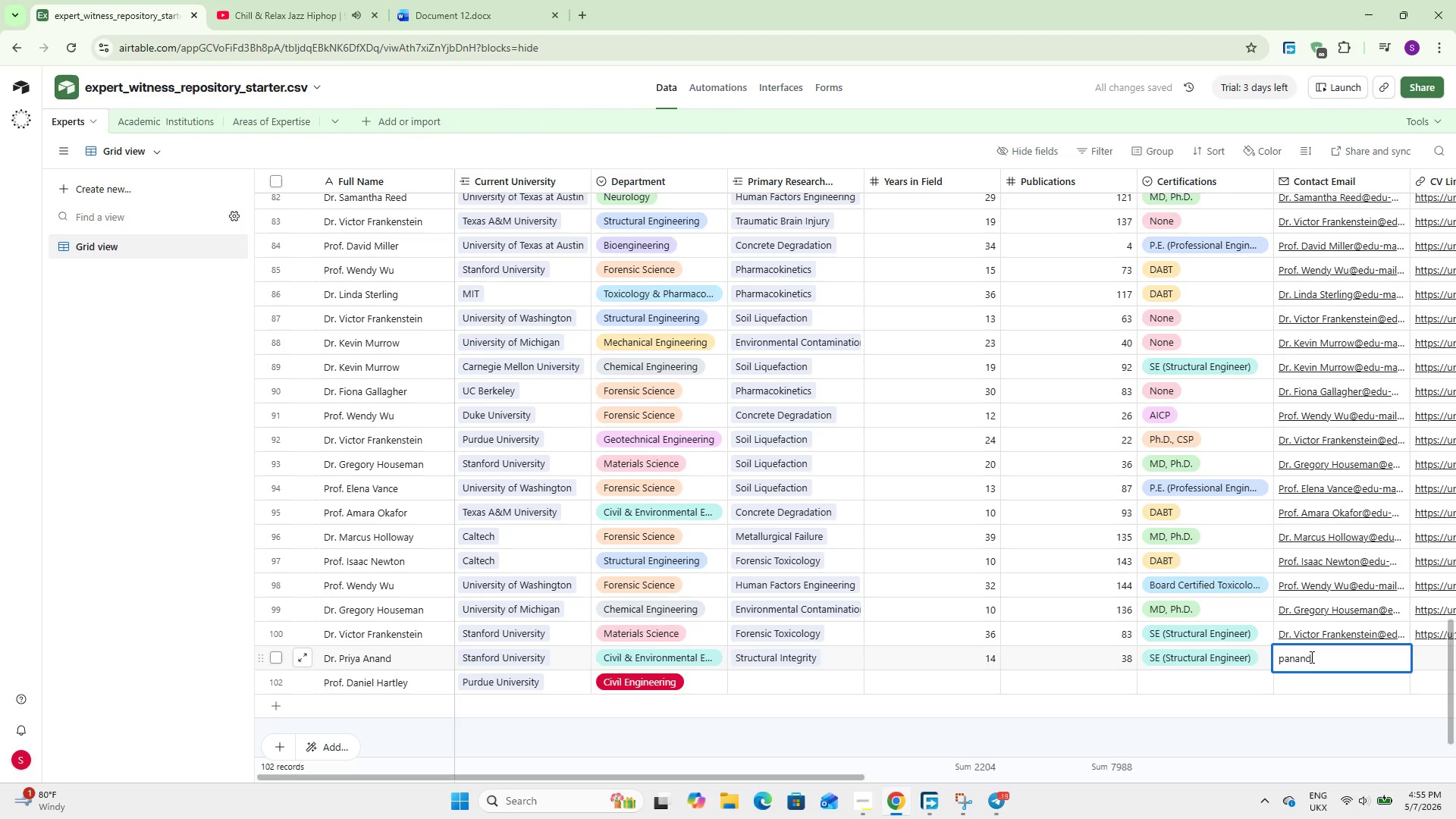 
type(~stanford.edu)
 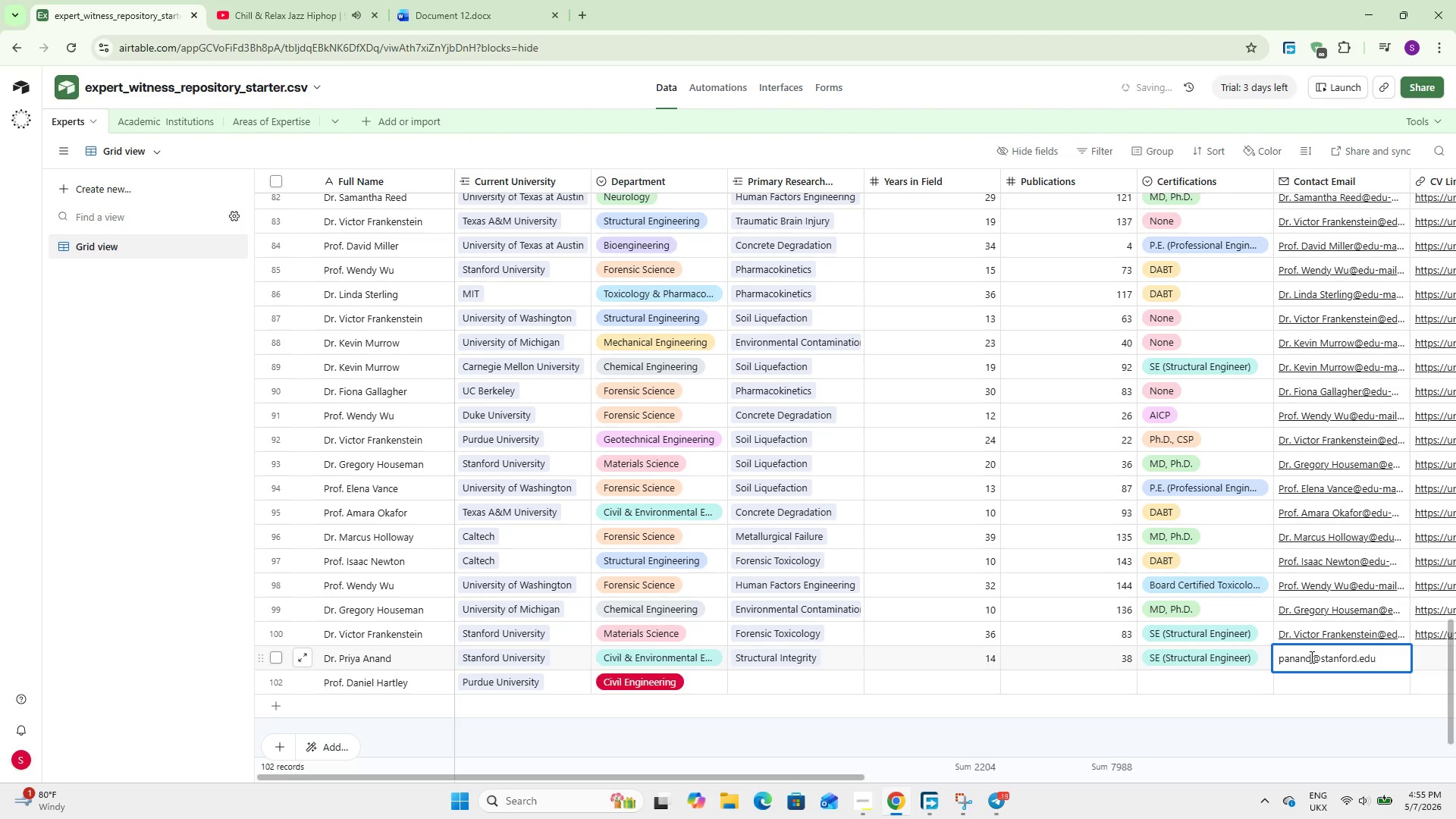 
hold_key(key=ShiftLeft, duration=1.31)
scroll: coordinate [1310, 657], scroll_direction: down, amount: 3.0
 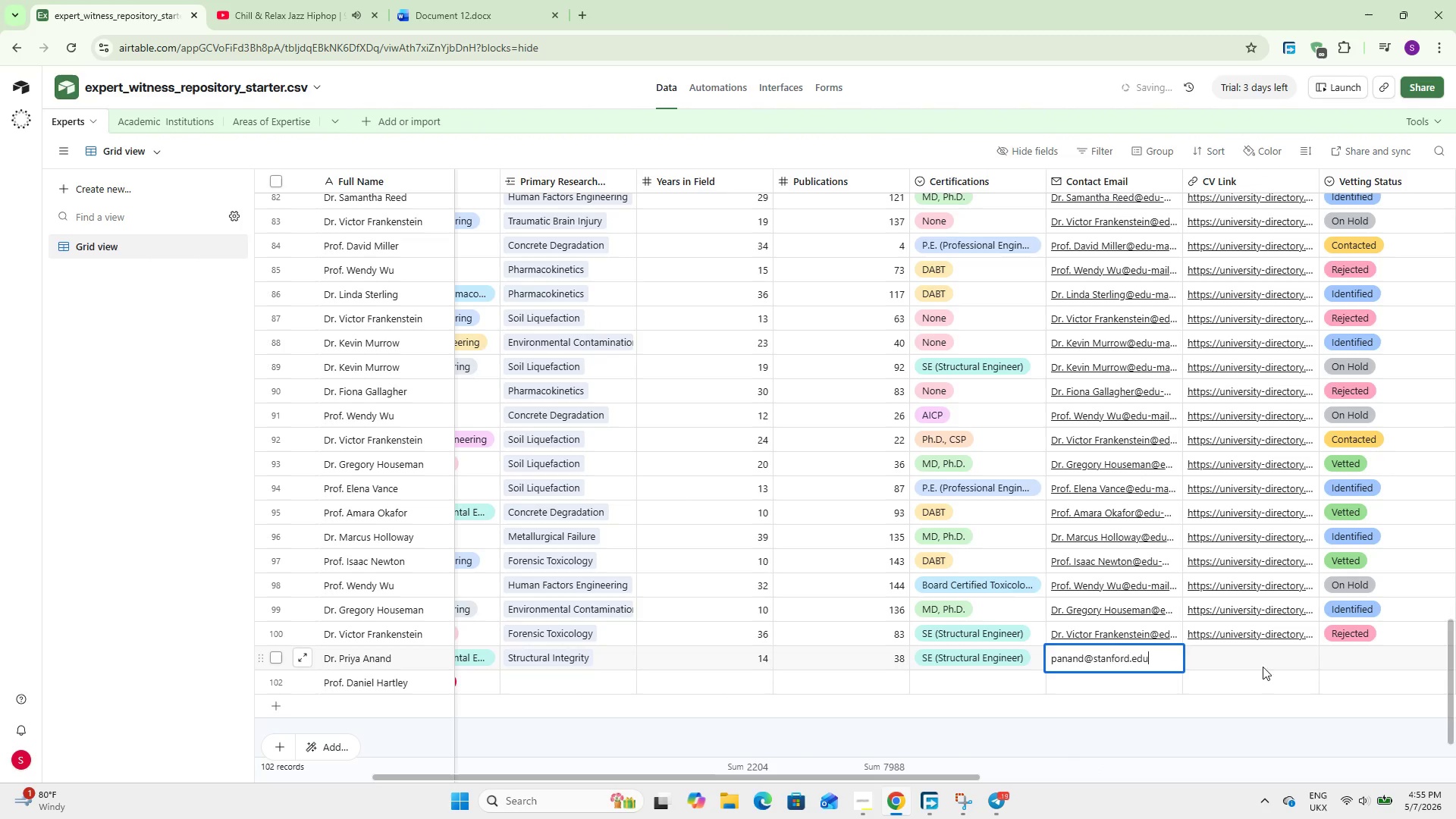 
left_click([1237, 663])
 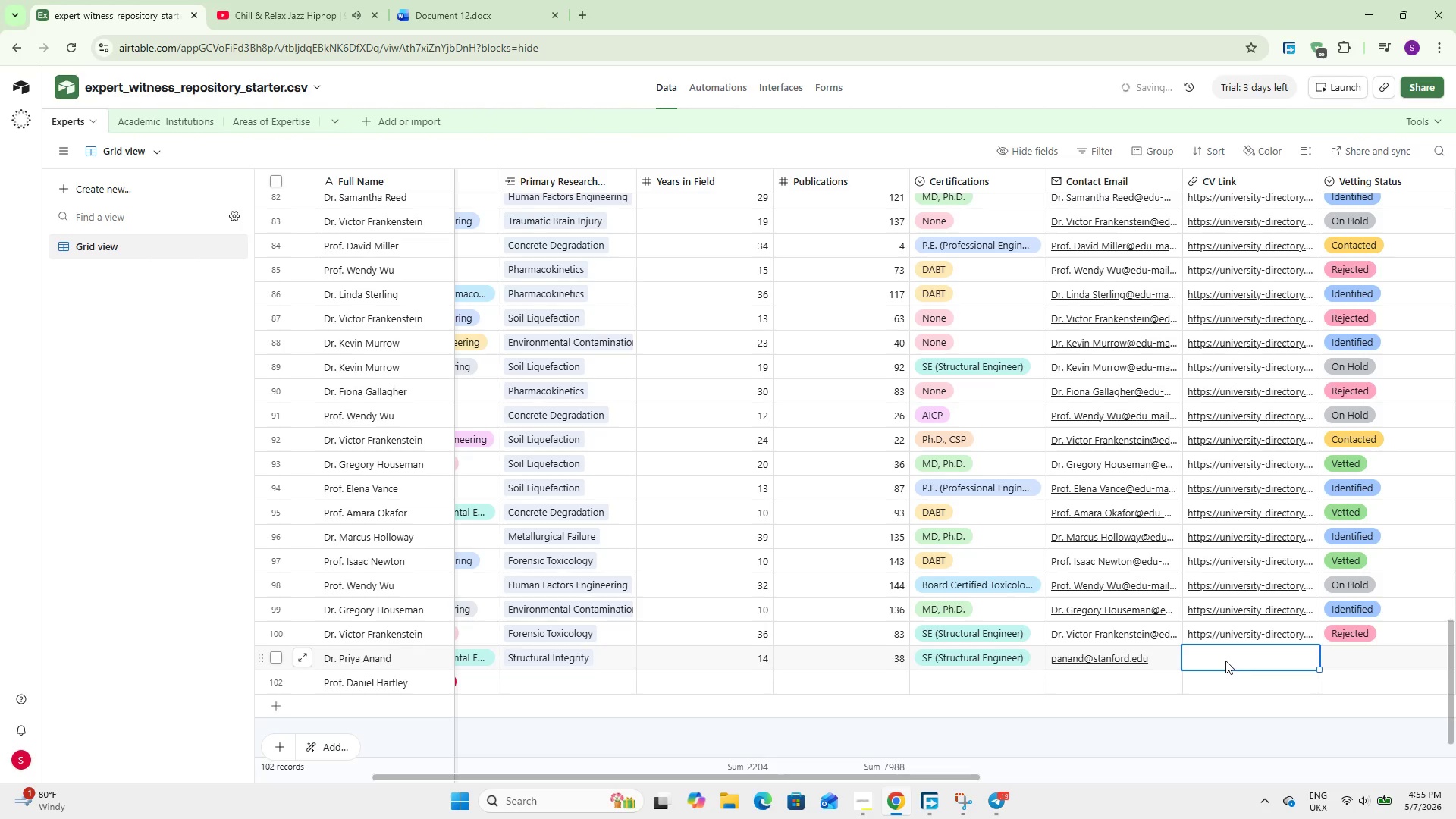 
type(http://S)
key(Backspace)
type(stanford.edu/)
 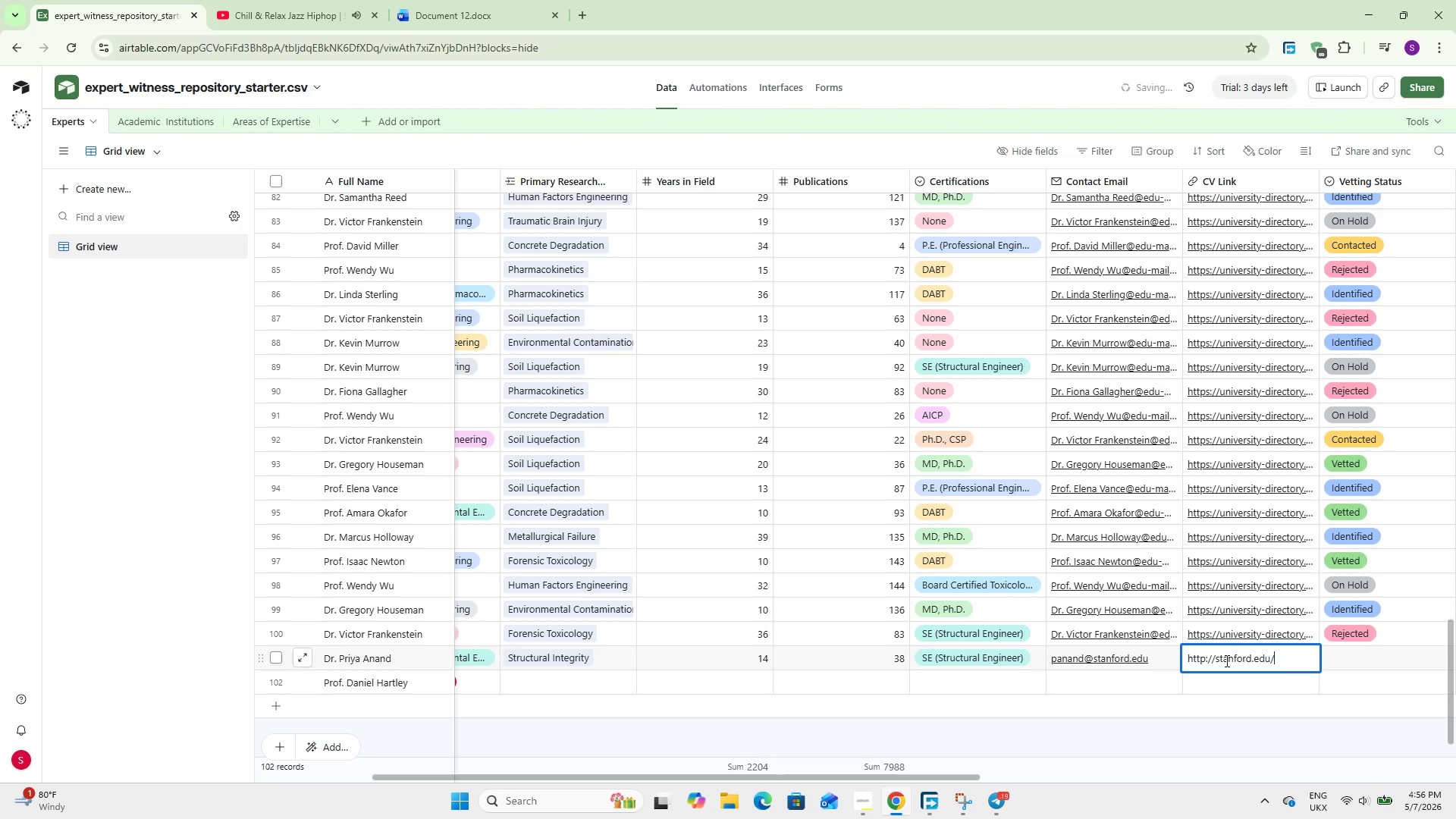 
type(faculty/panand-cv)
 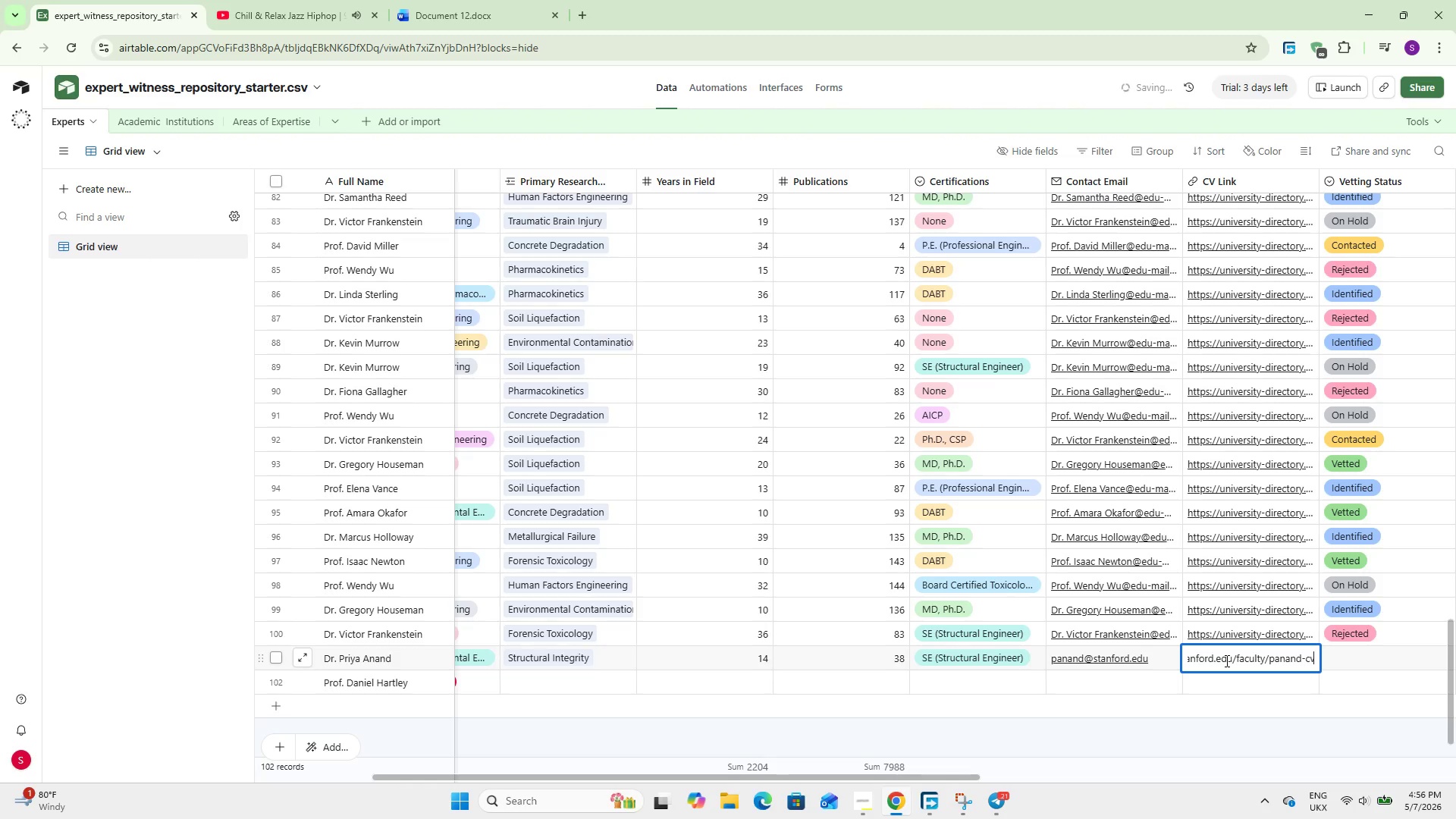 
left_click([1351, 642])
 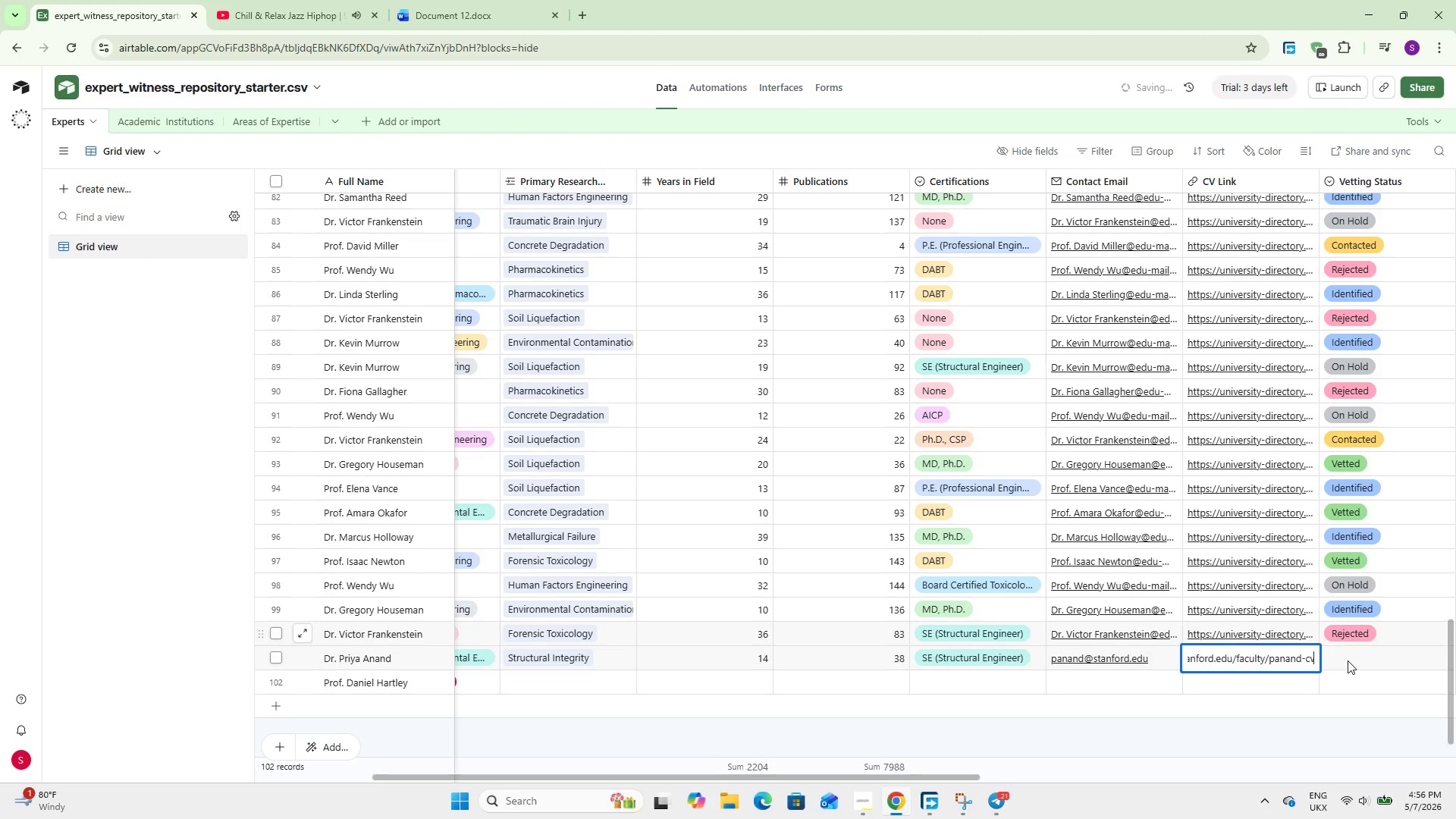 
left_click([1348, 661])
 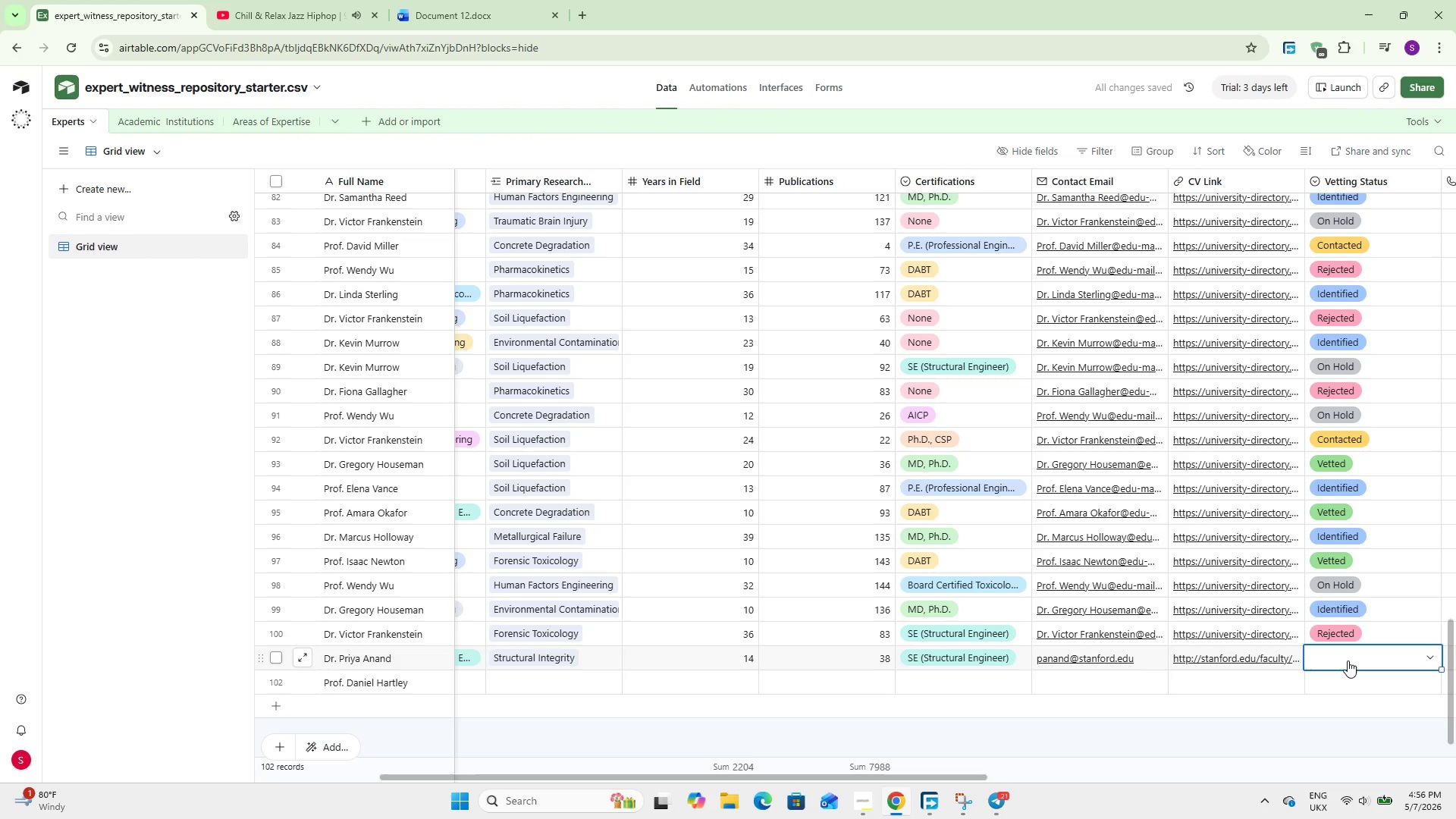 
left_click([1348, 661])
 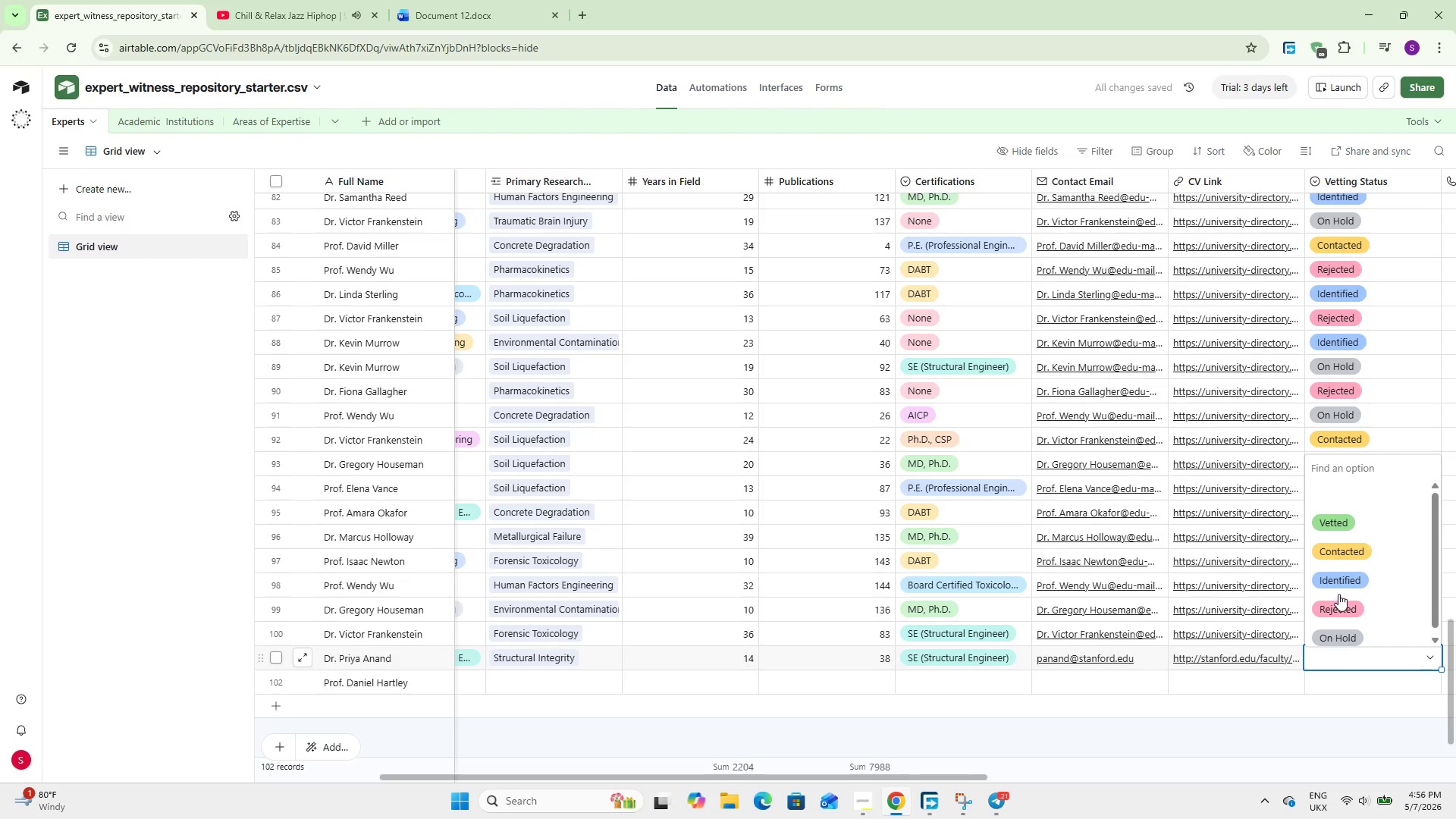 
left_click([1338, 585])
 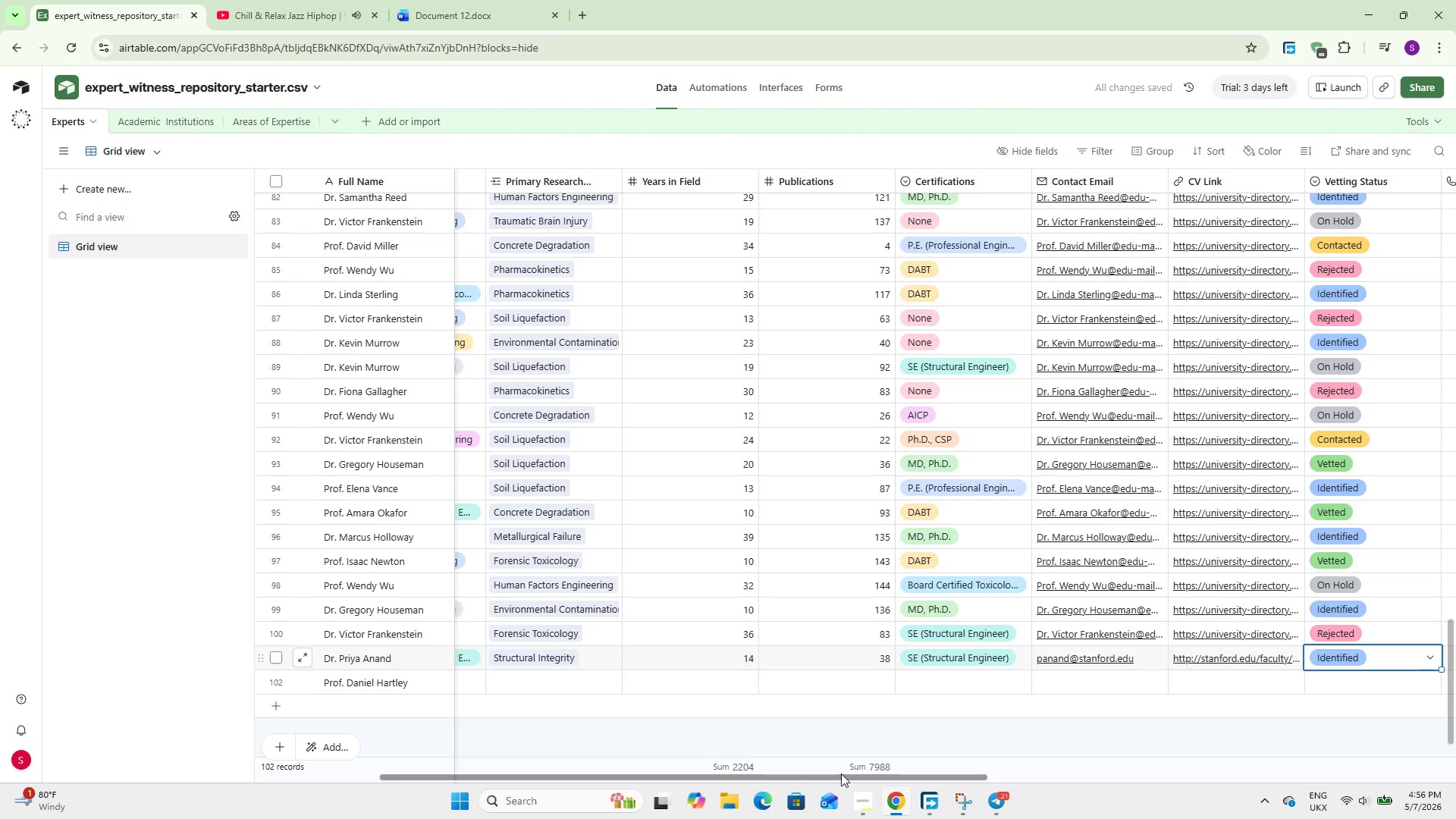 
left_click_drag(start_coordinate=[841, 774], to_coordinate=[450, 781])
 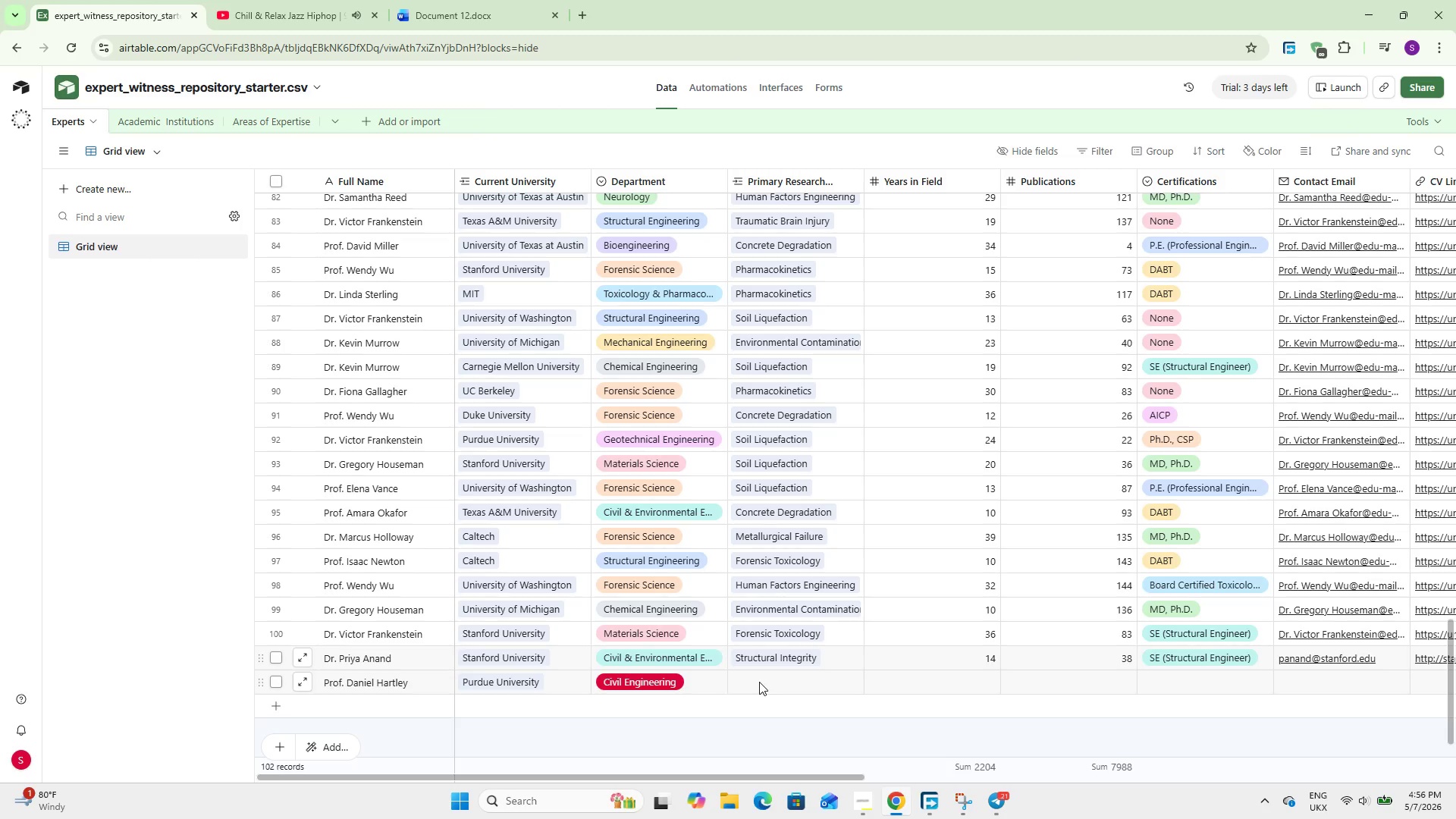 
wait(5.01)
 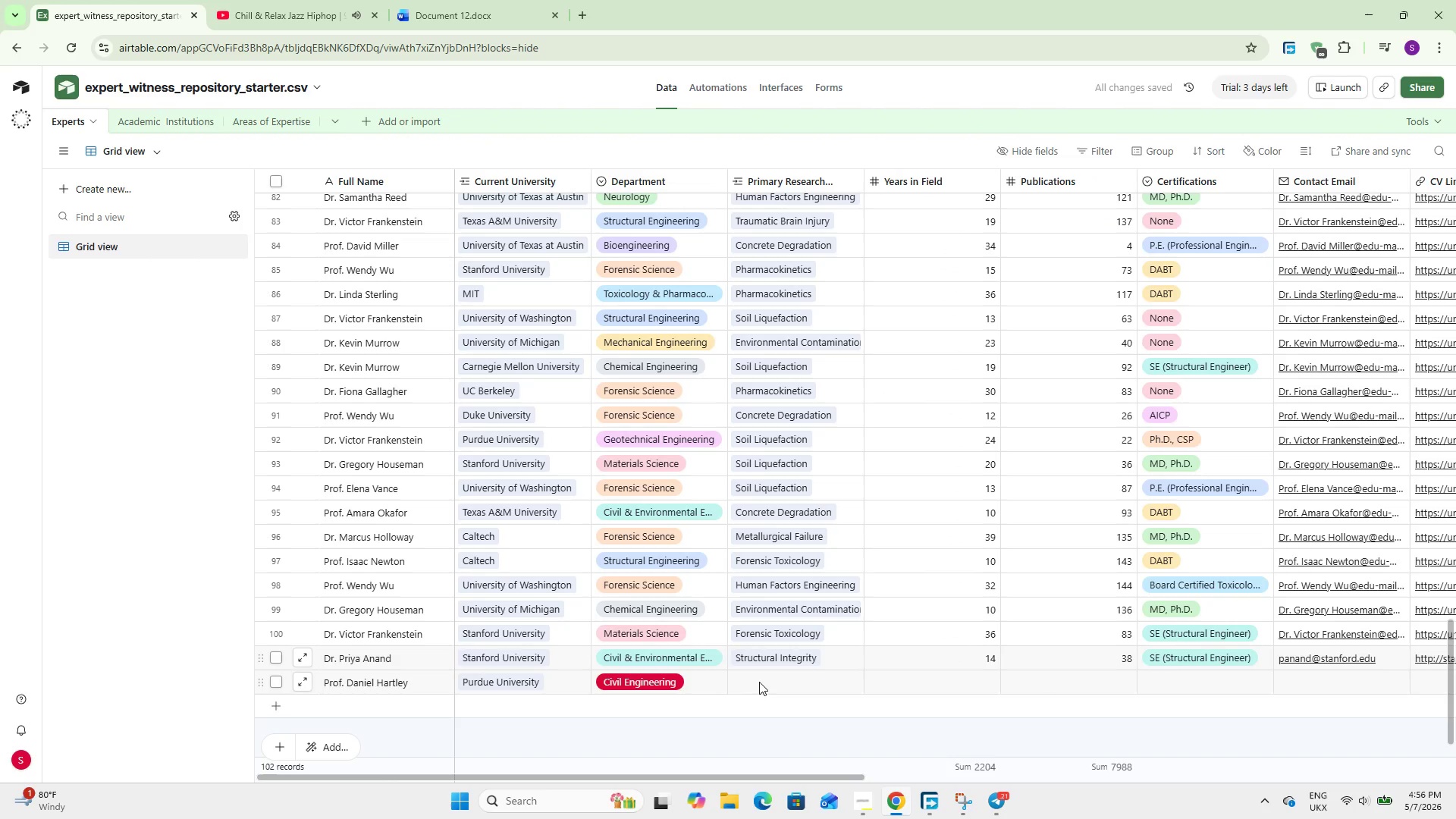 
double_click([759, 682])
 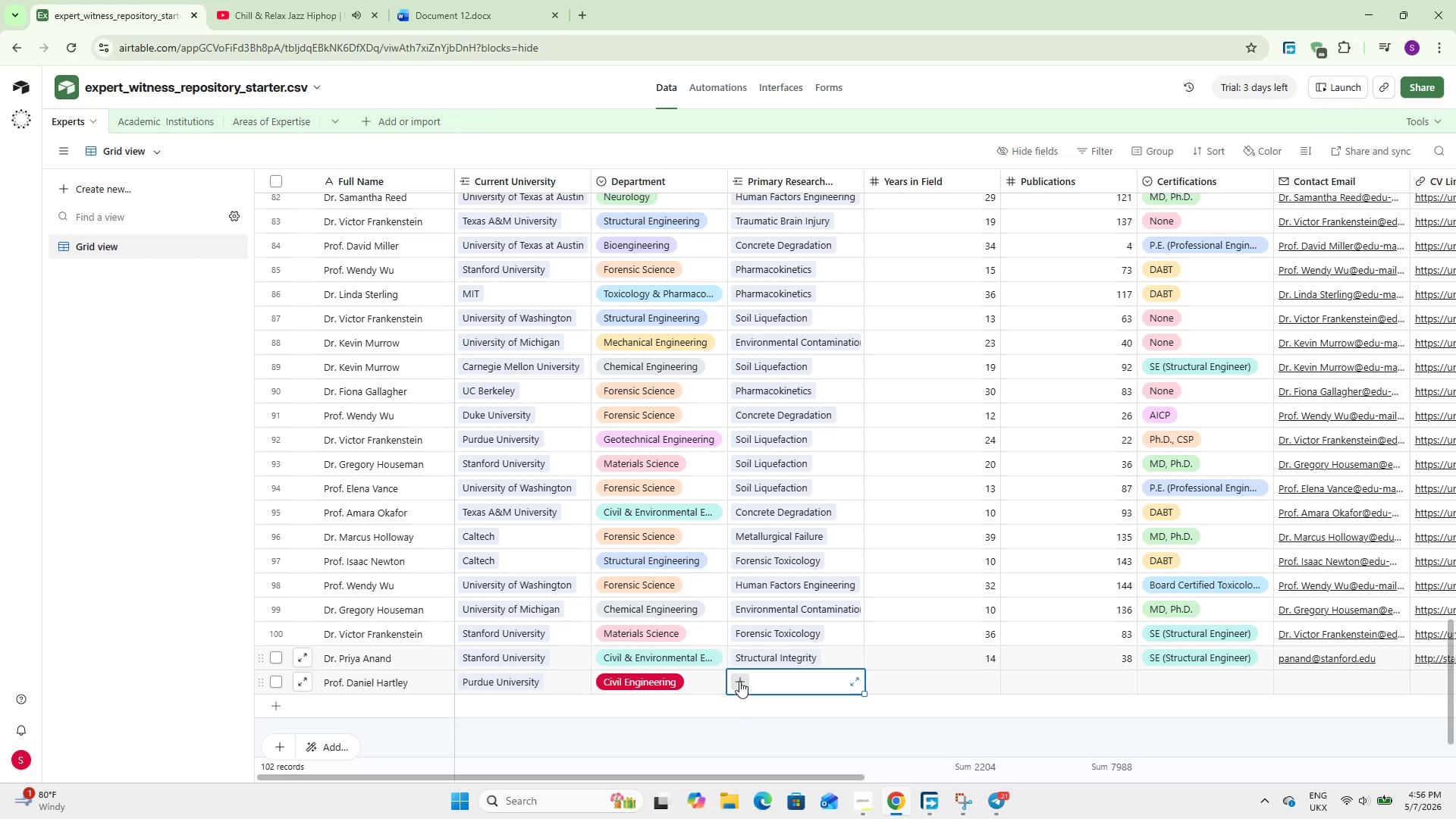 
left_click([739, 681])
 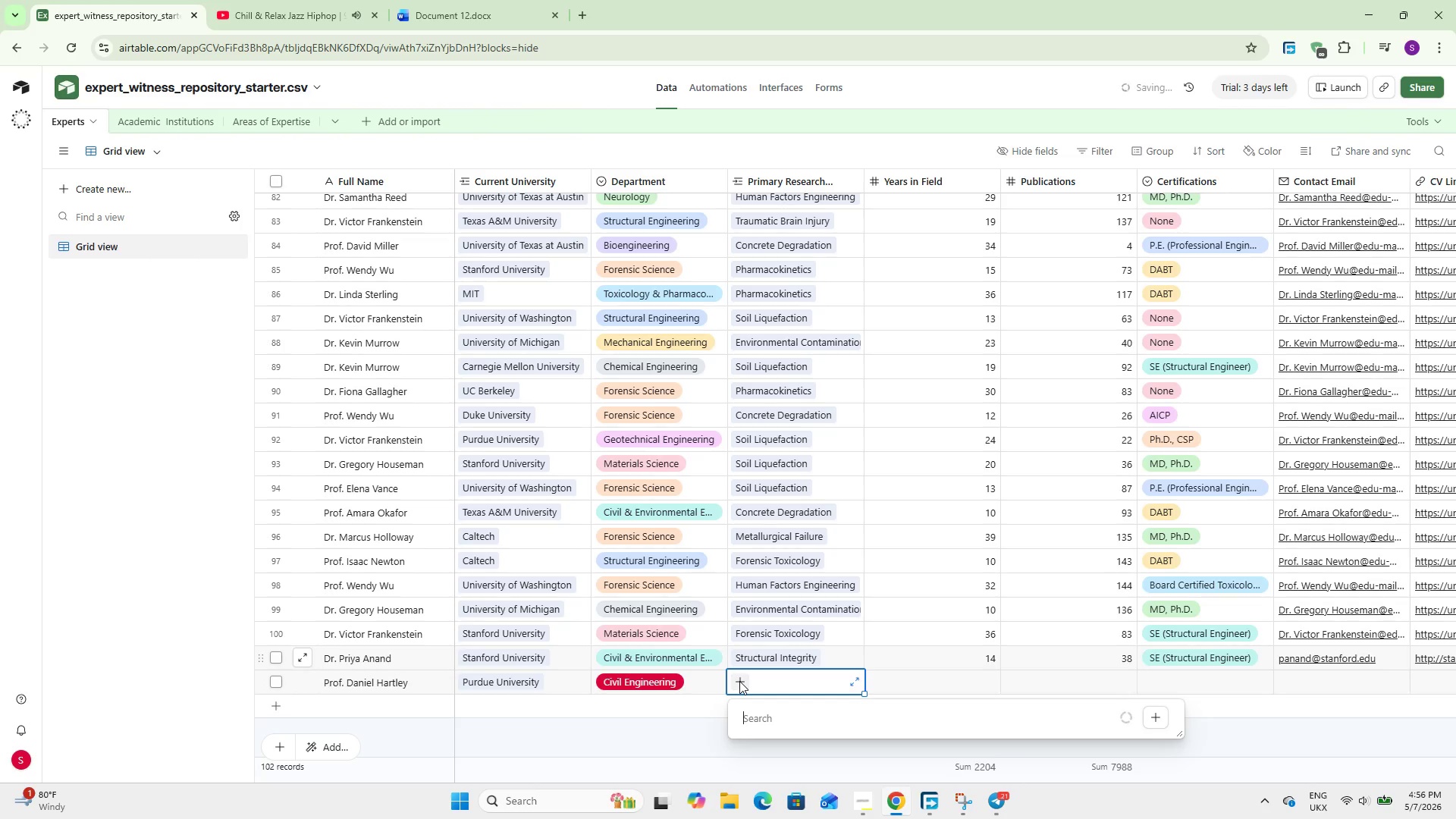 
key(A)
 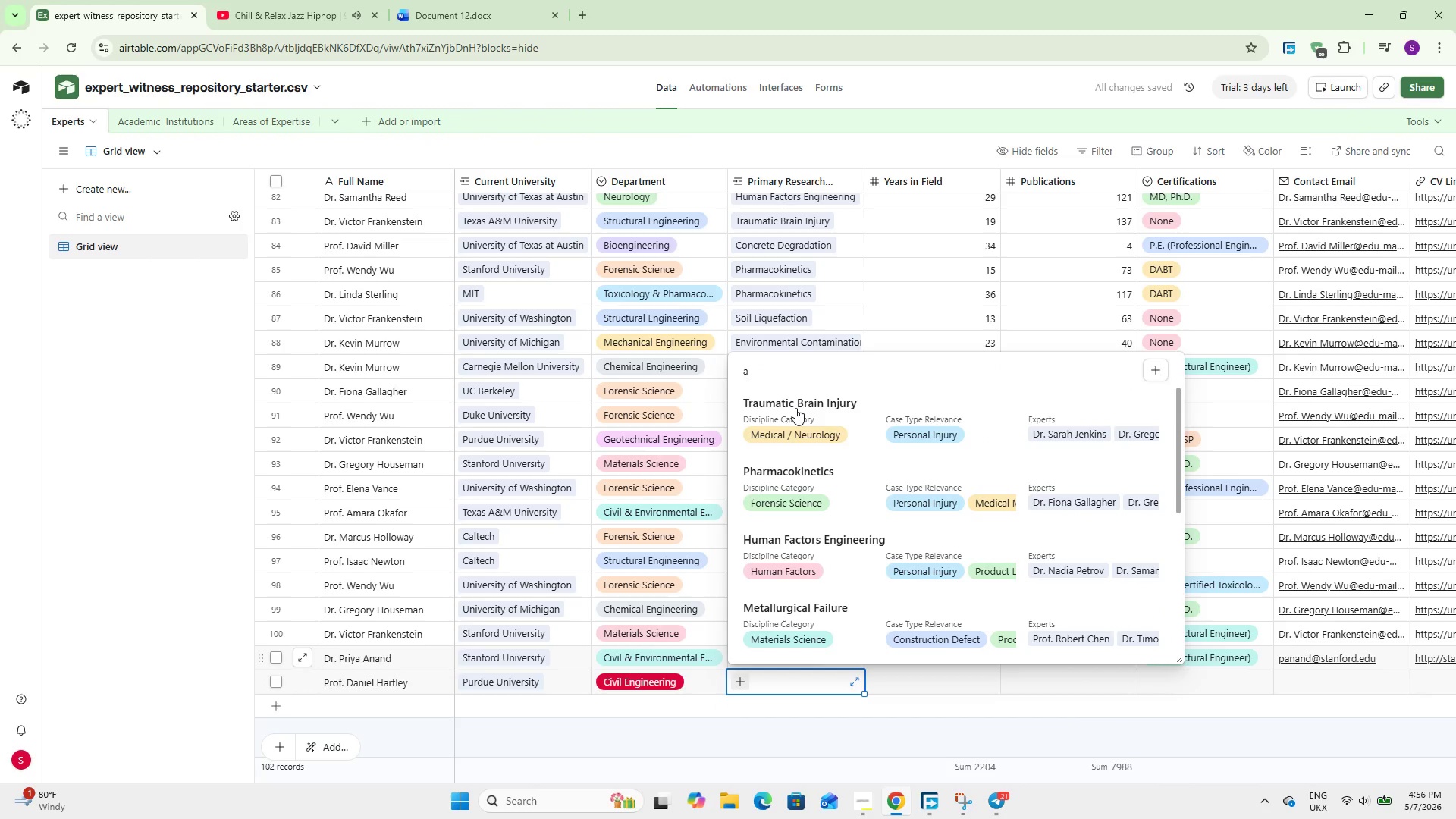 
key(Backspace)
 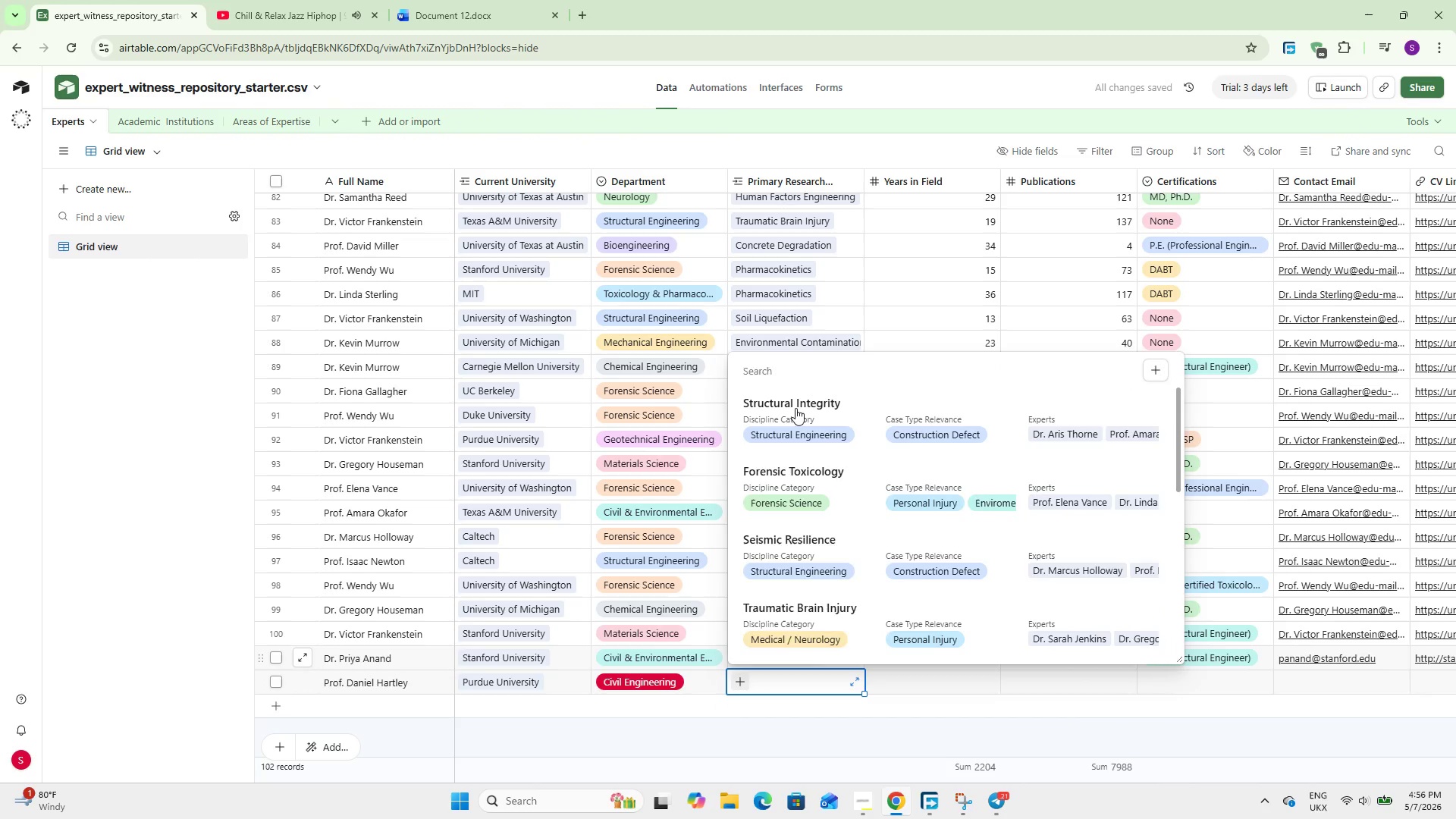 
key(S)
 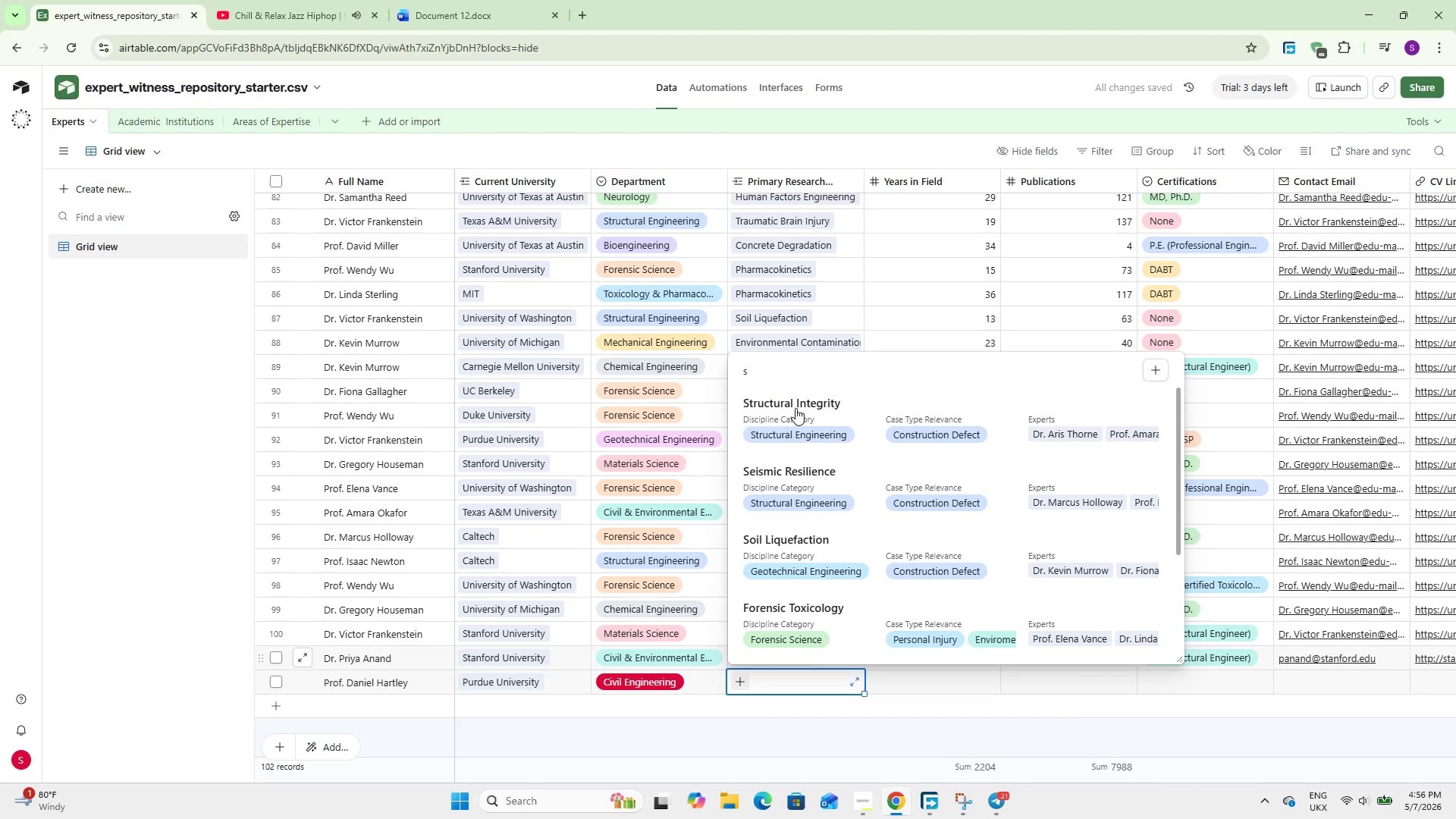 
left_click([795, 408])
 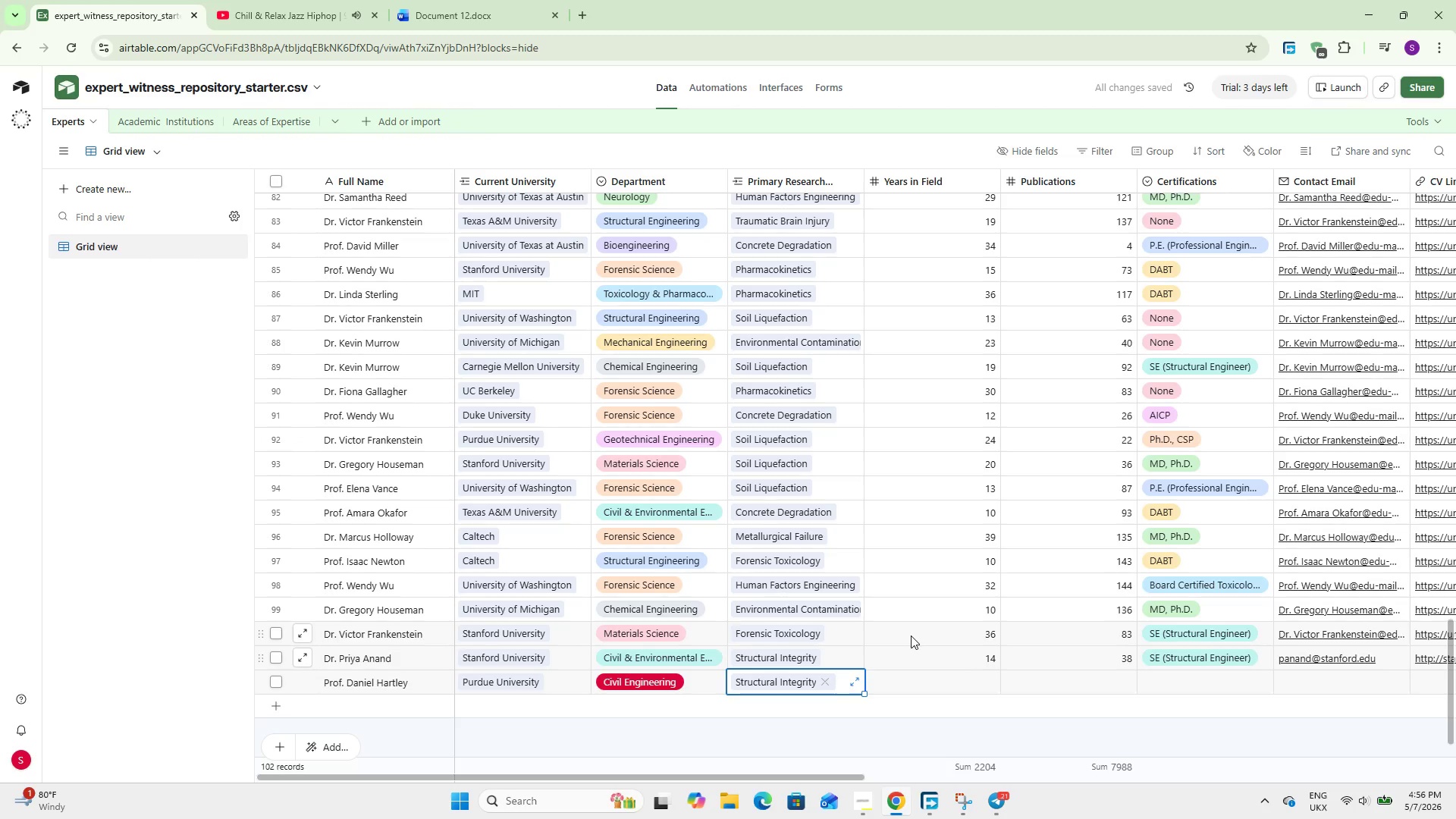 
double_click([933, 679])
 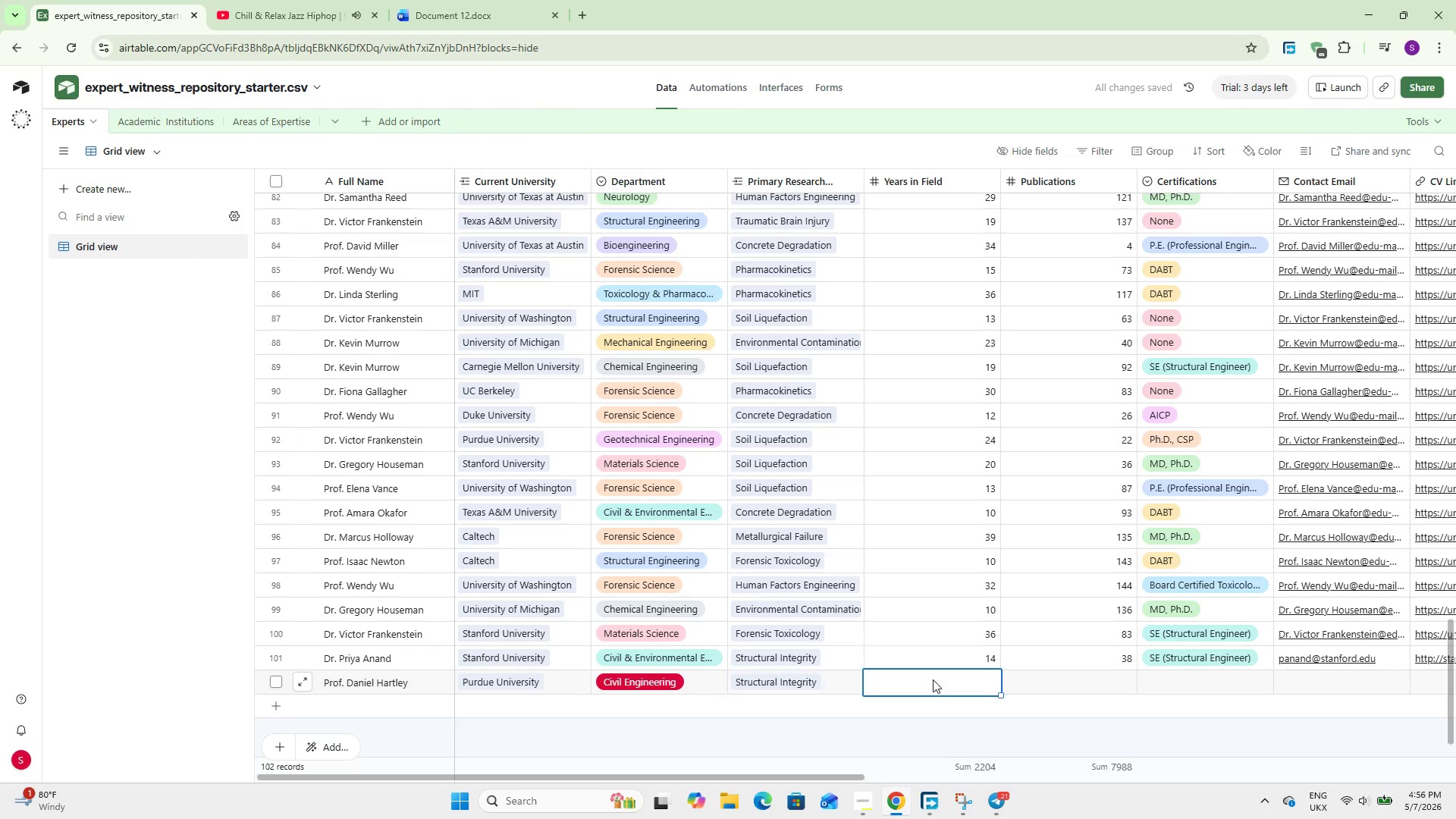 
triple_click([933, 679])
 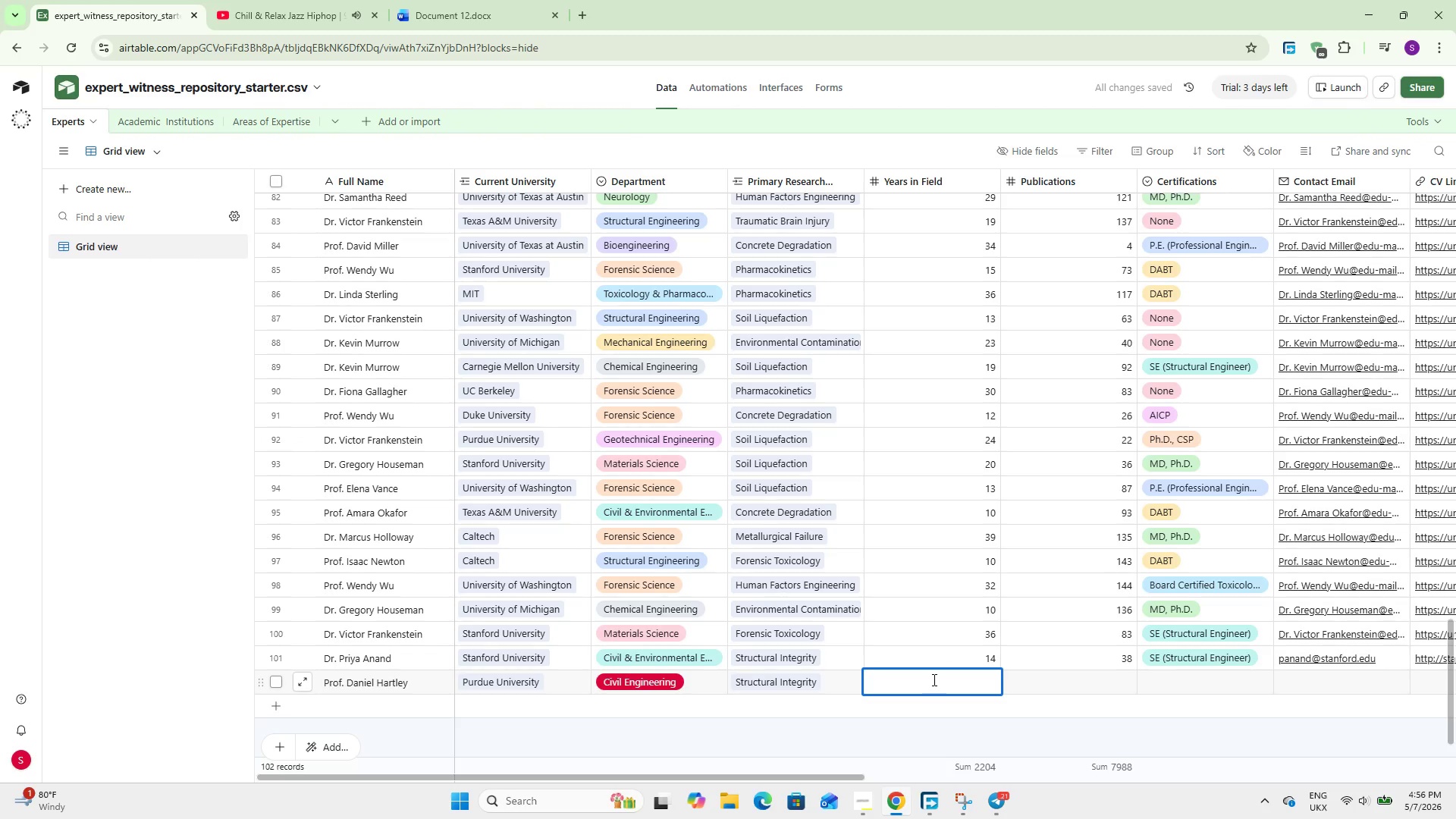 
key(Numpad2)
 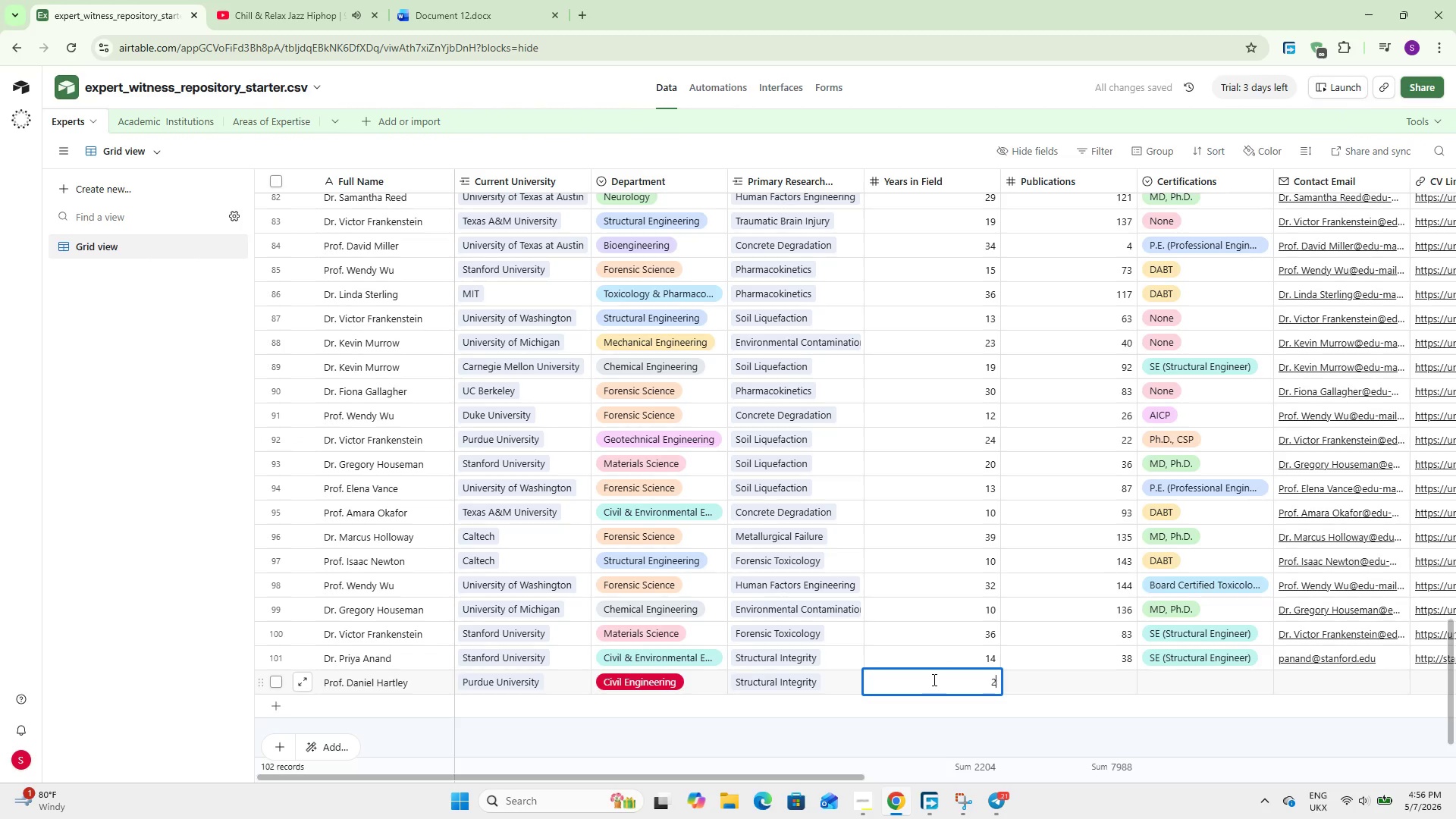 
key(Numpad1)
 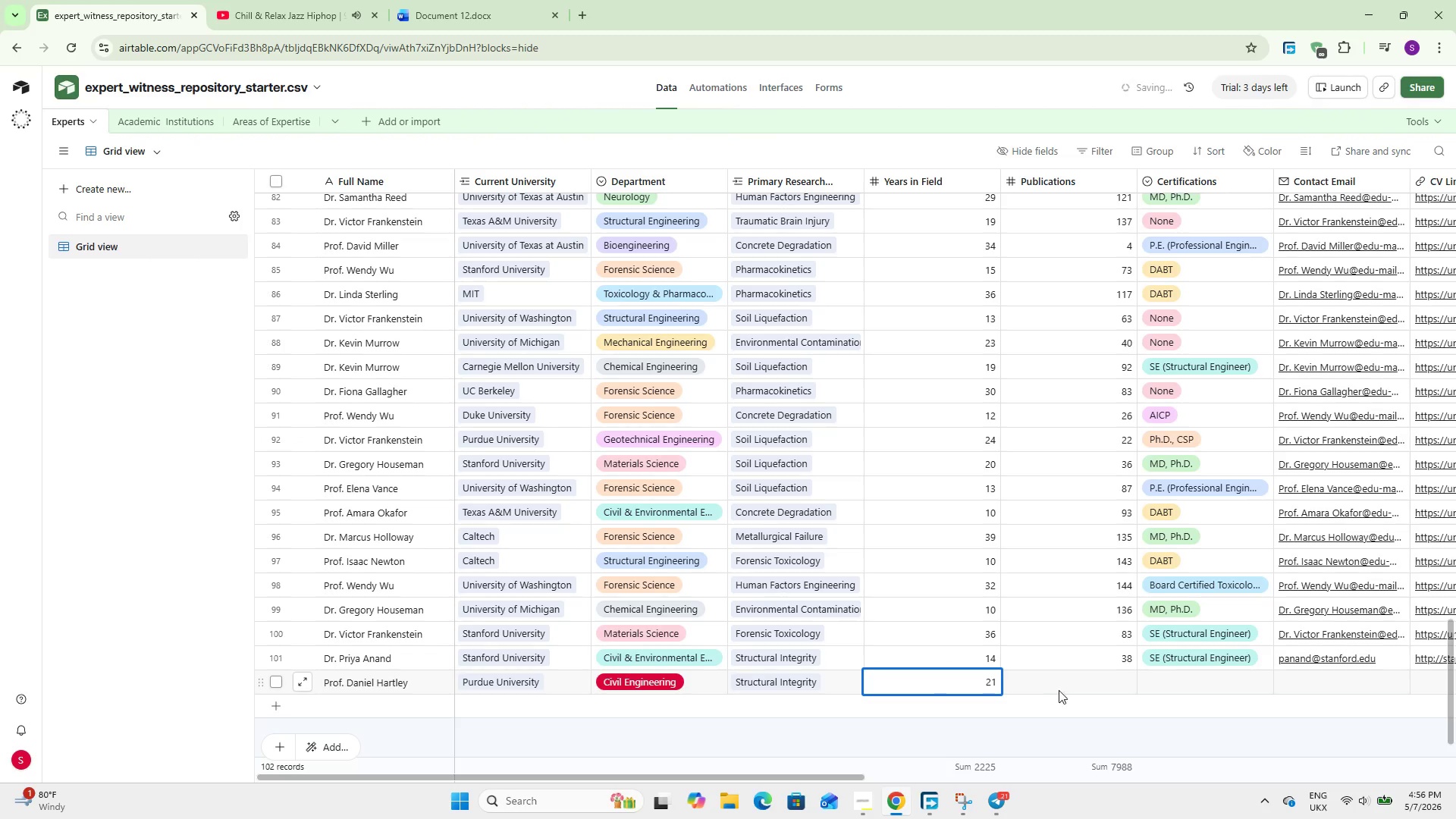 
double_click([1076, 682])
 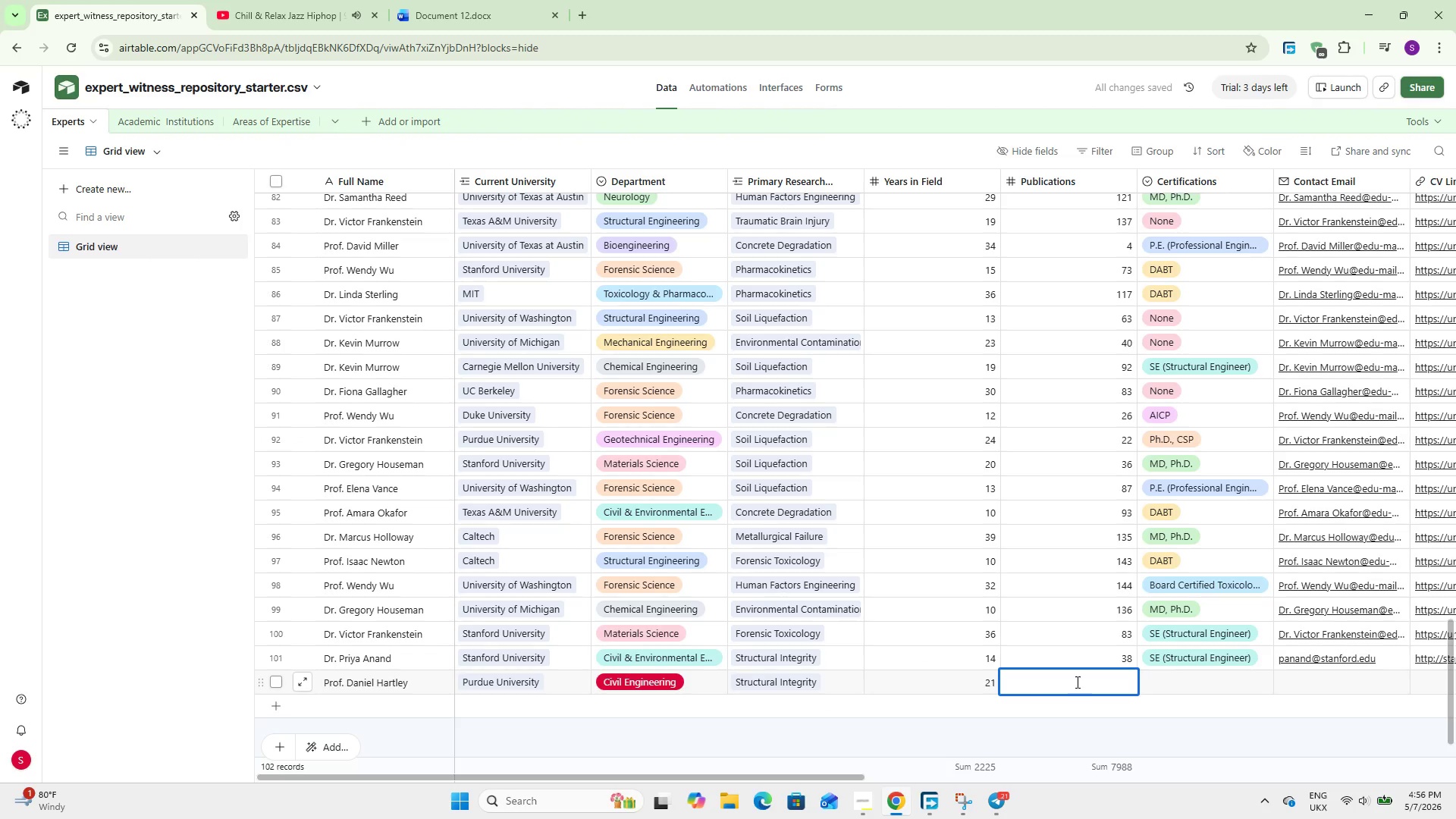 
key(Numpad6)
 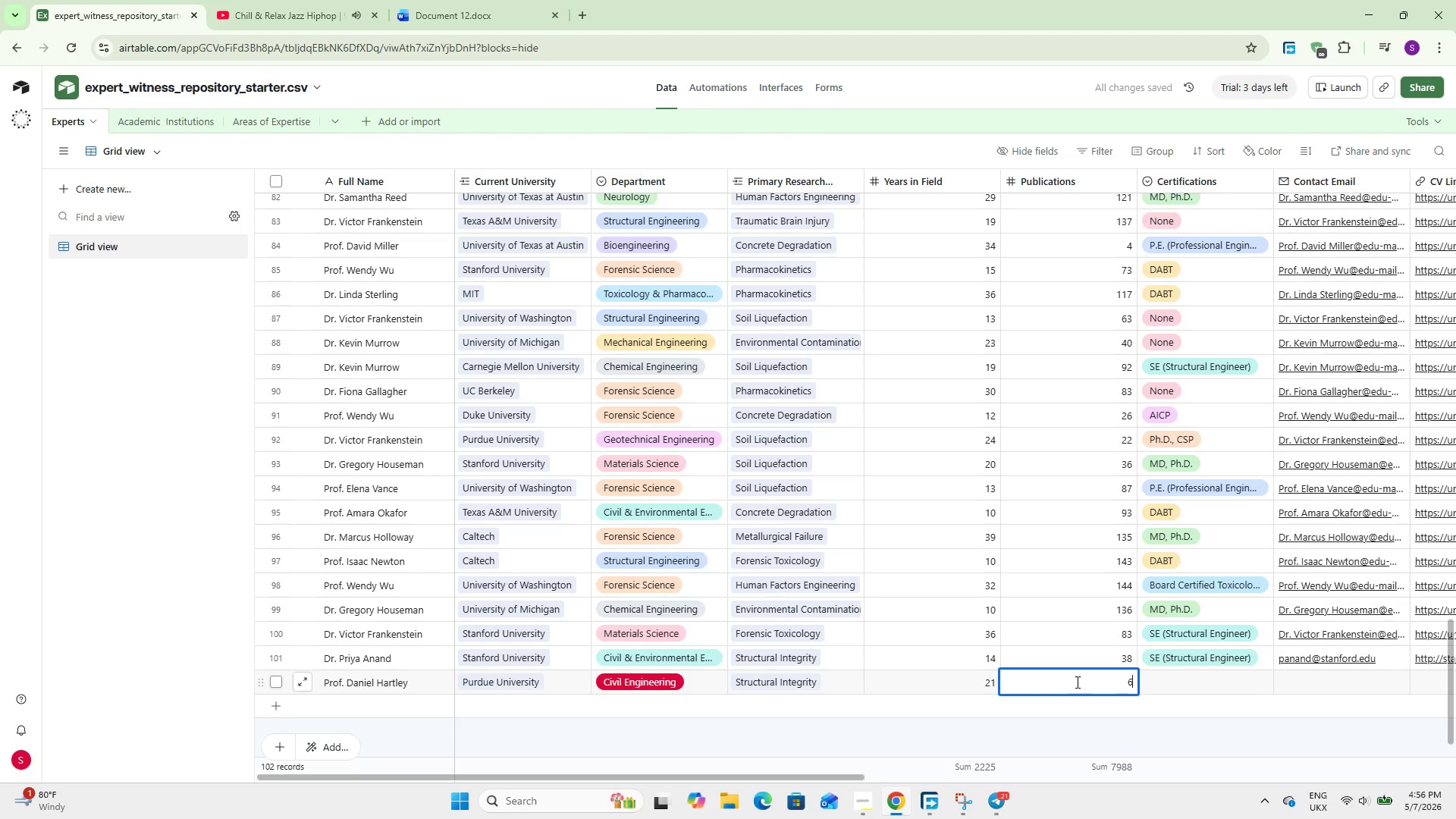 
key(Numpad4)
 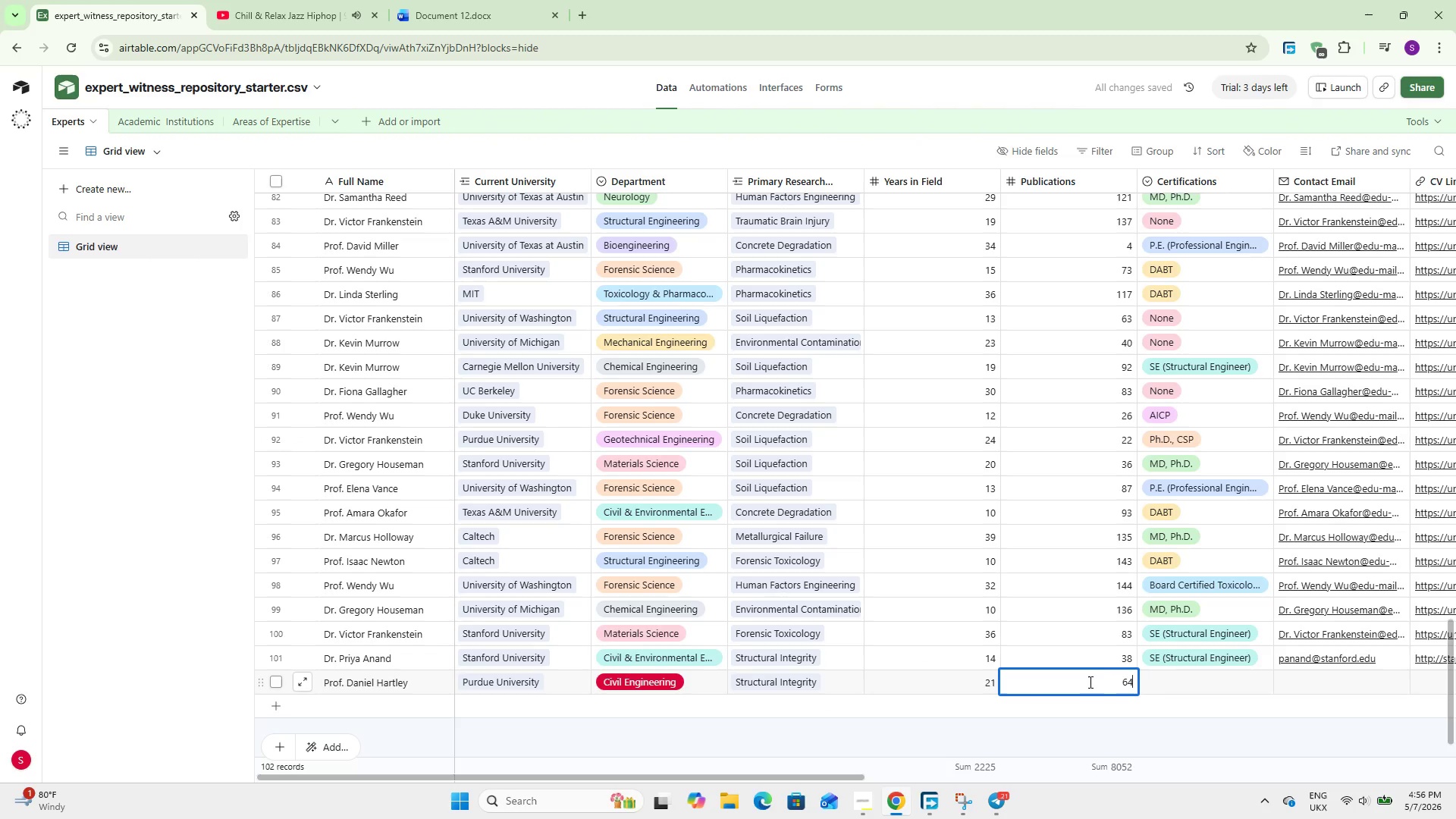 
left_click([1162, 679])
 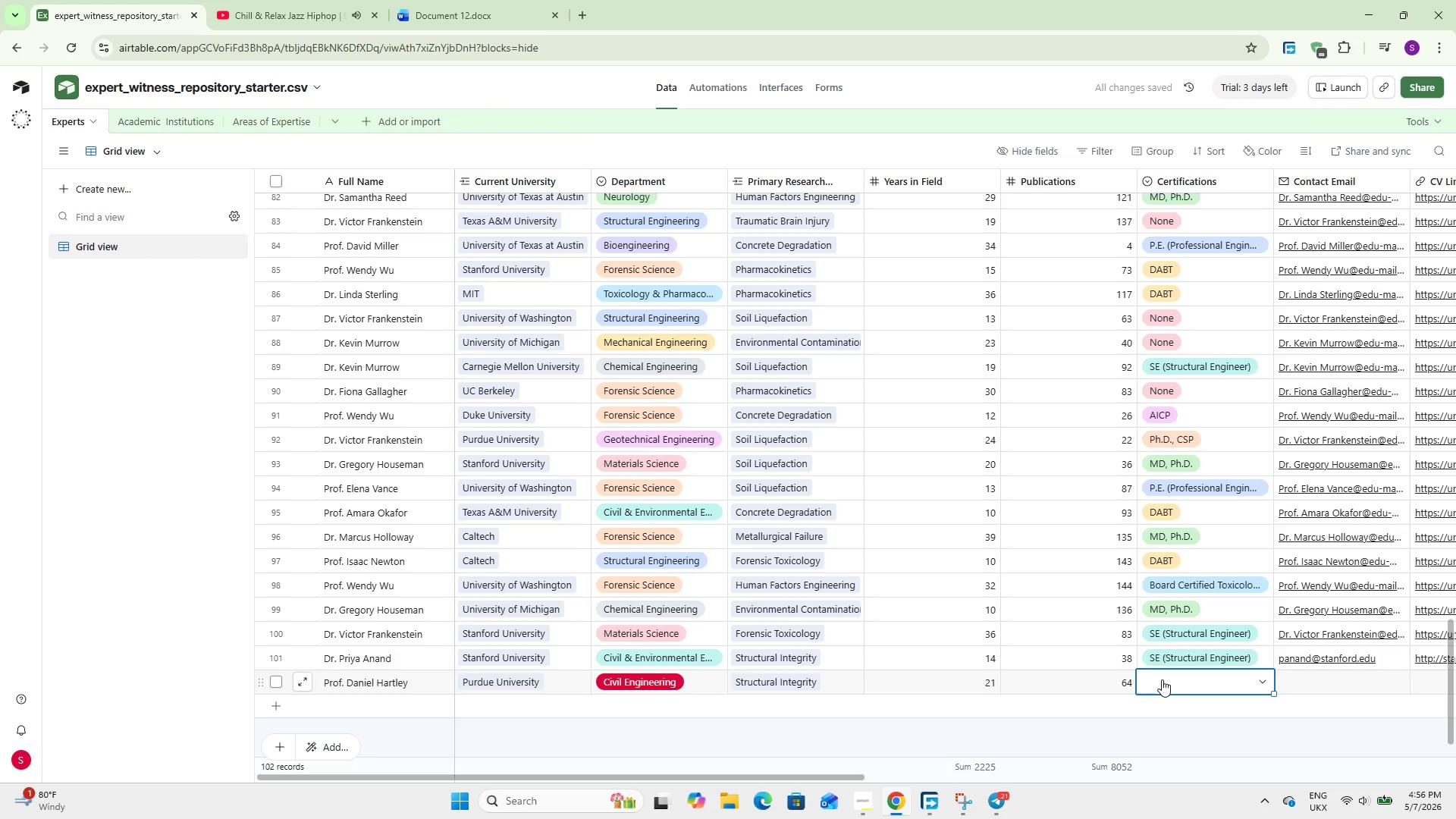 
left_click([1162, 679])
 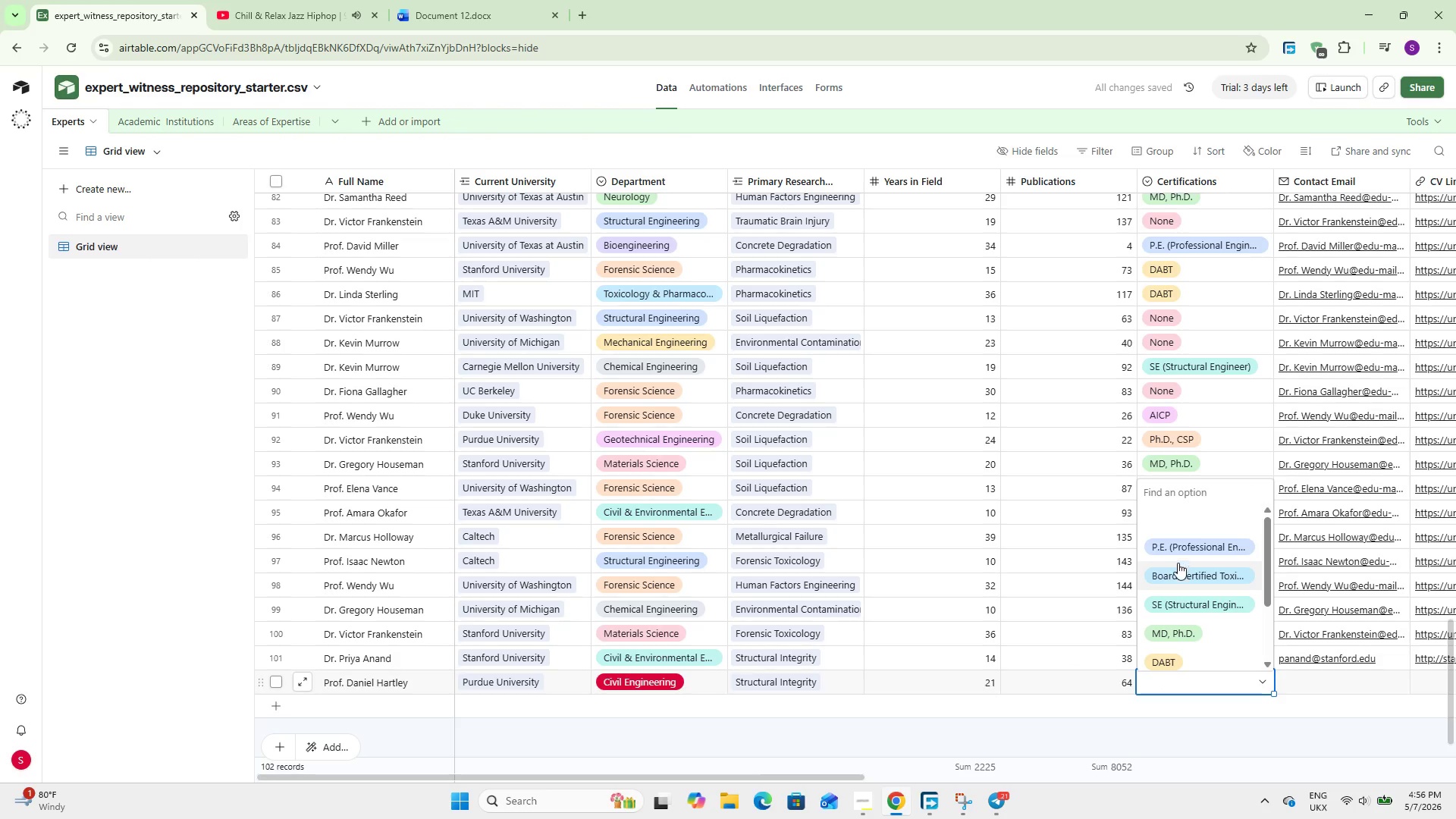 
left_click([1182, 554])
 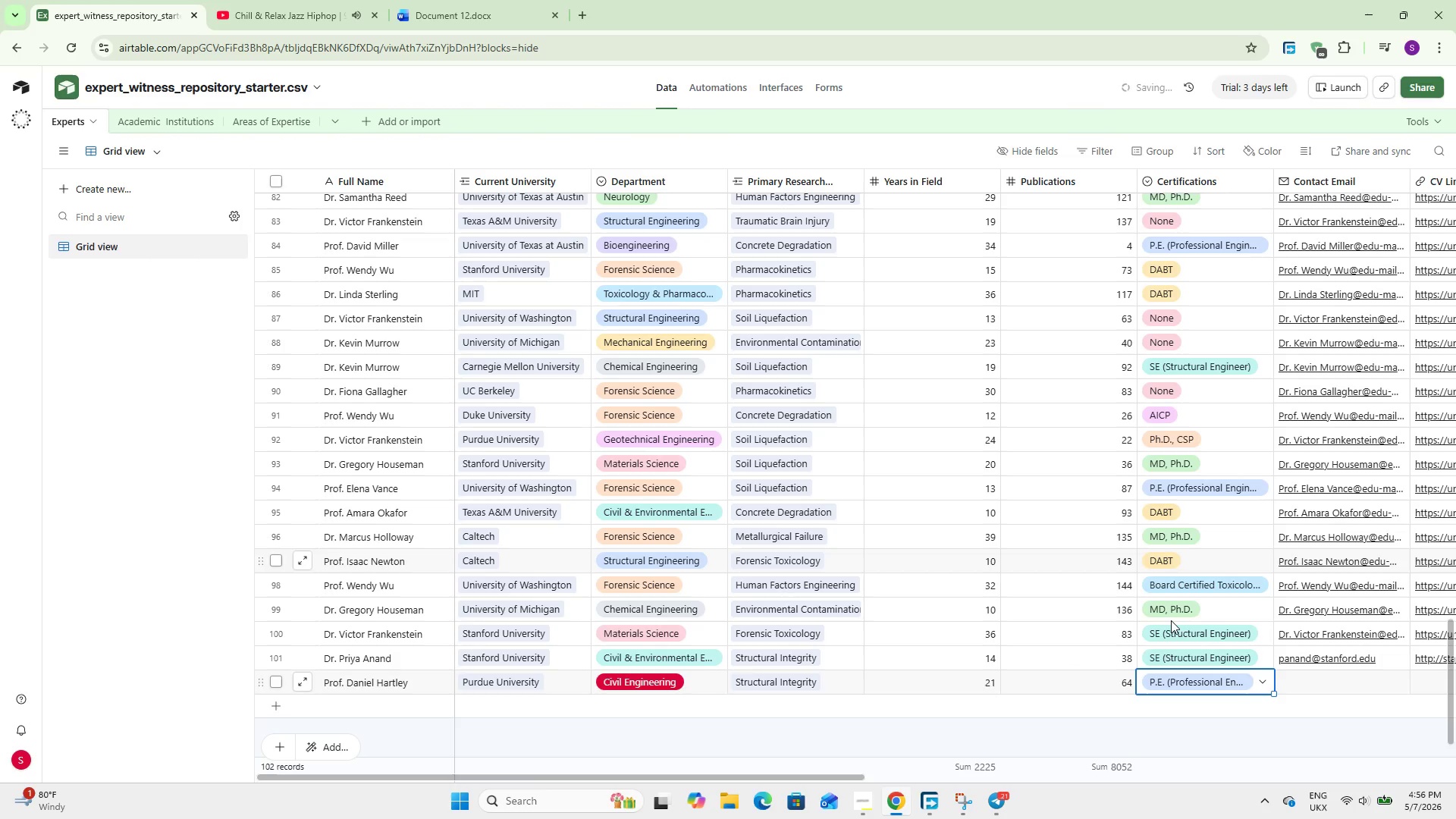 
hold_key(key=ShiftLeft, duration=1.44)
scroll: coordinate [1159, 642], scroll_direction: down, amount: 5.0
 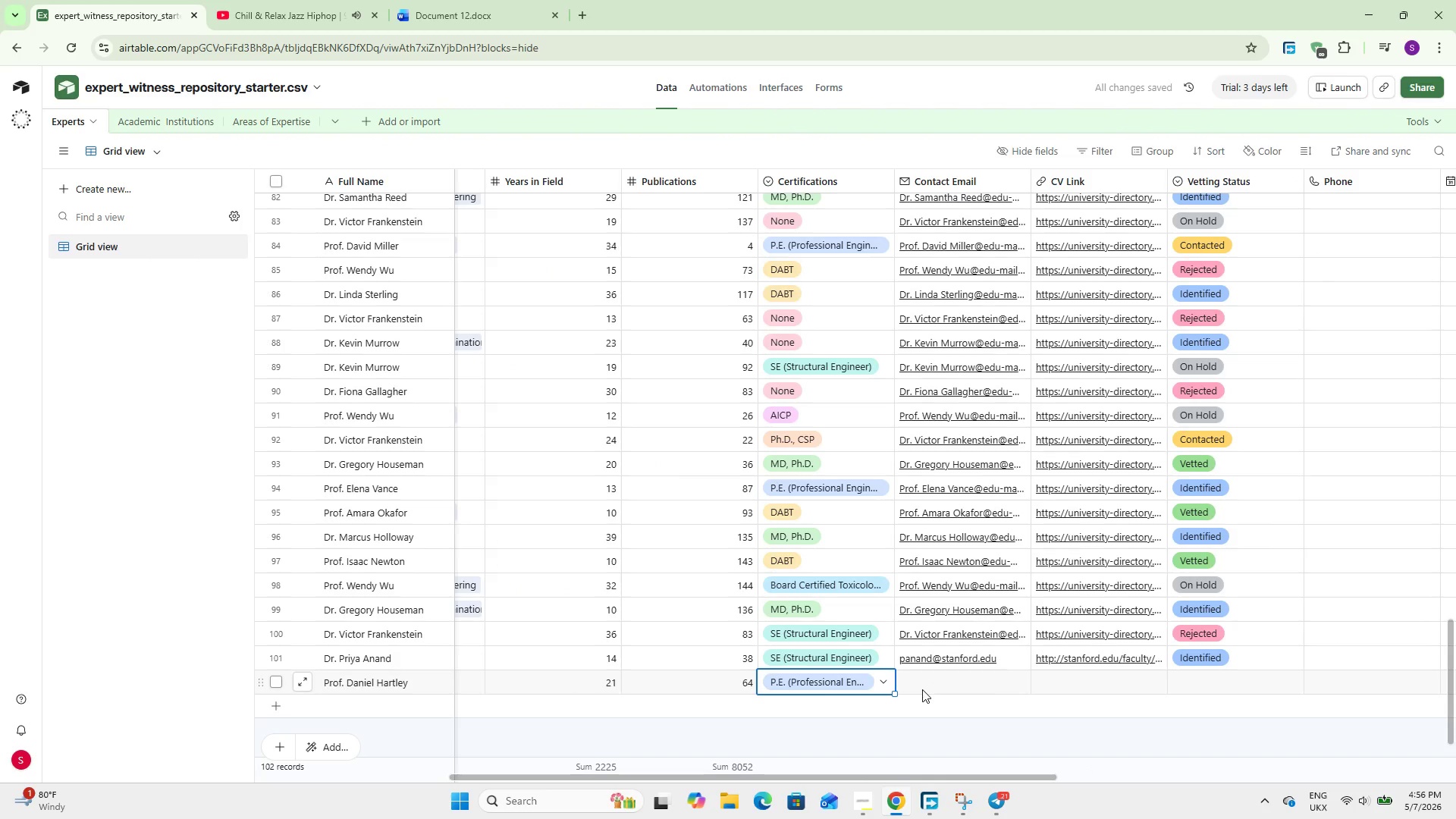 
double_click([922, 689])
 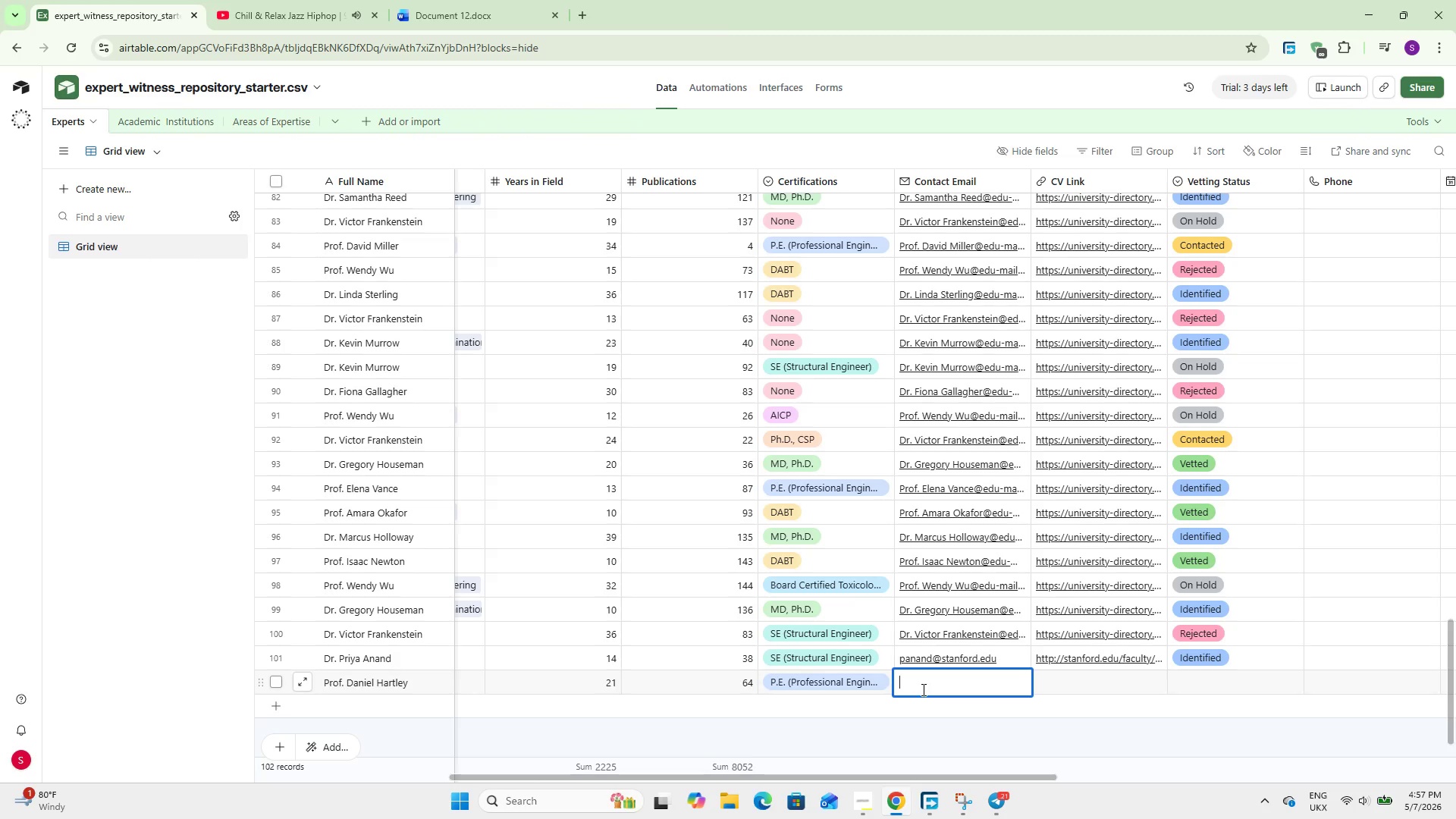 
wait(24.61)
 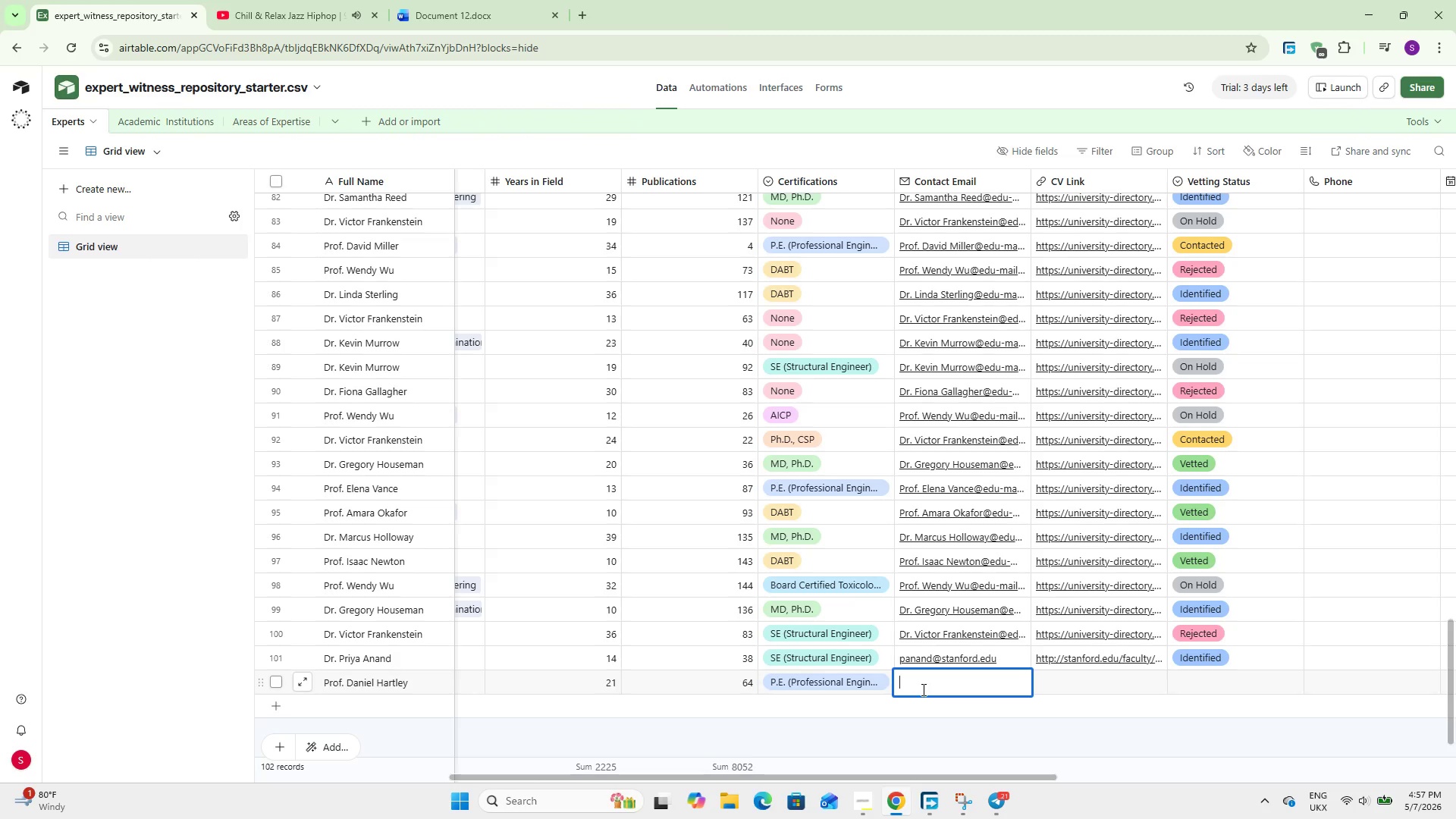 
type(dhartley~purdue.edu/staff)
 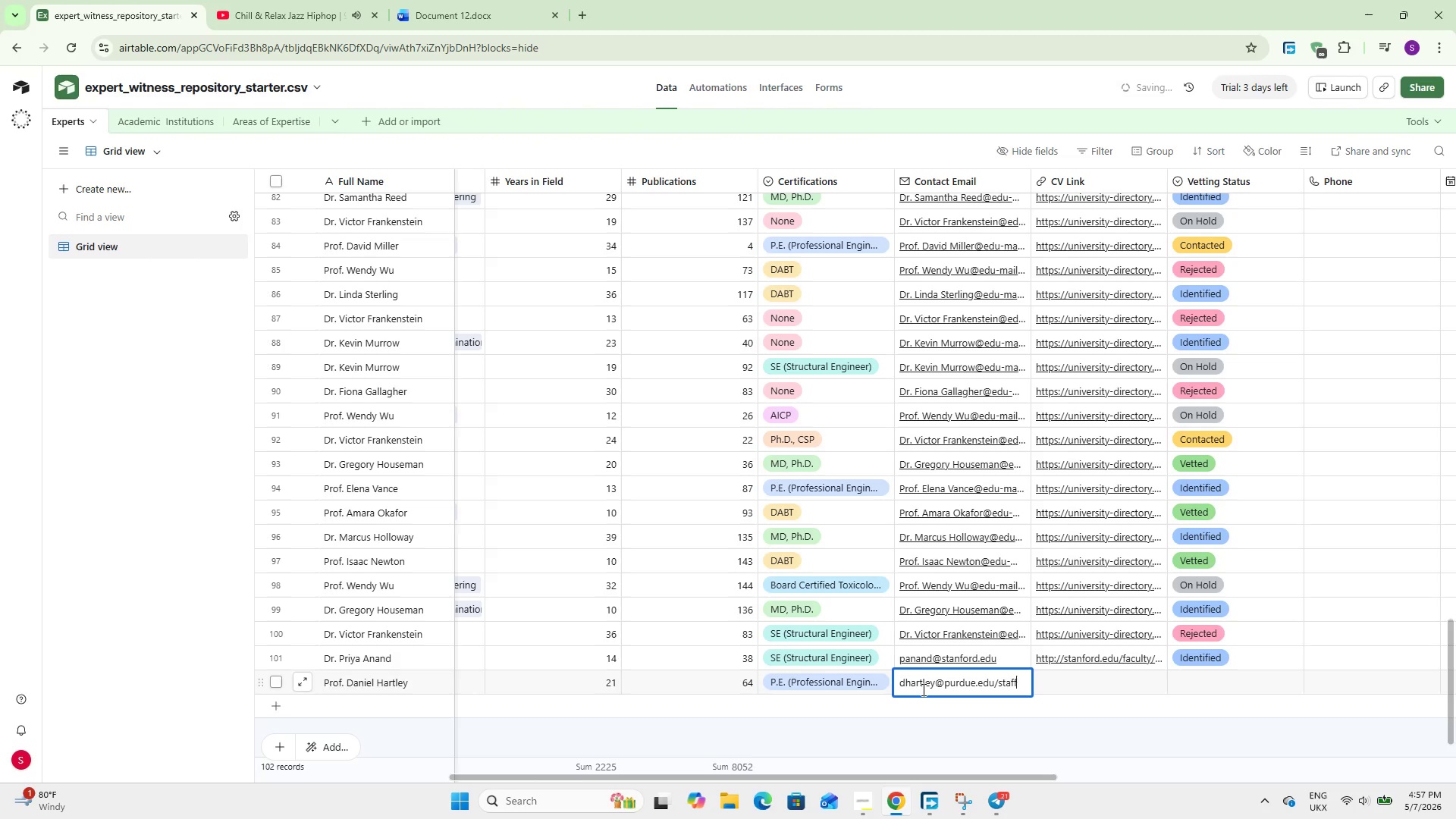 
wait(6.22)
 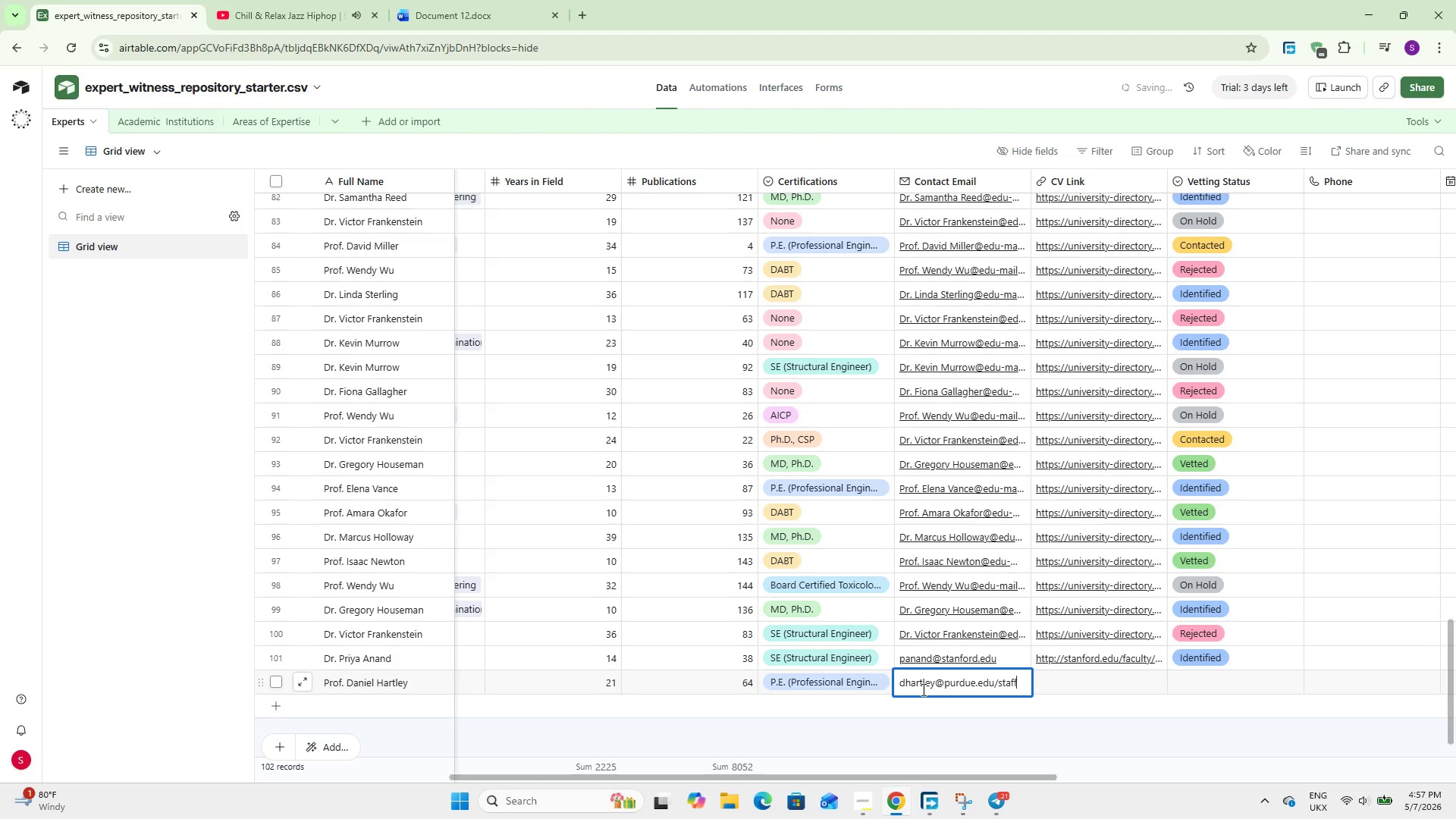 
type(/hartley-d)
 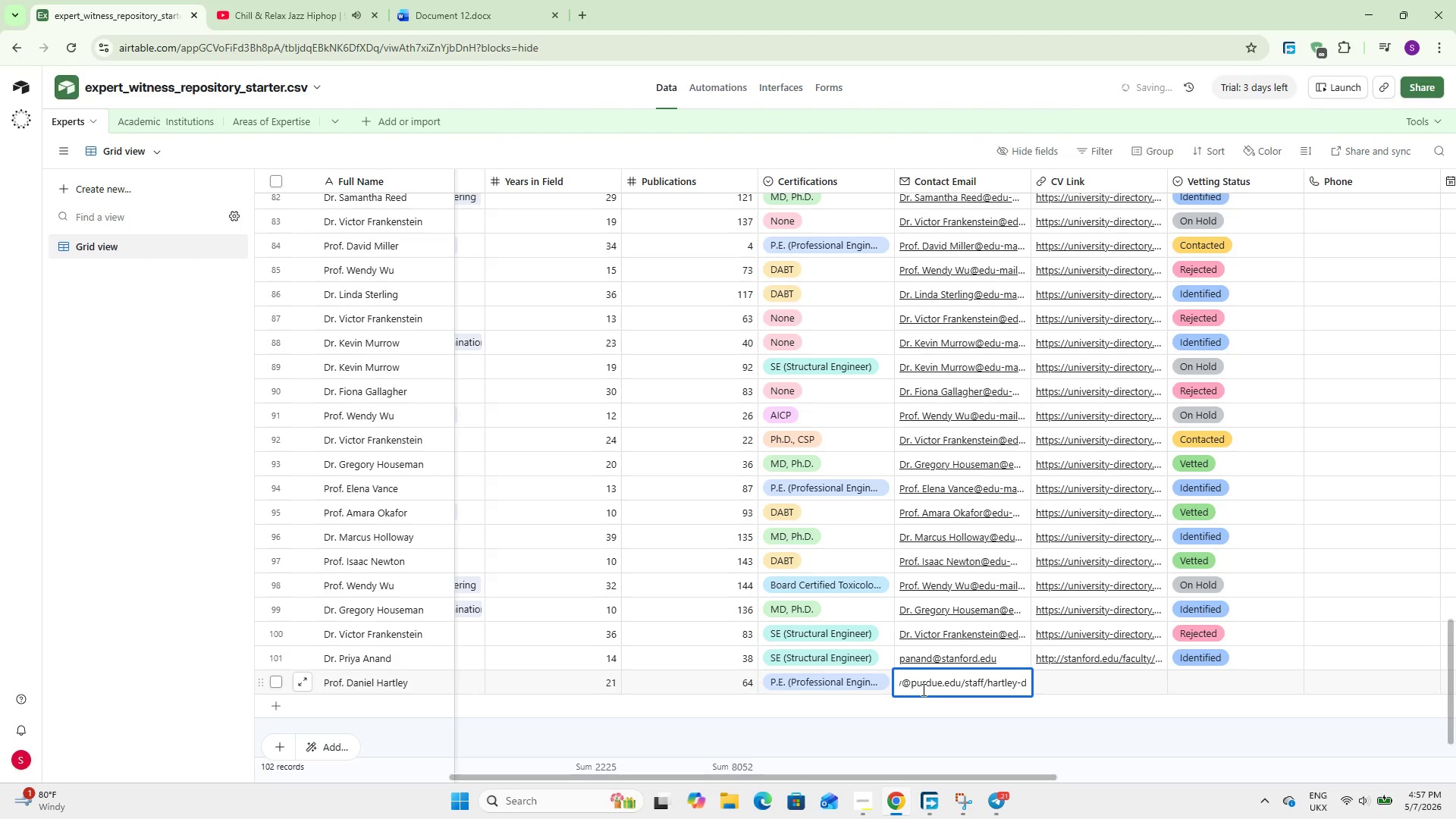 
key(Enter)
 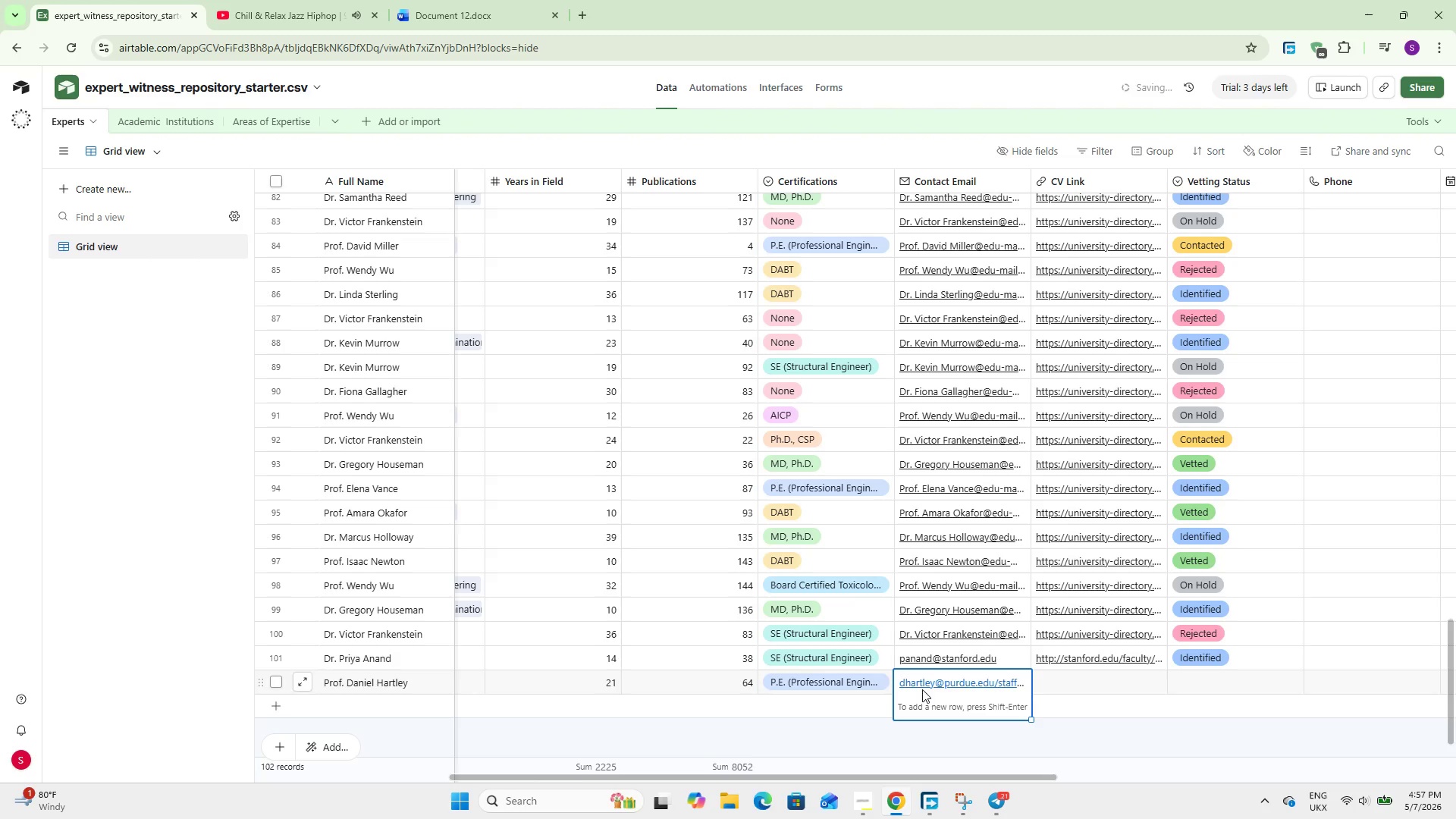 
left_click([853, 740])
 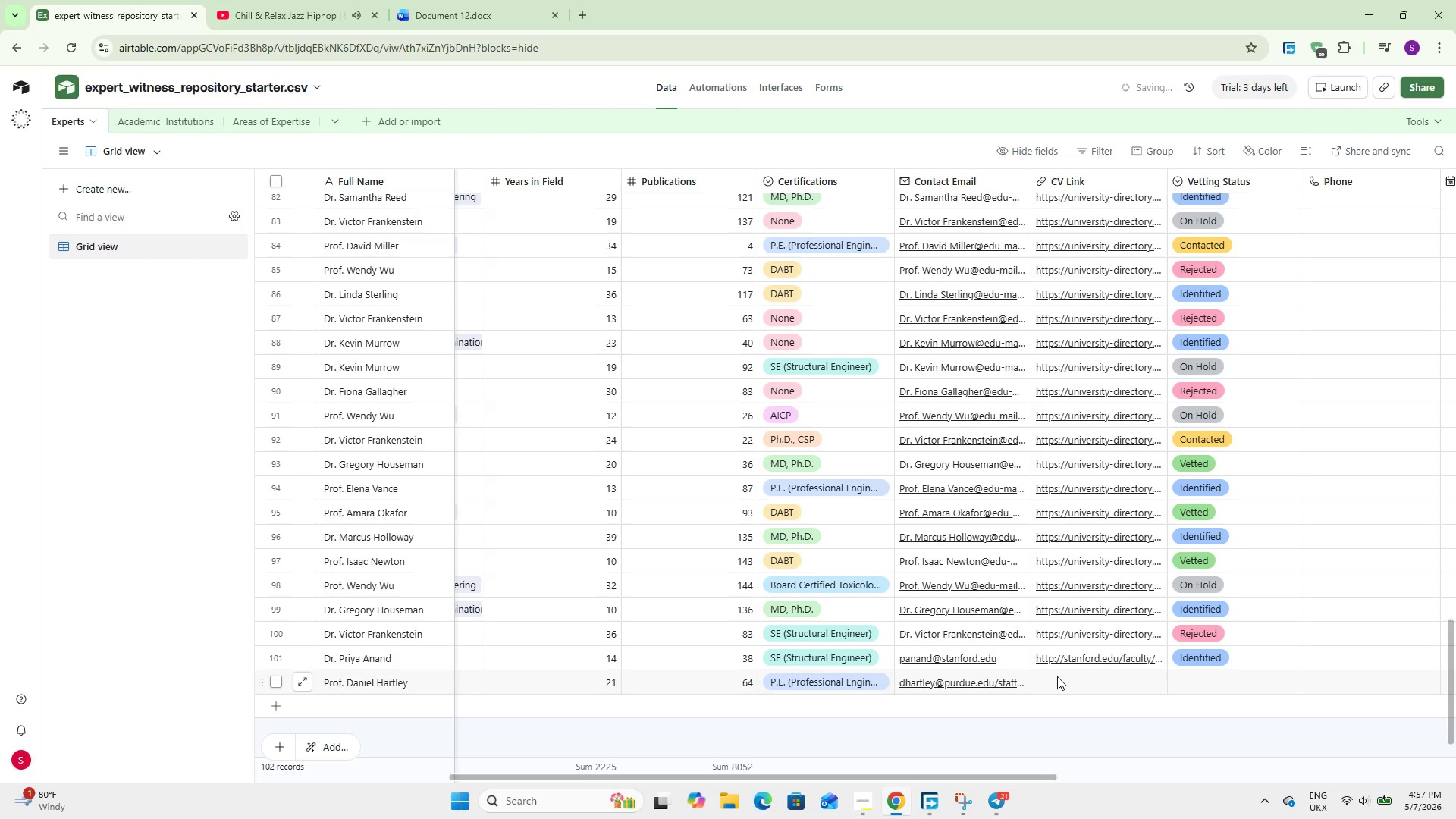 
double_click([979, 686])
 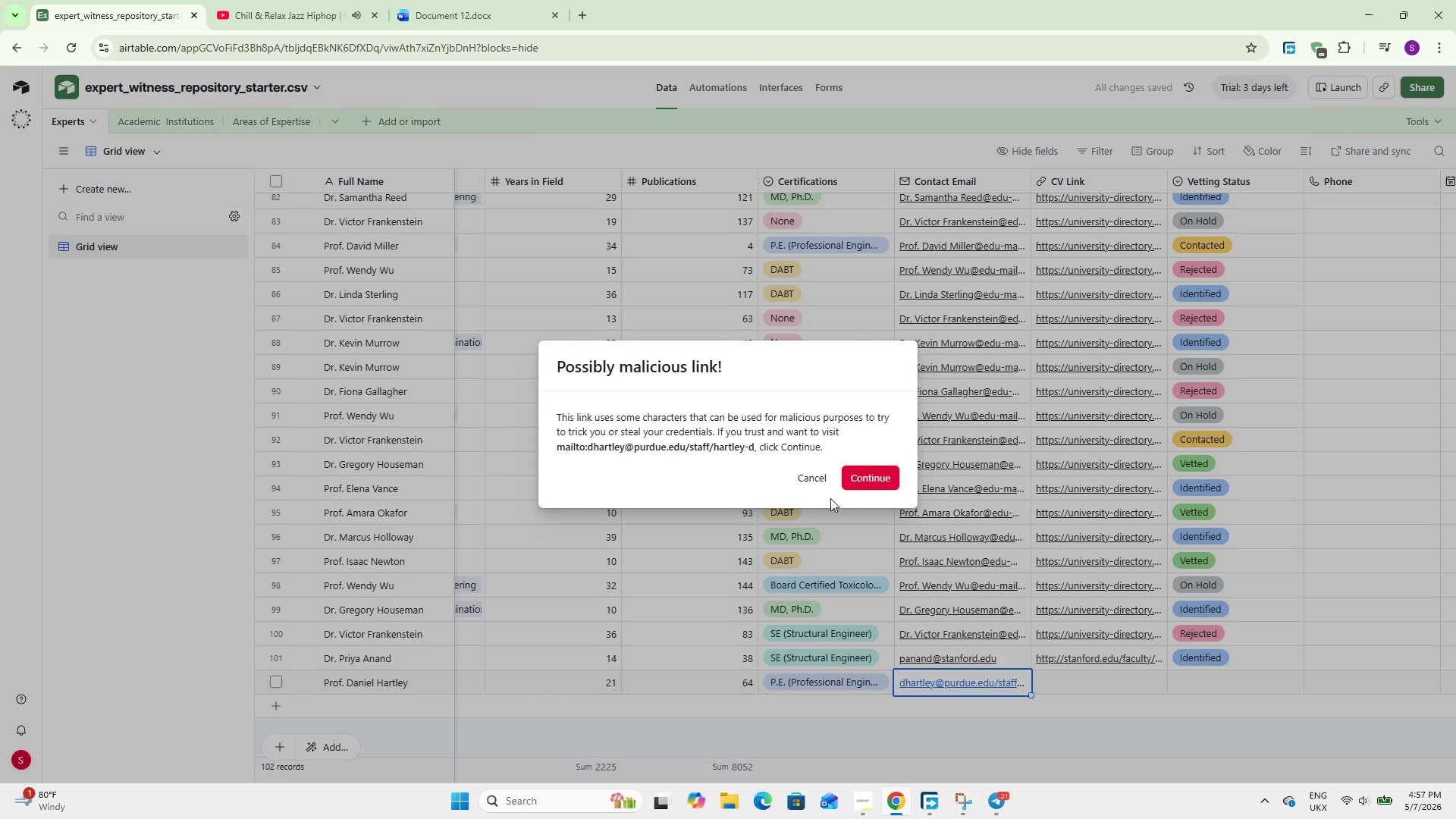 
left_click([803, 469])
 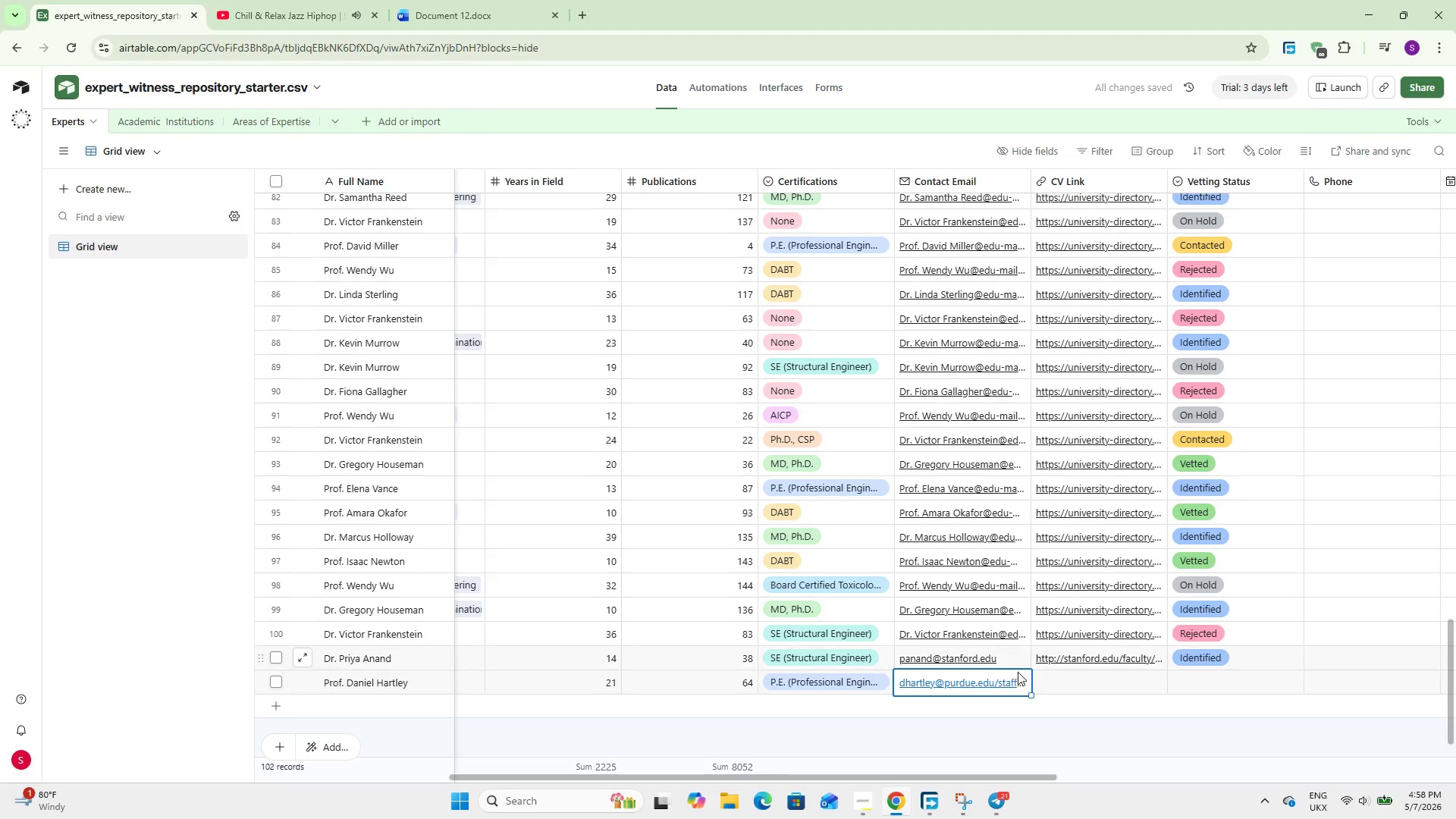 
right_click([1018, 681])
 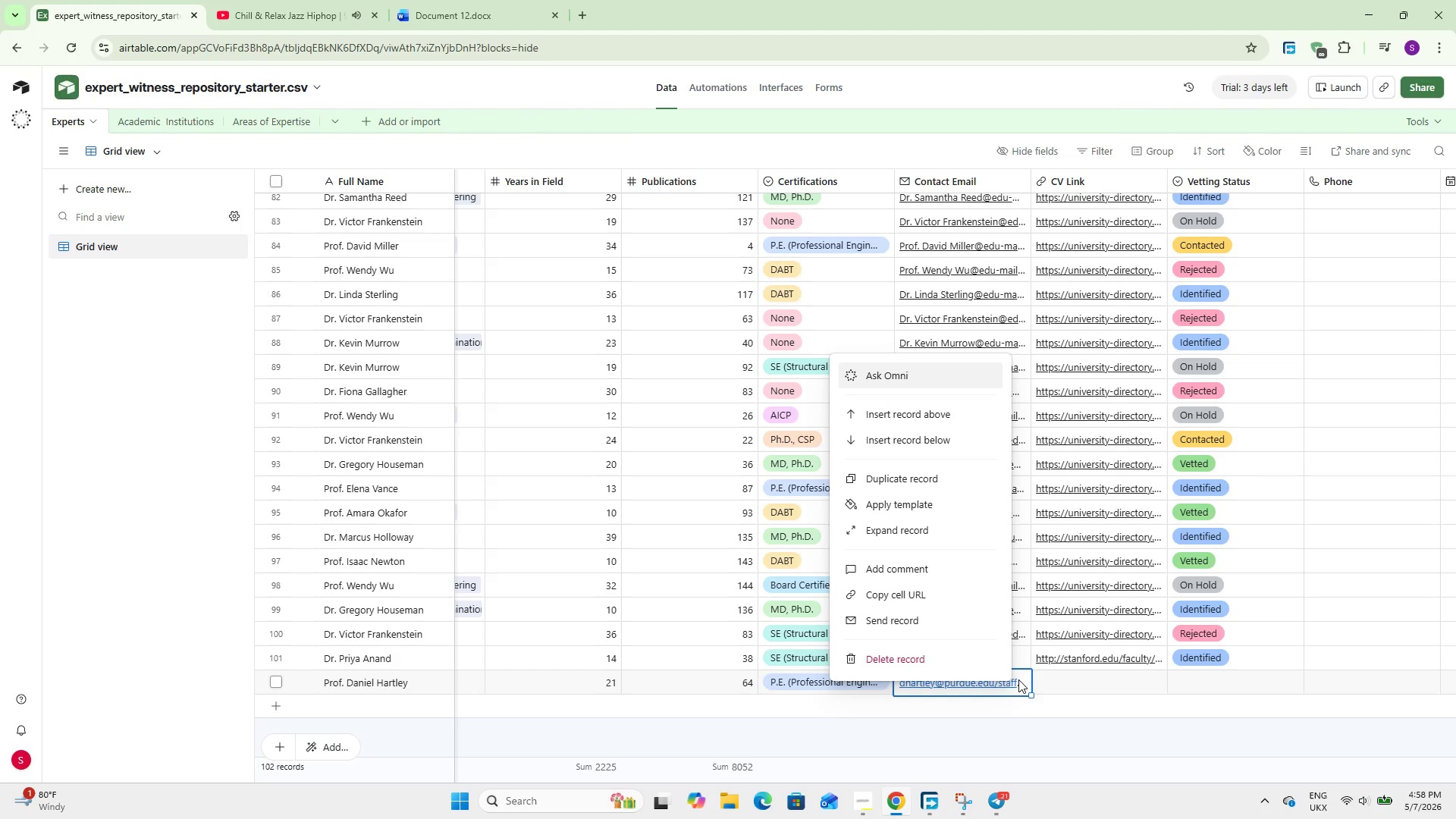 
right_click([1018, 679])
 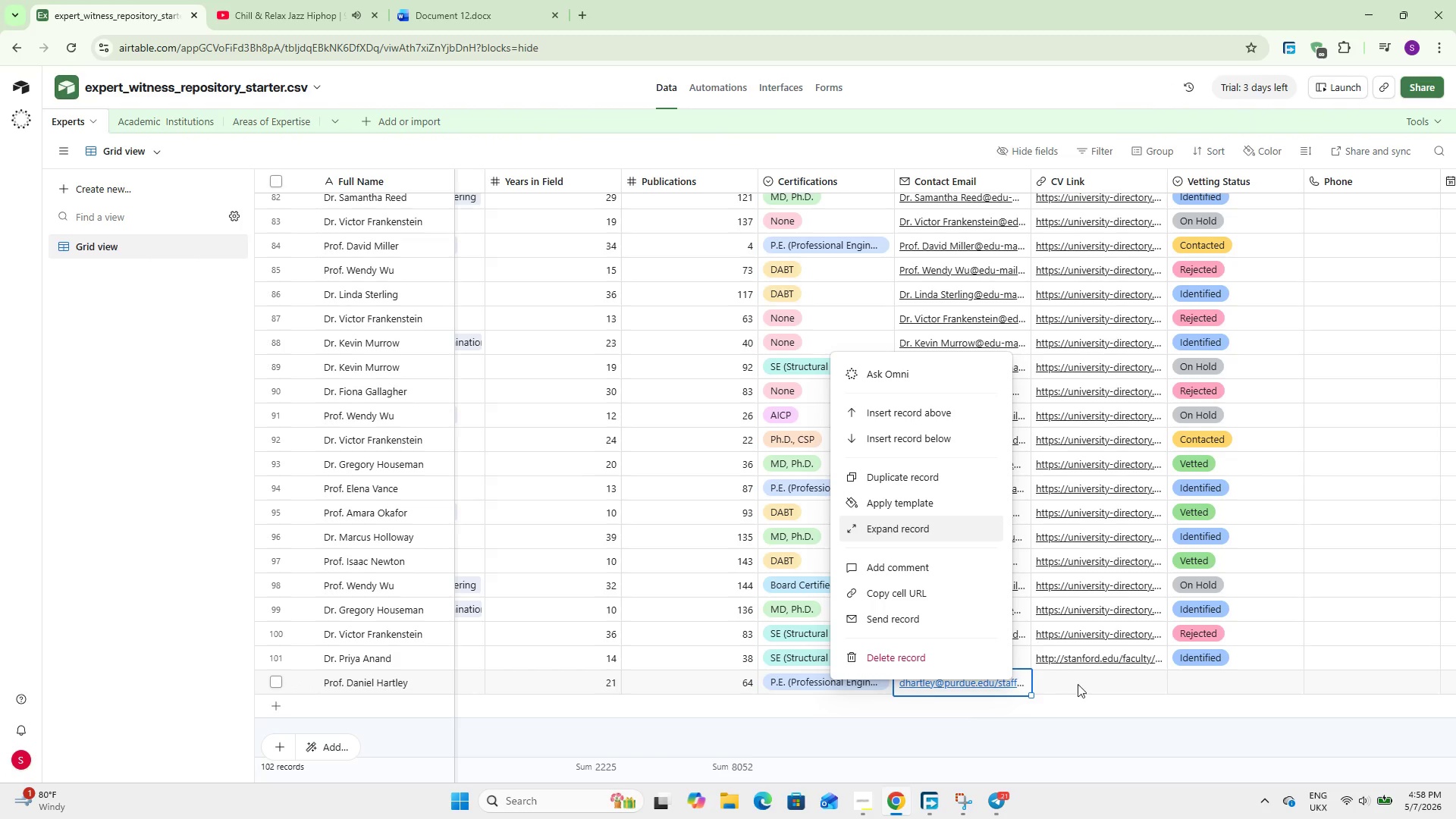 
left_click([1088, 688])
 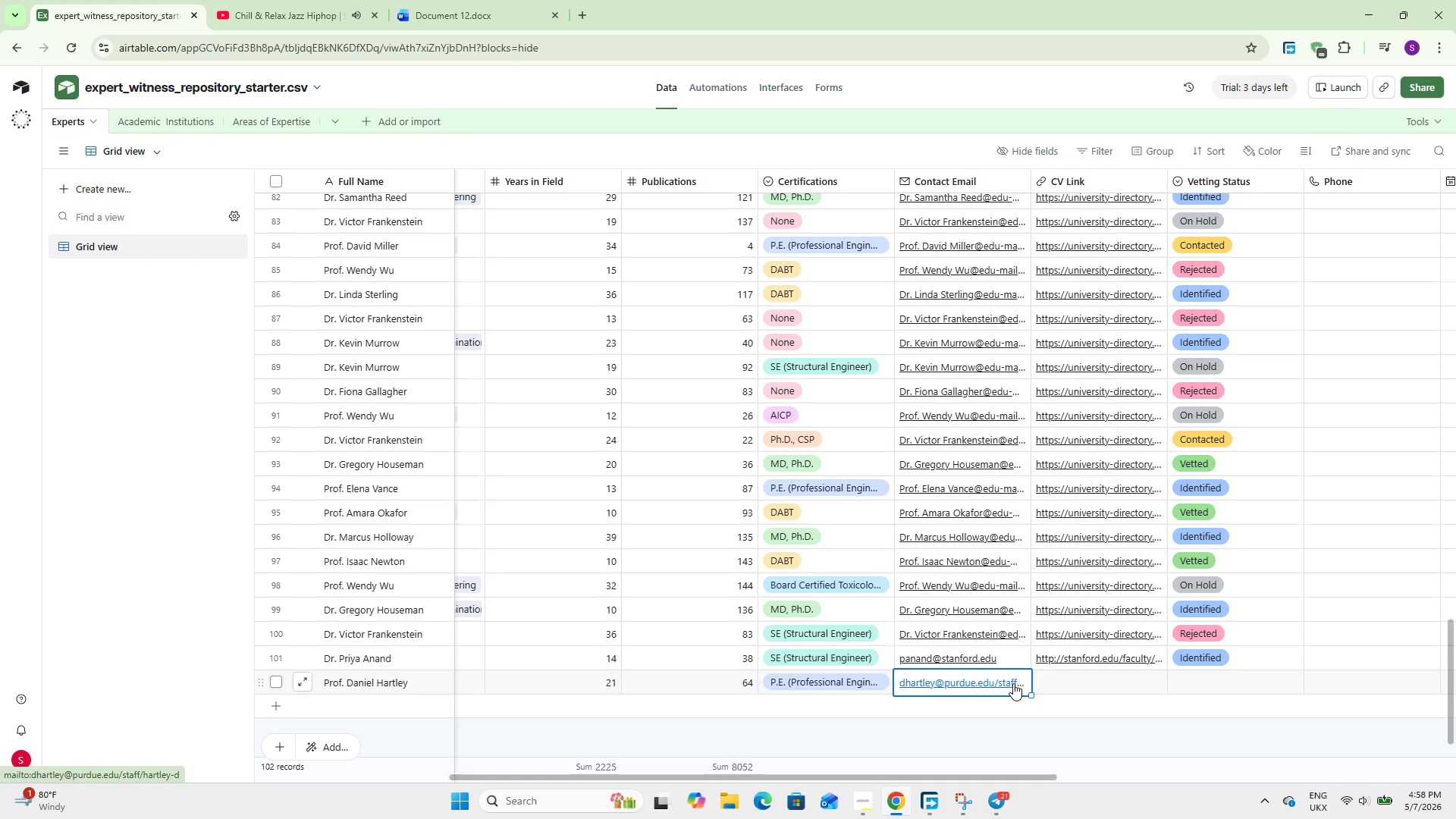 
key(ArrowRight)
 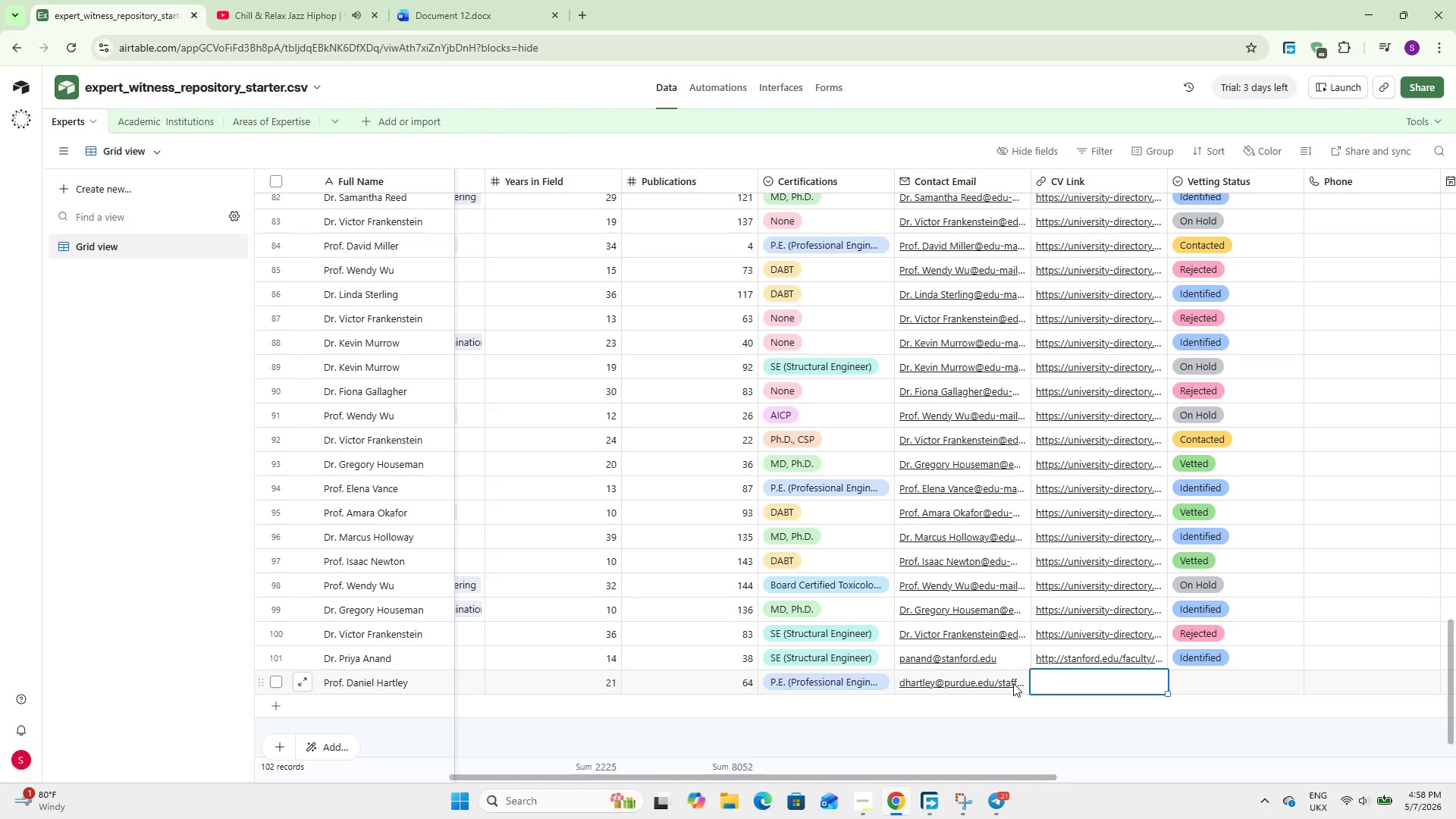 
key(ArrowLeft)
 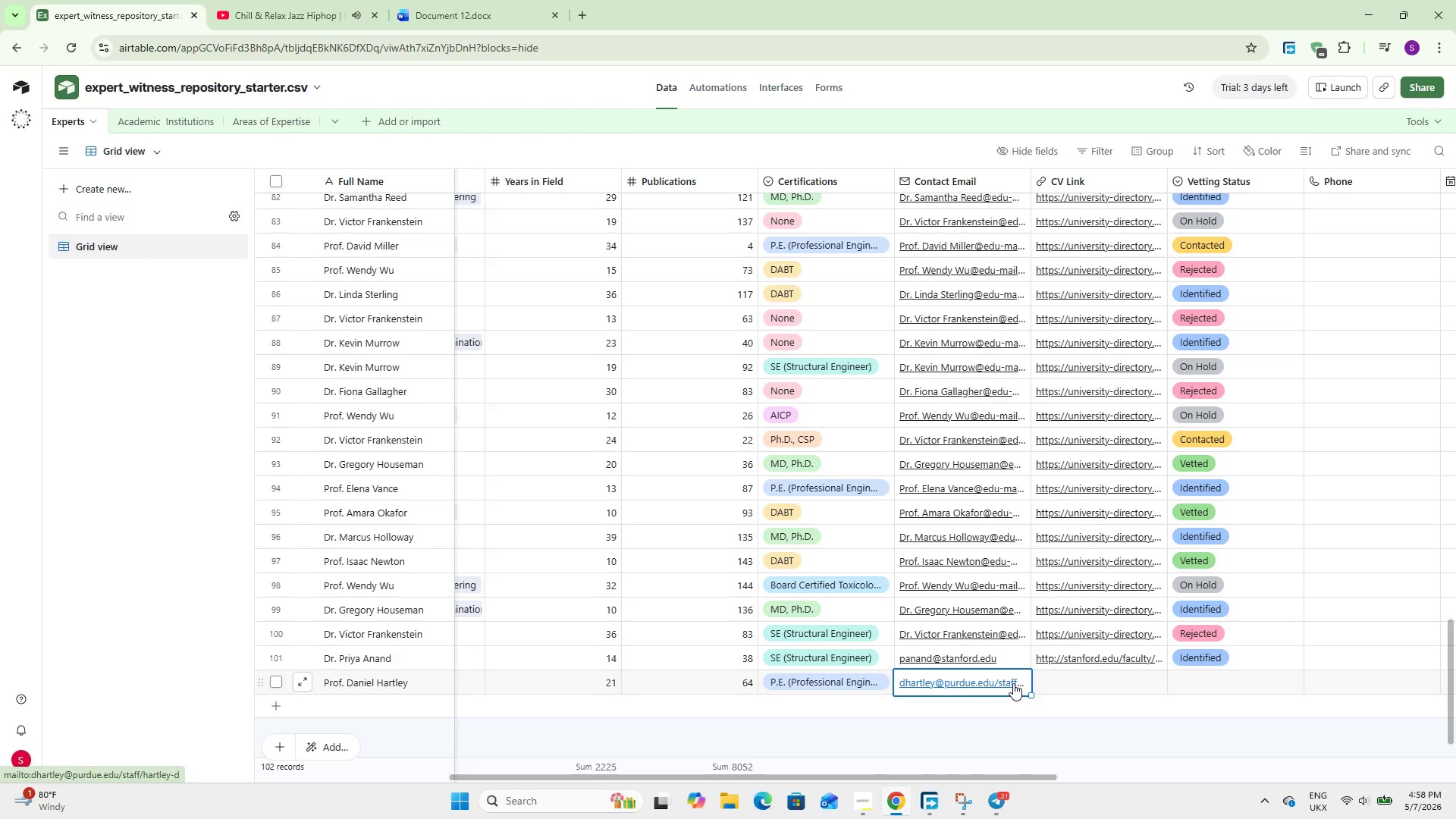 
key(Enter)
 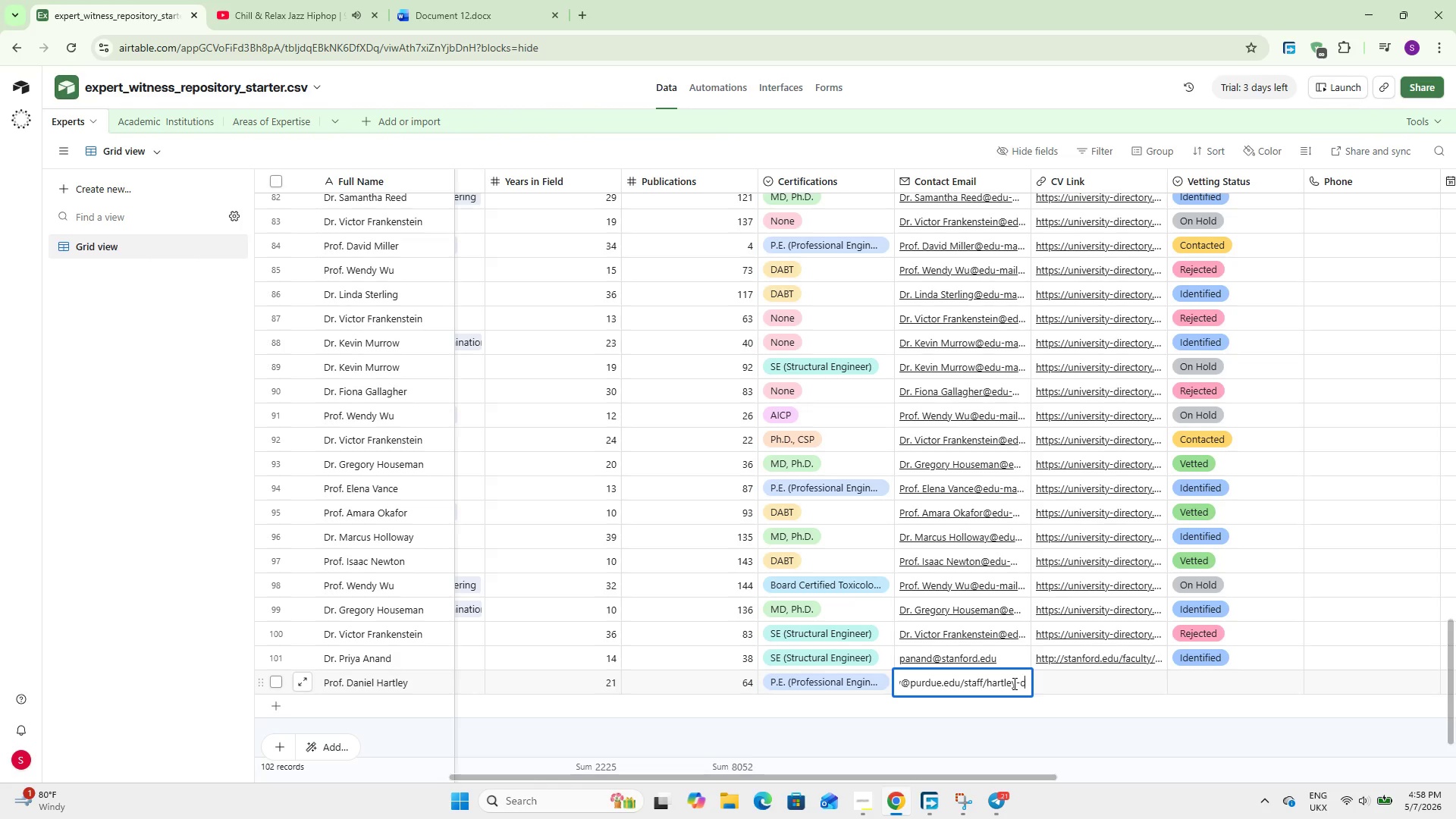 
hold_key(key=Backspace, duration=0.7)
 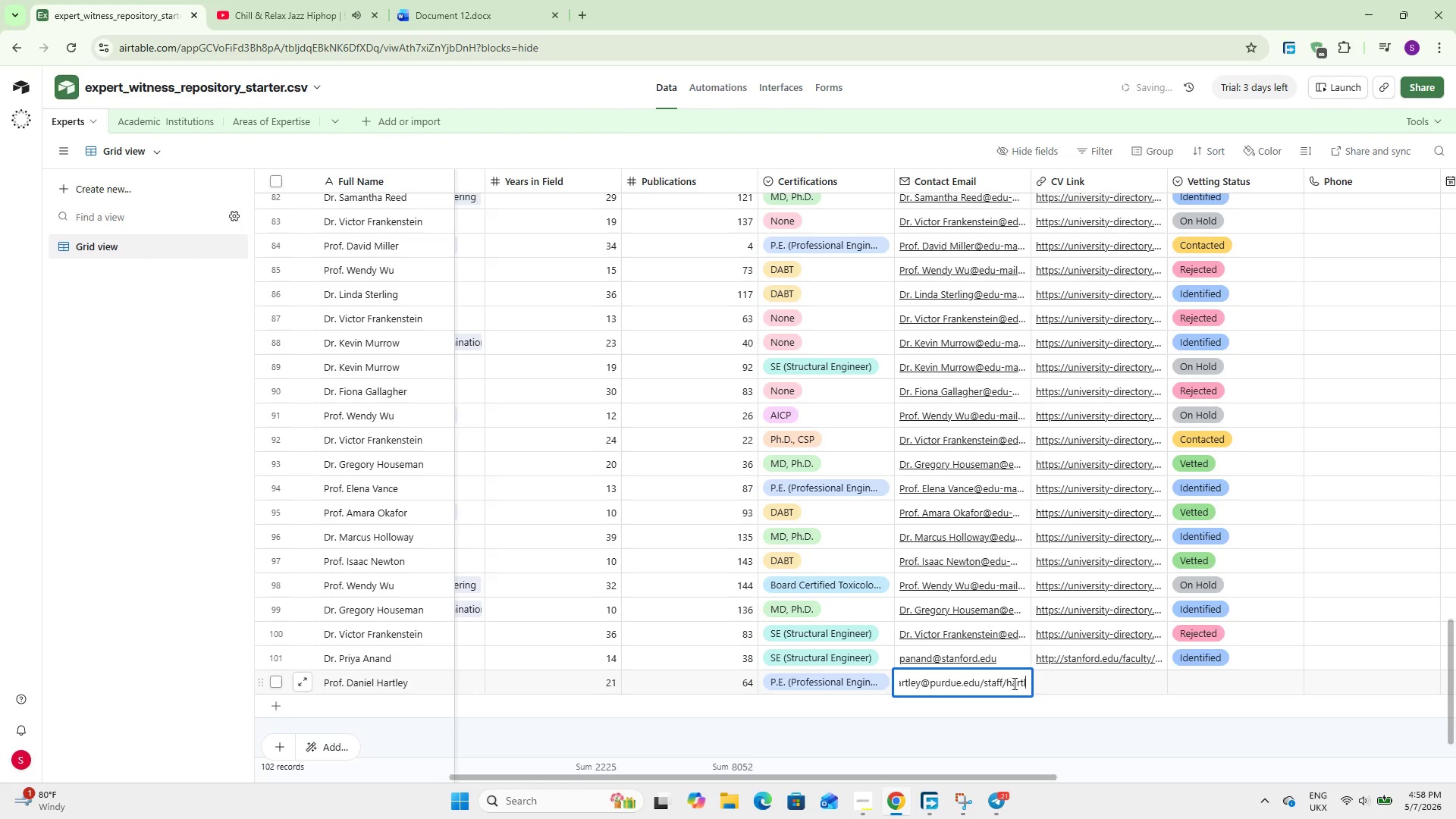 
key(Backspace)
 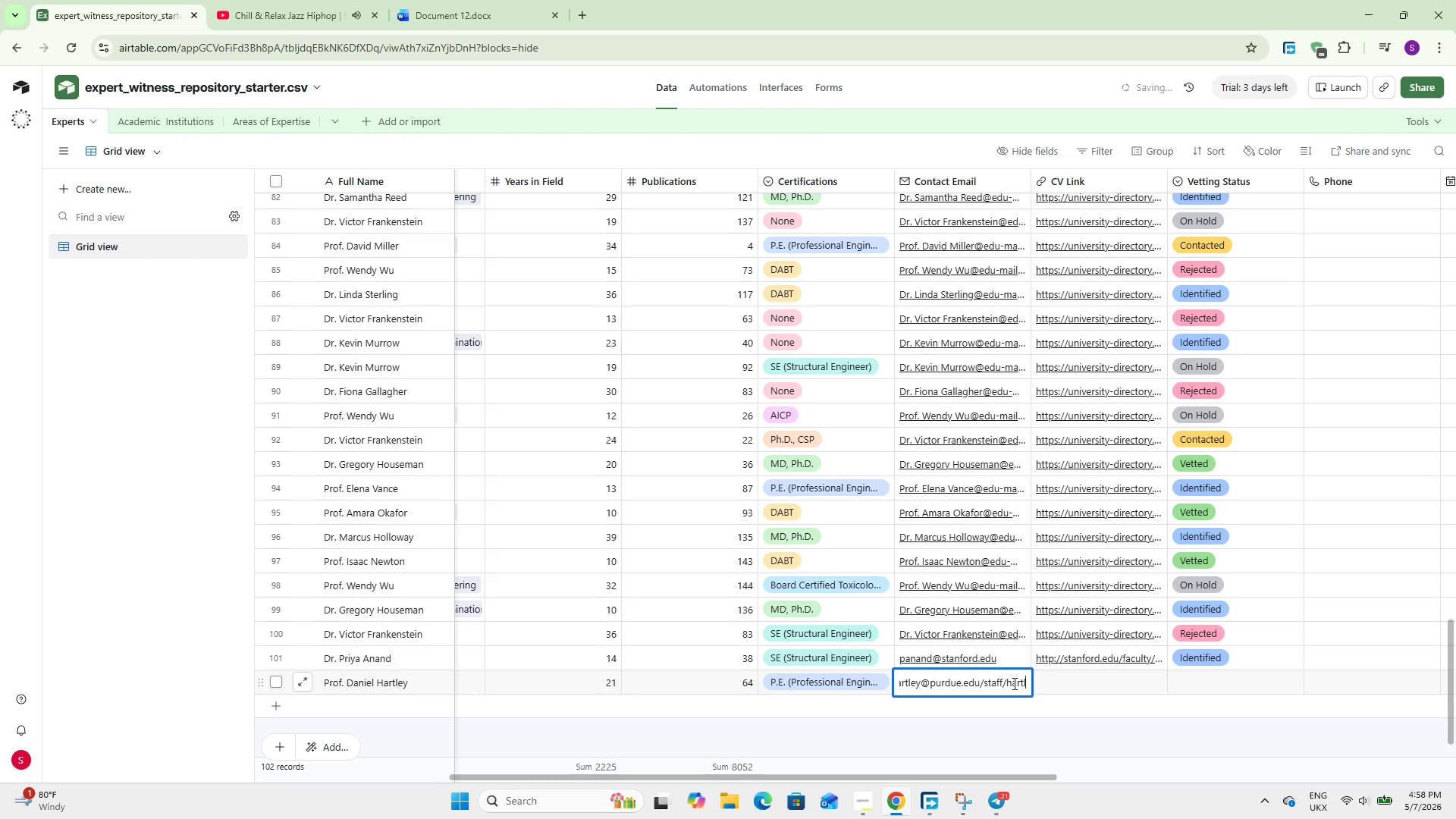 
key(Backspace)
 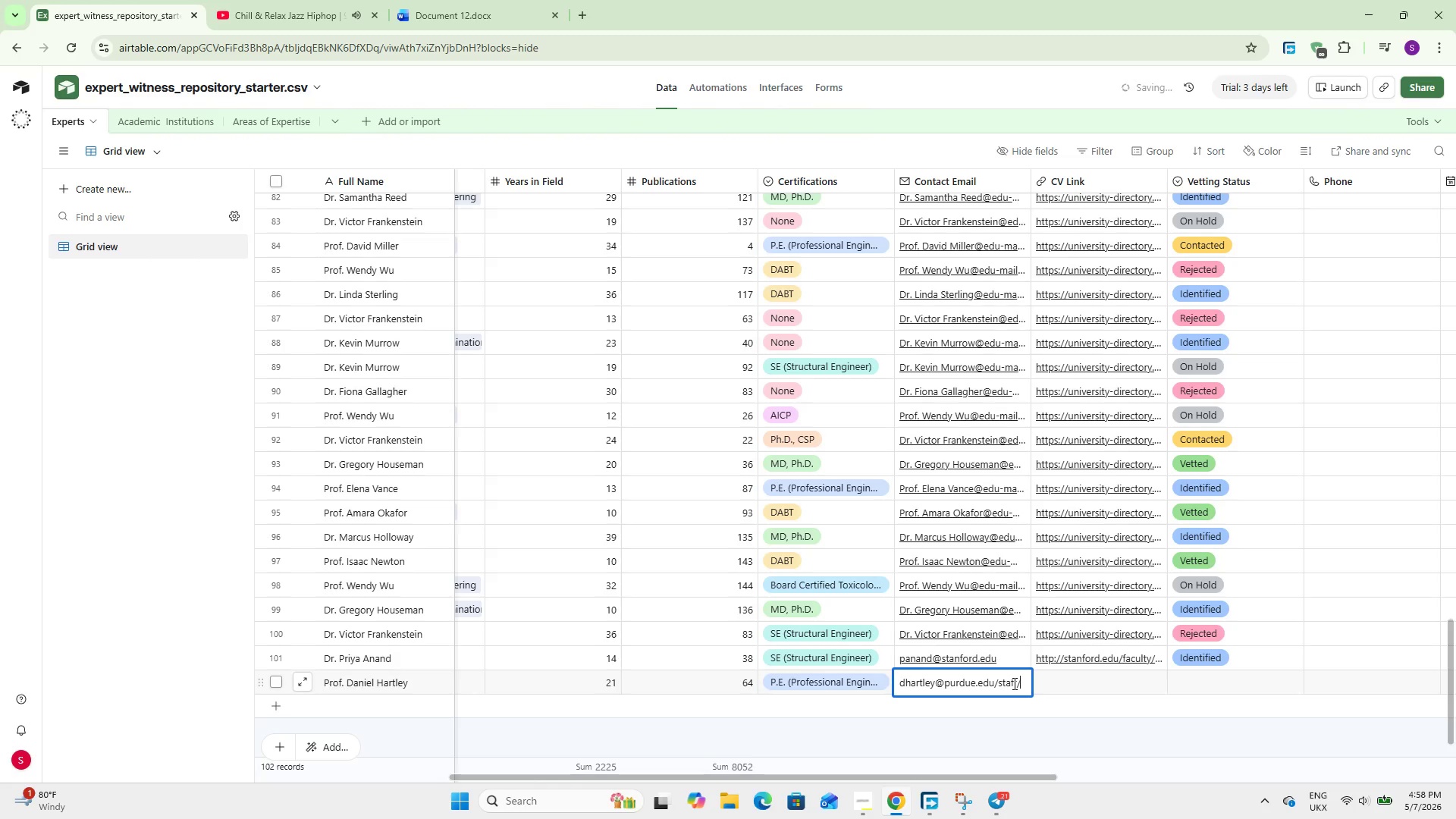 
key(Backspace)
 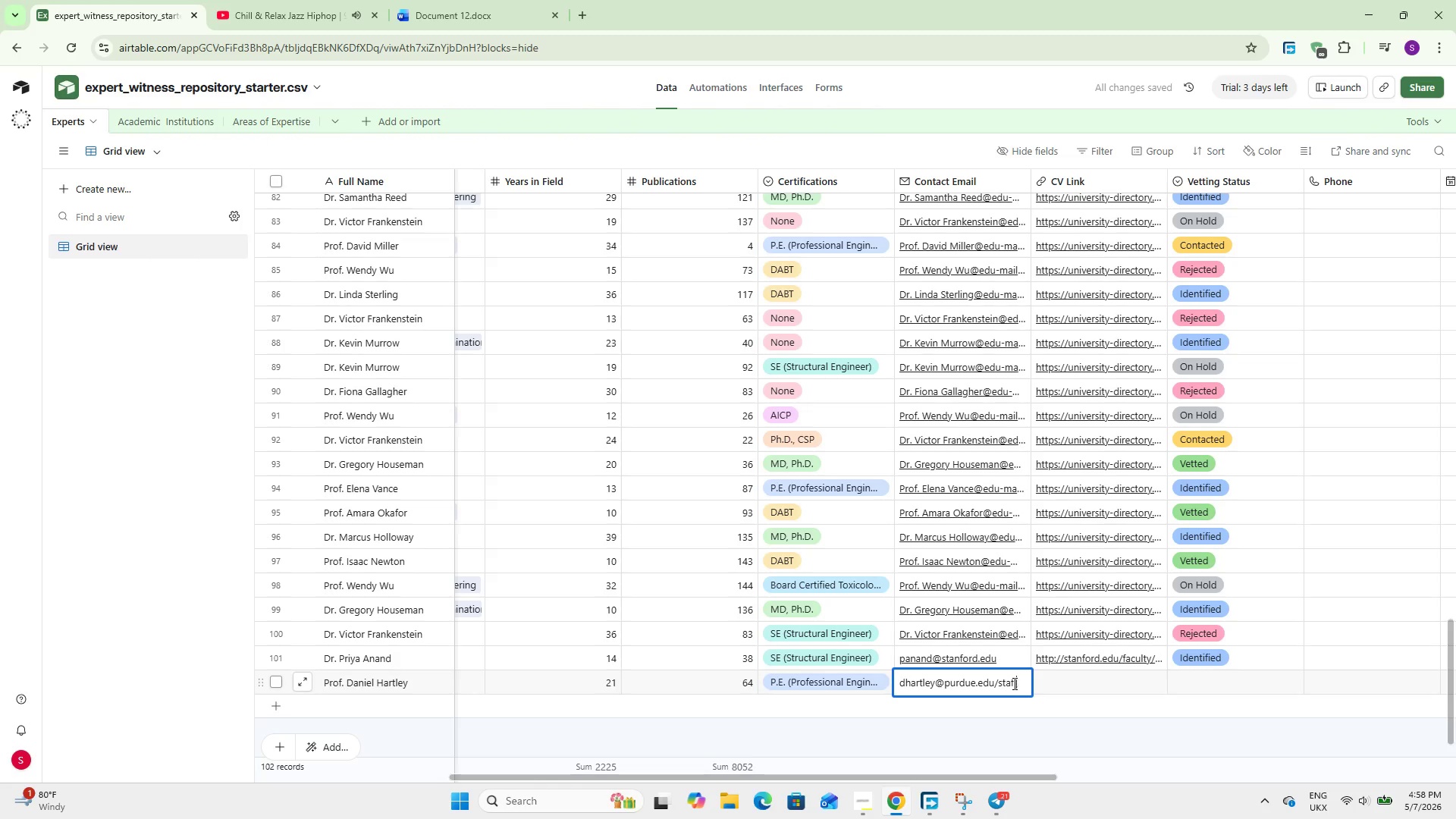 
key(Backspace)
 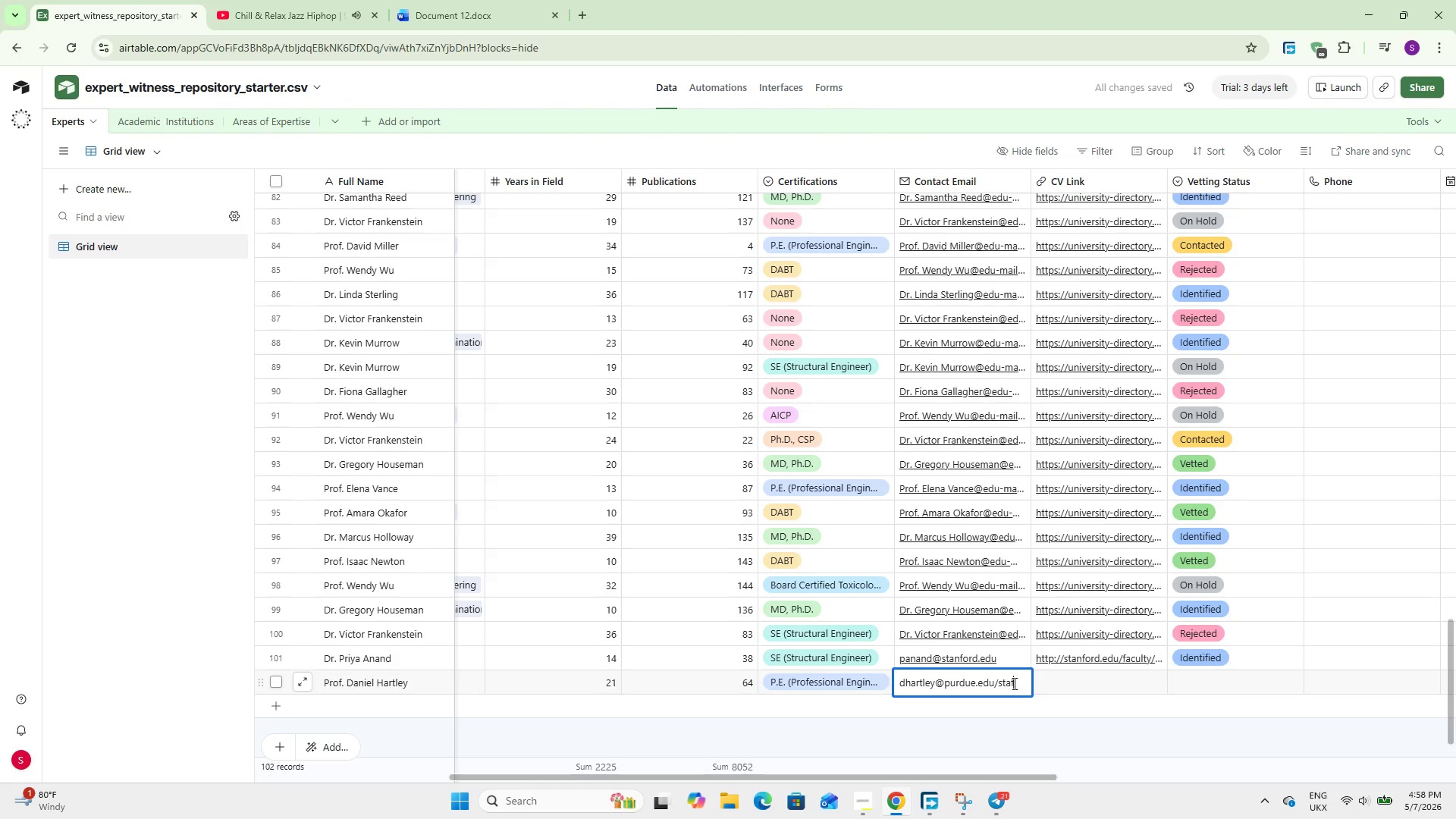 
key(Backspace)
 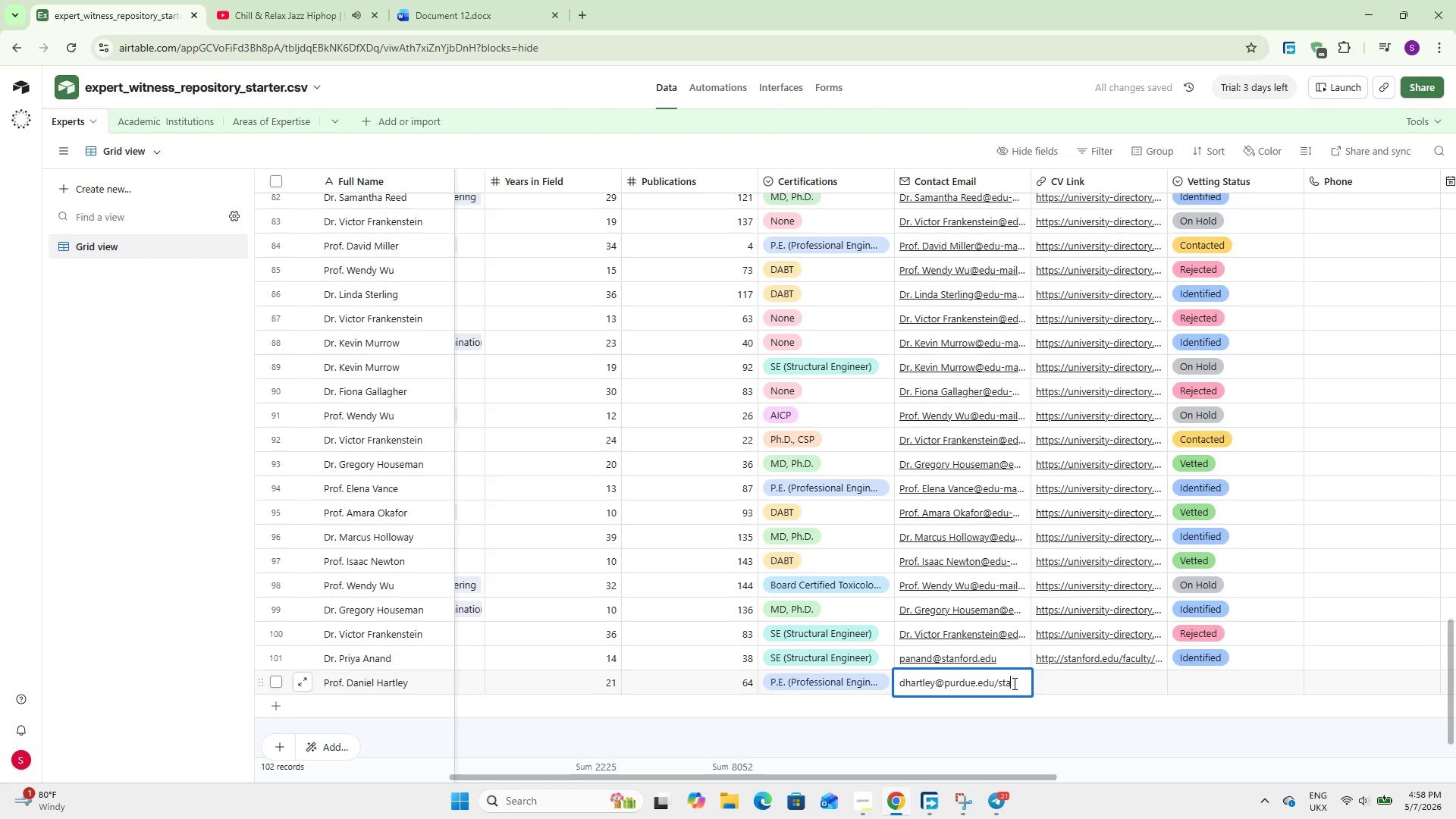 
key(Backspace)
 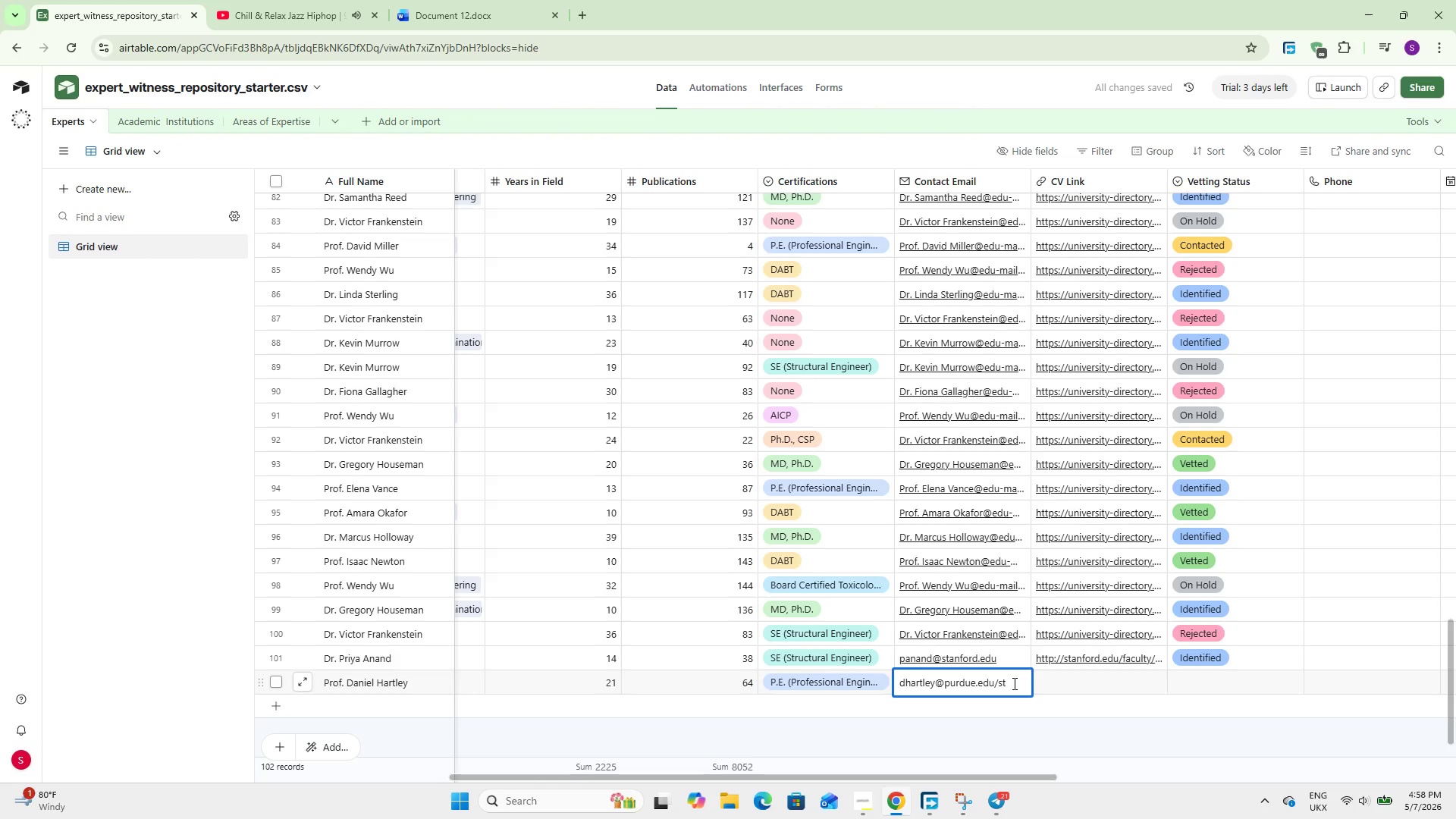 
key(Backspace)
 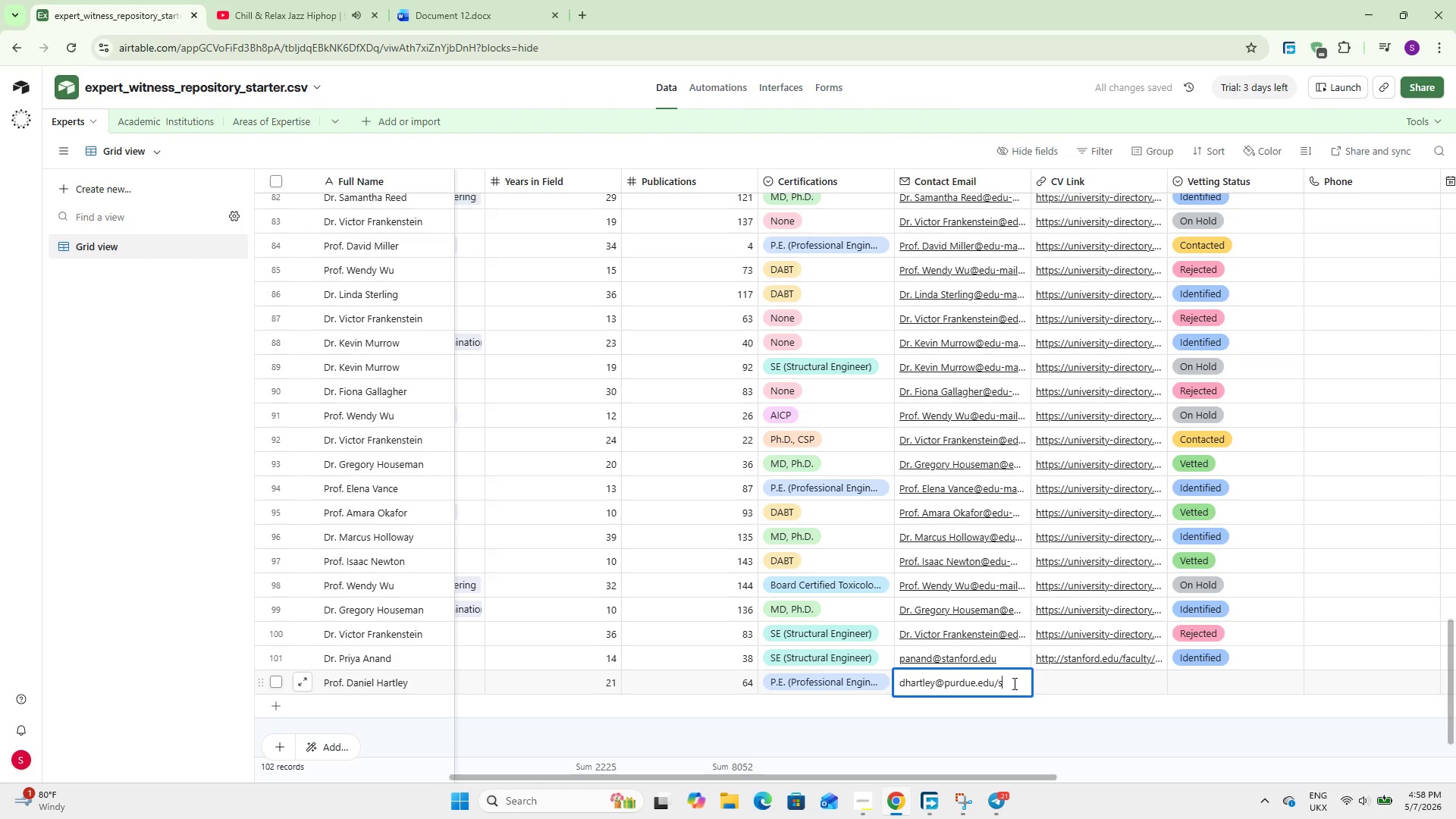 
key(Backspace)
 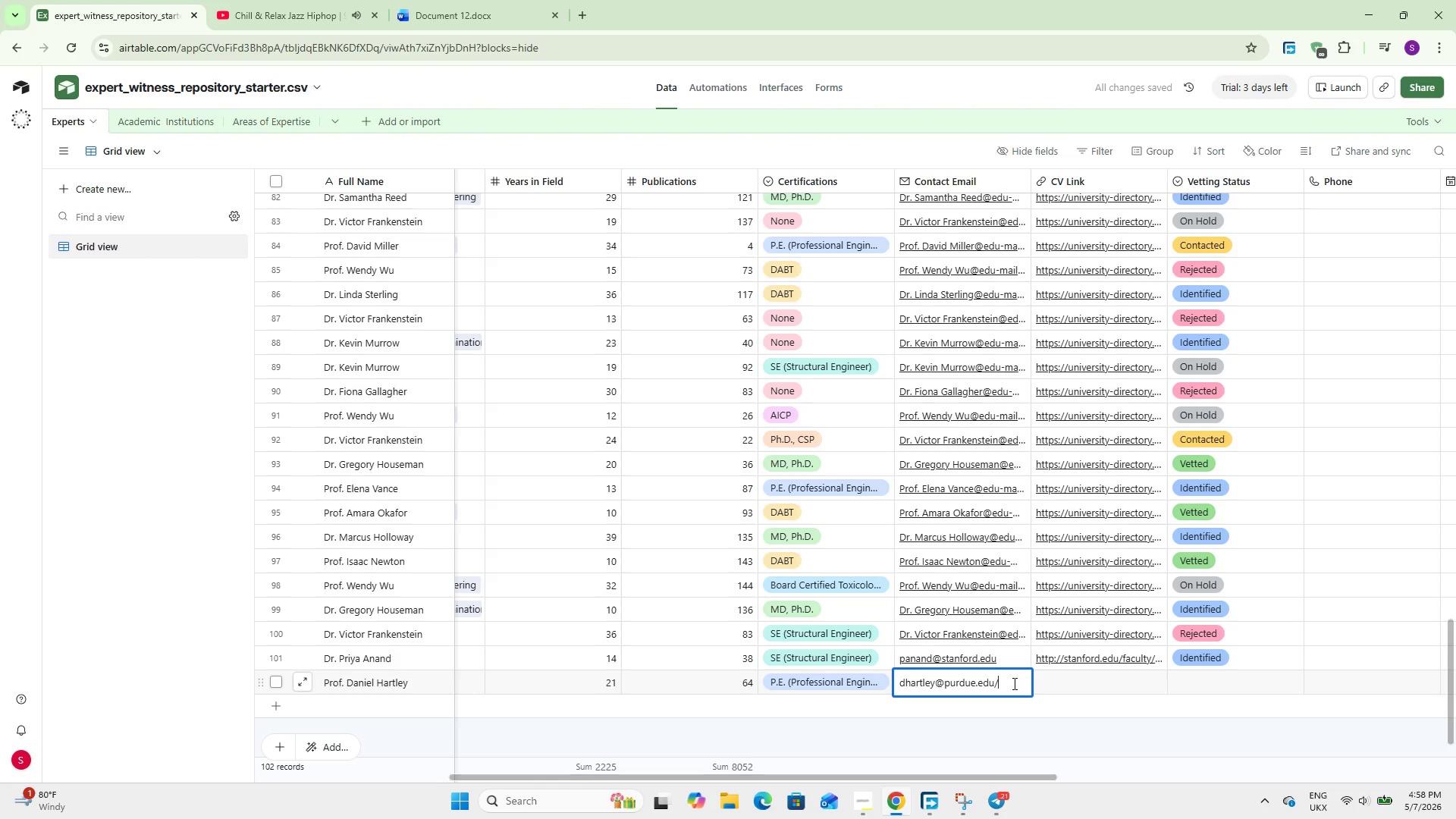 
key(Backspace)
 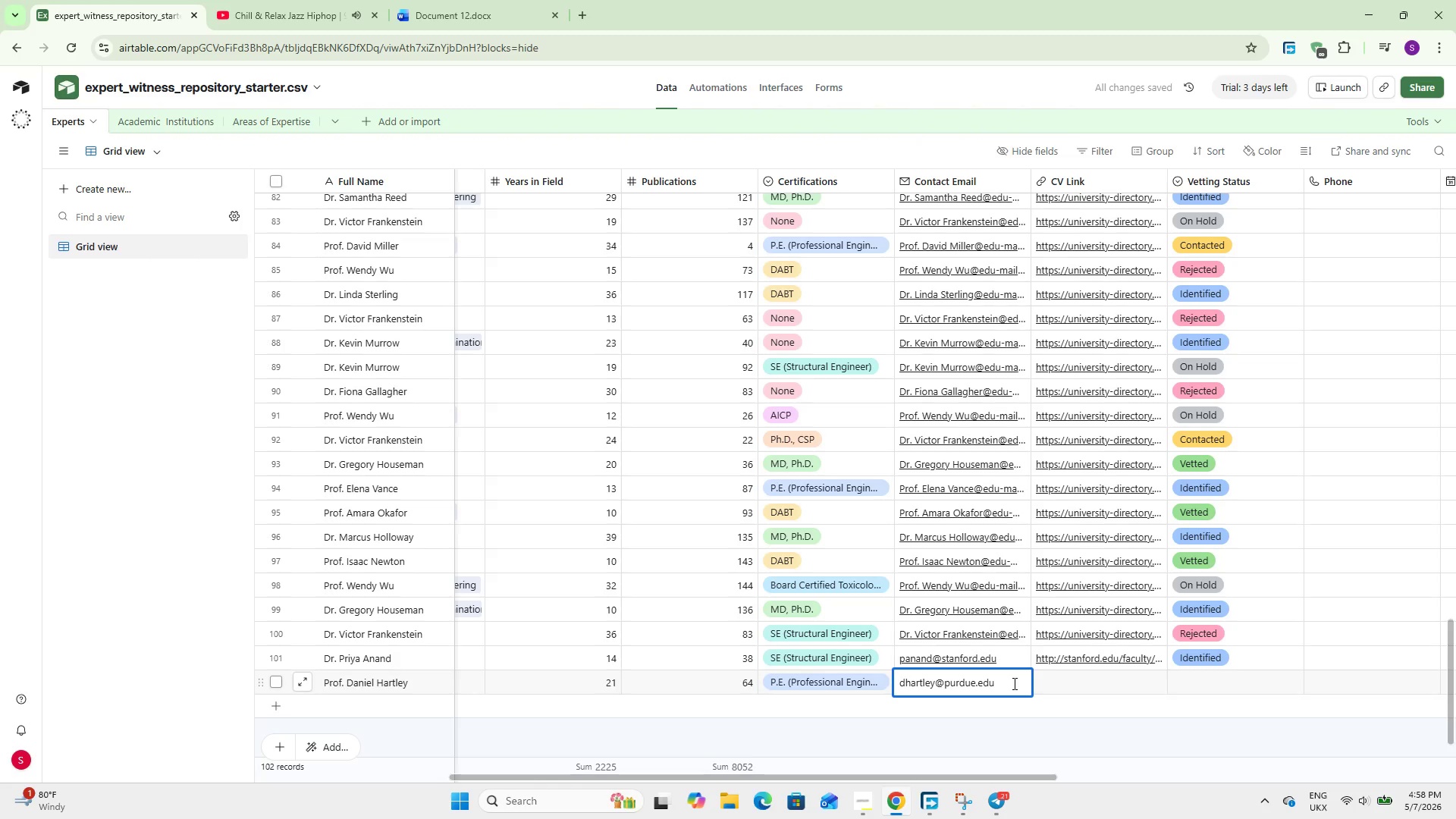 
key(Enter)
 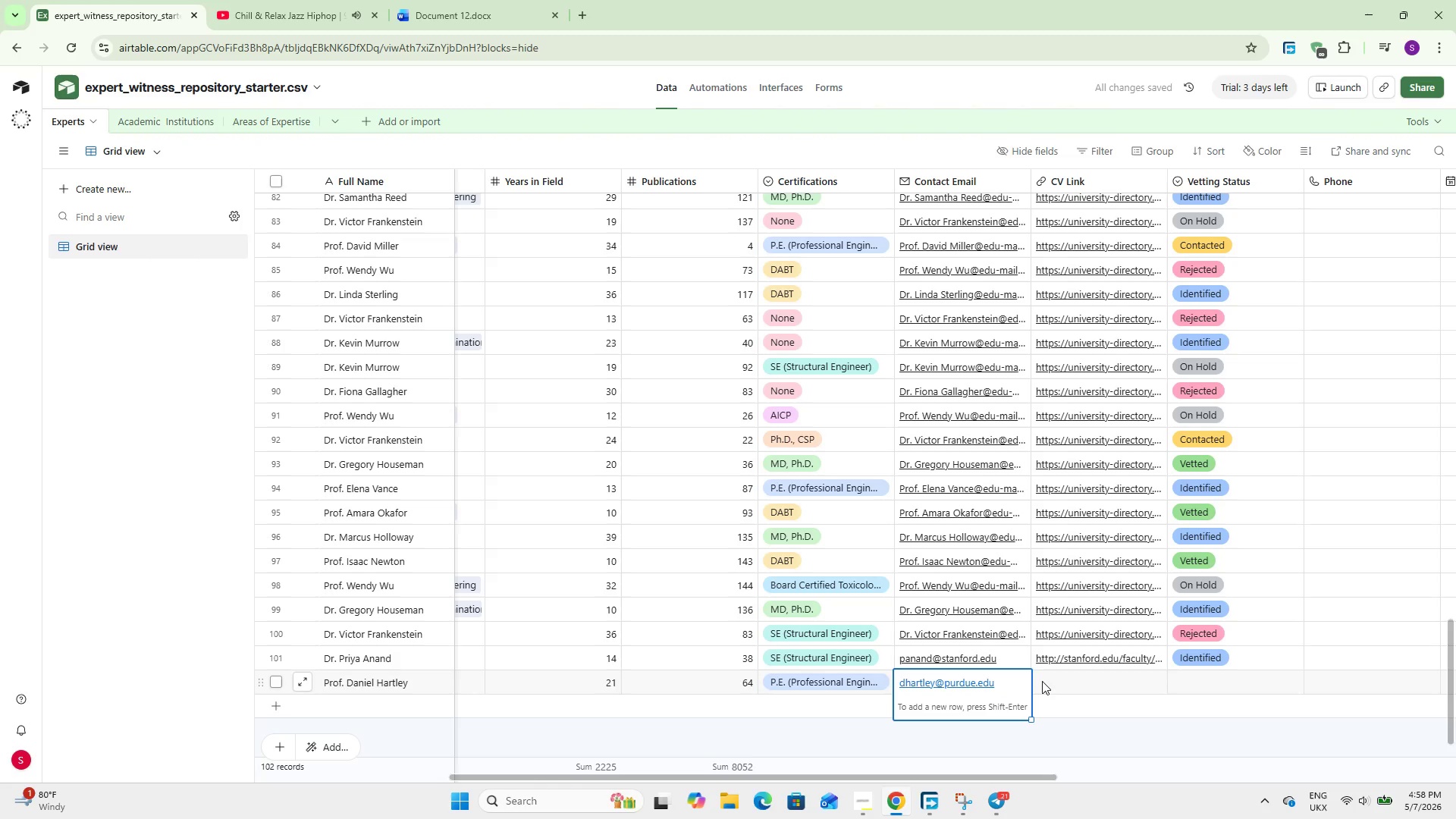 
left_click([1050, 681])
 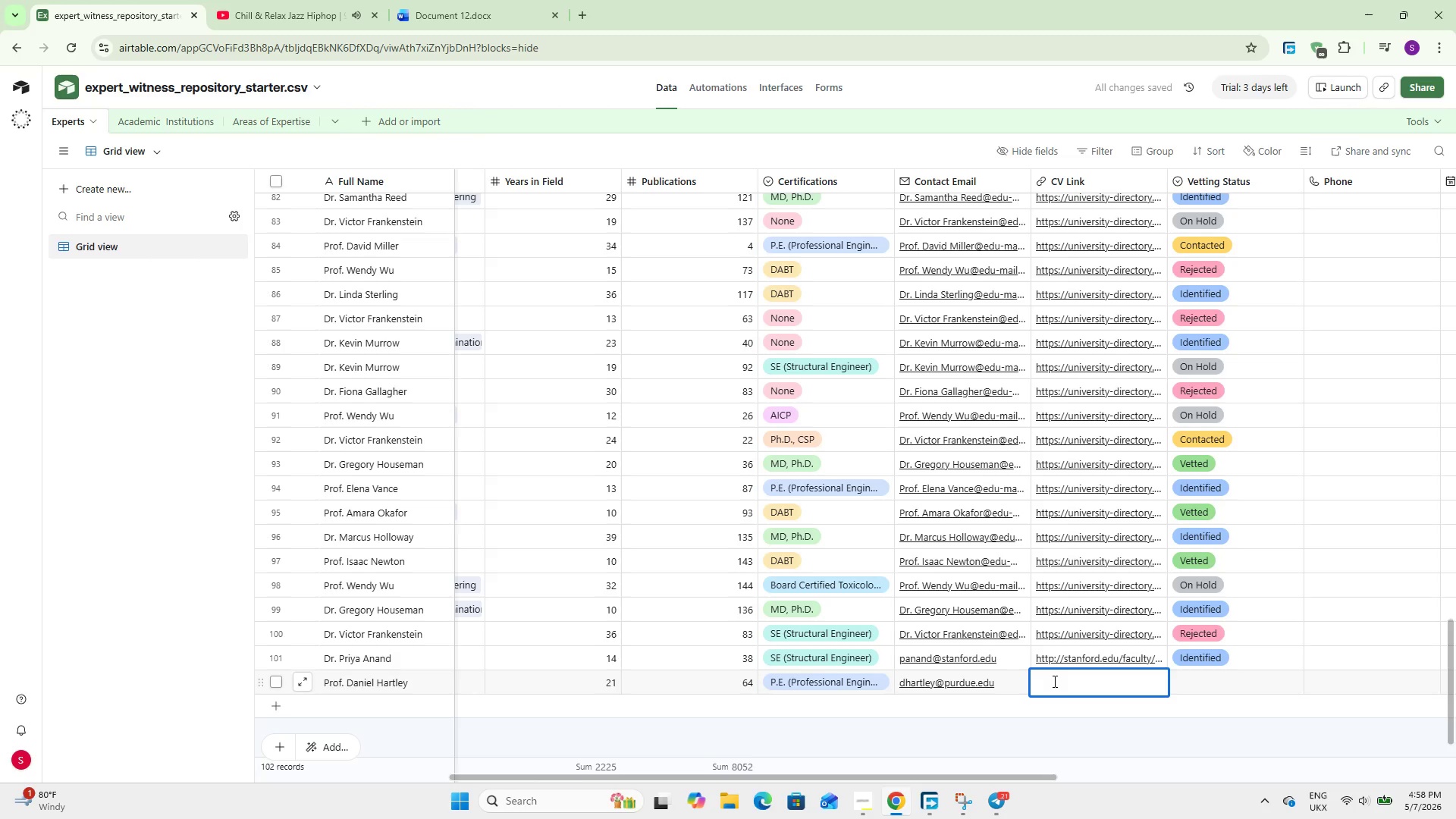 
type(https://purdue.edu/staff/hartley-d)
 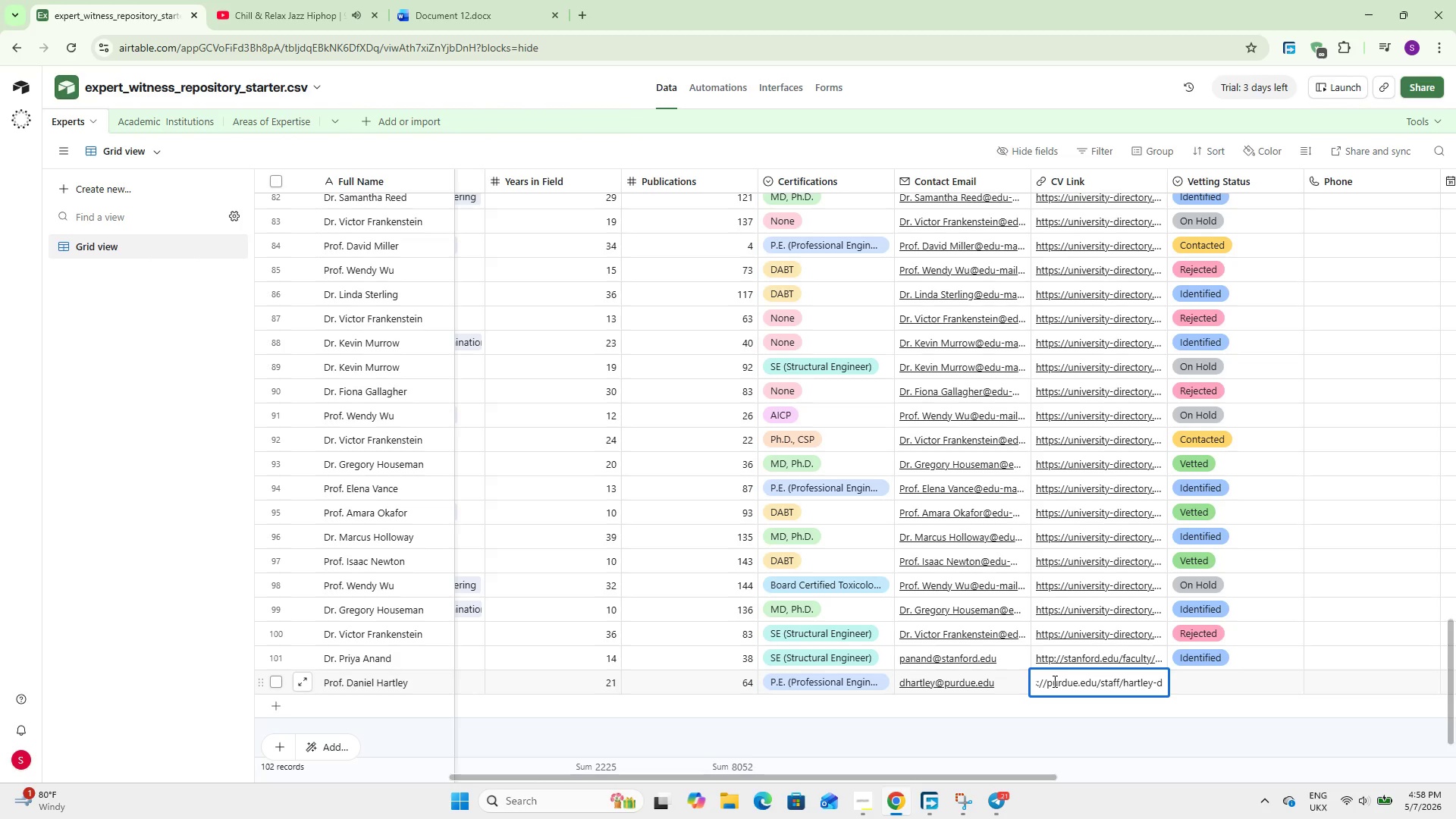 
left_click([1210, 675])
 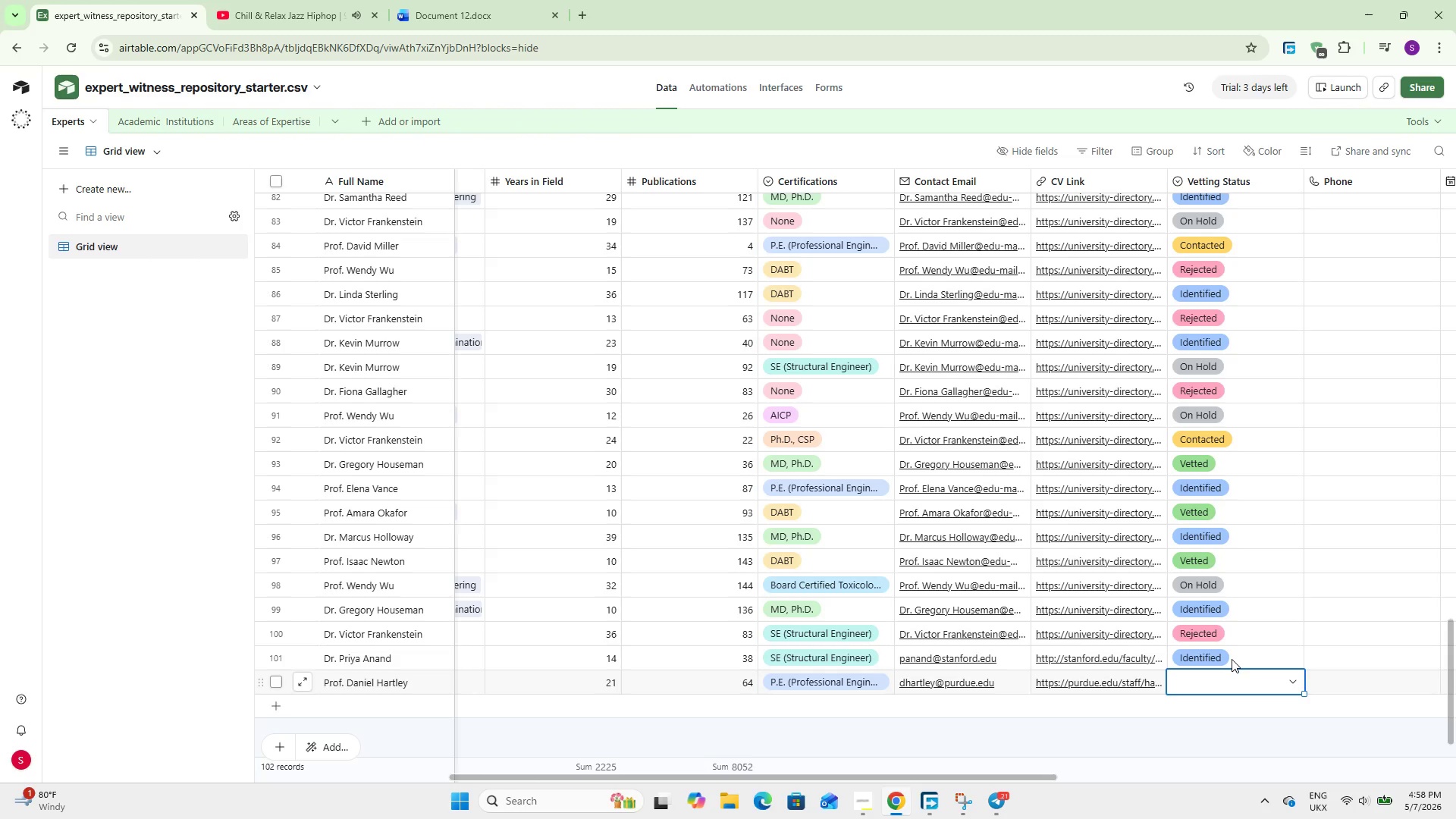 
left_click([1232, 657])
 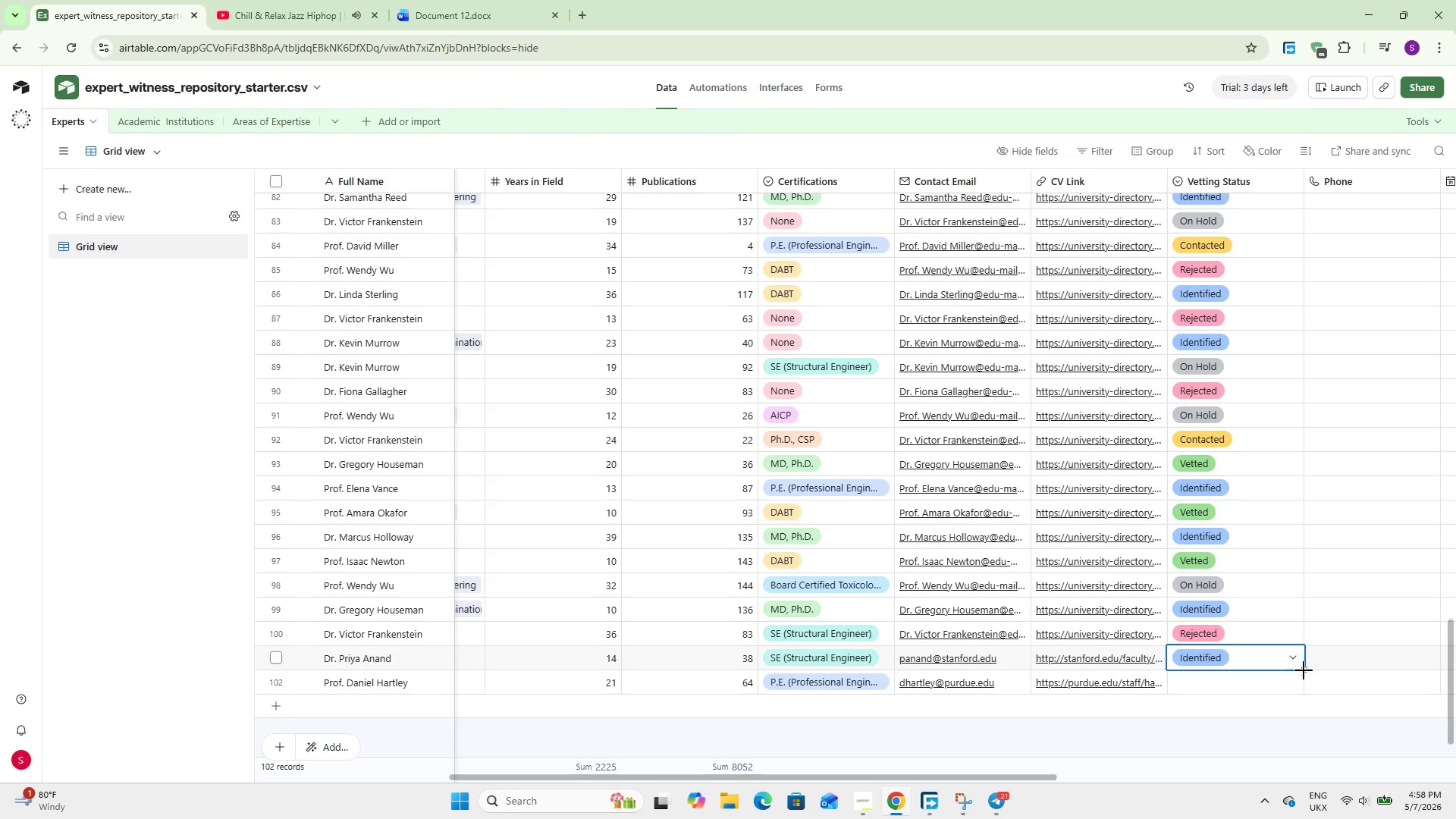 
left_click_drag(start_coordinate=[1304, 672], to_coordinate=[1303, 694])
 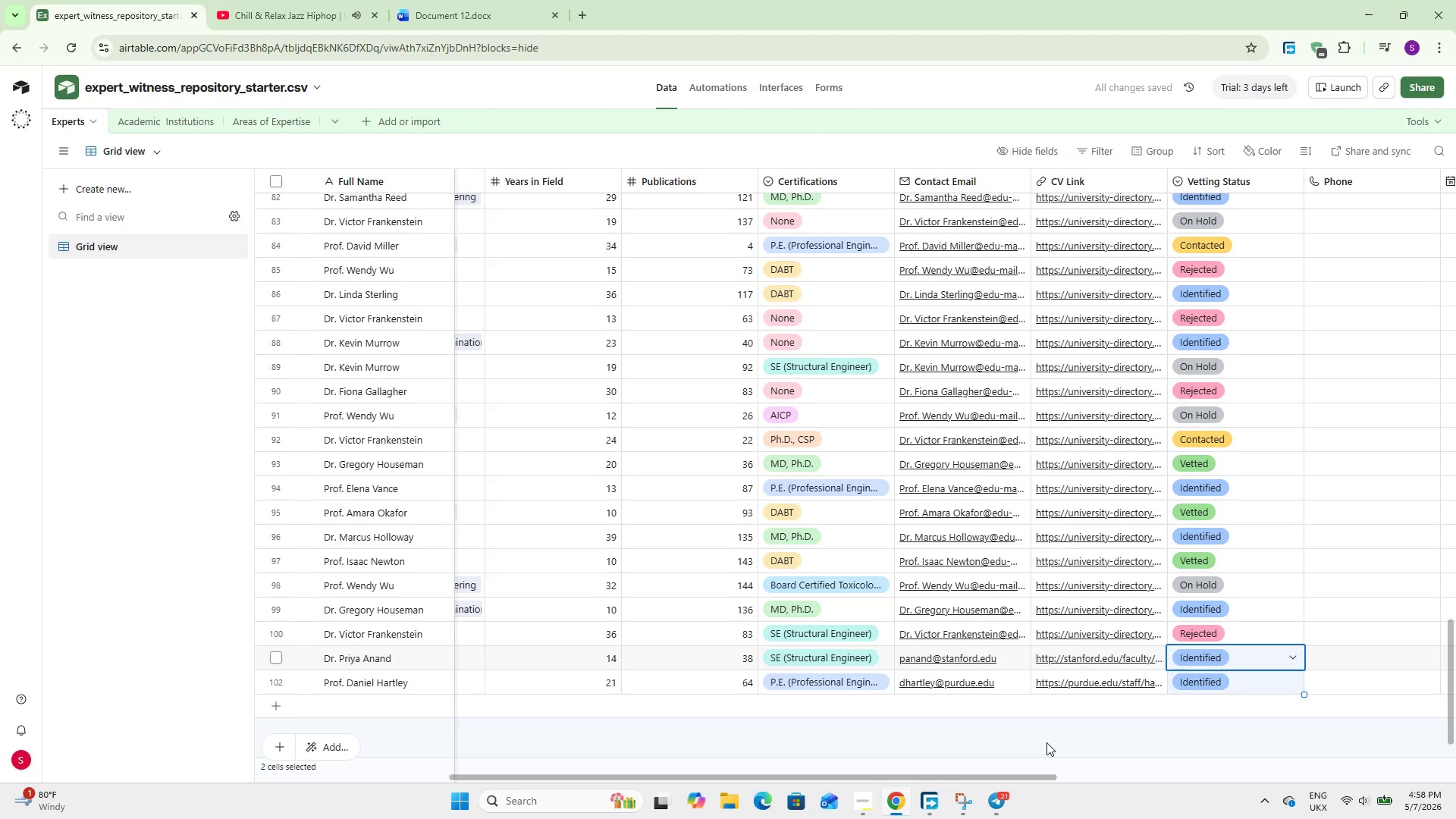 
hold_key(key=ShiftLeft, duration=1.62)
scroll: coordinate [561, 483], scroll_direction: up, amount: 3.0
 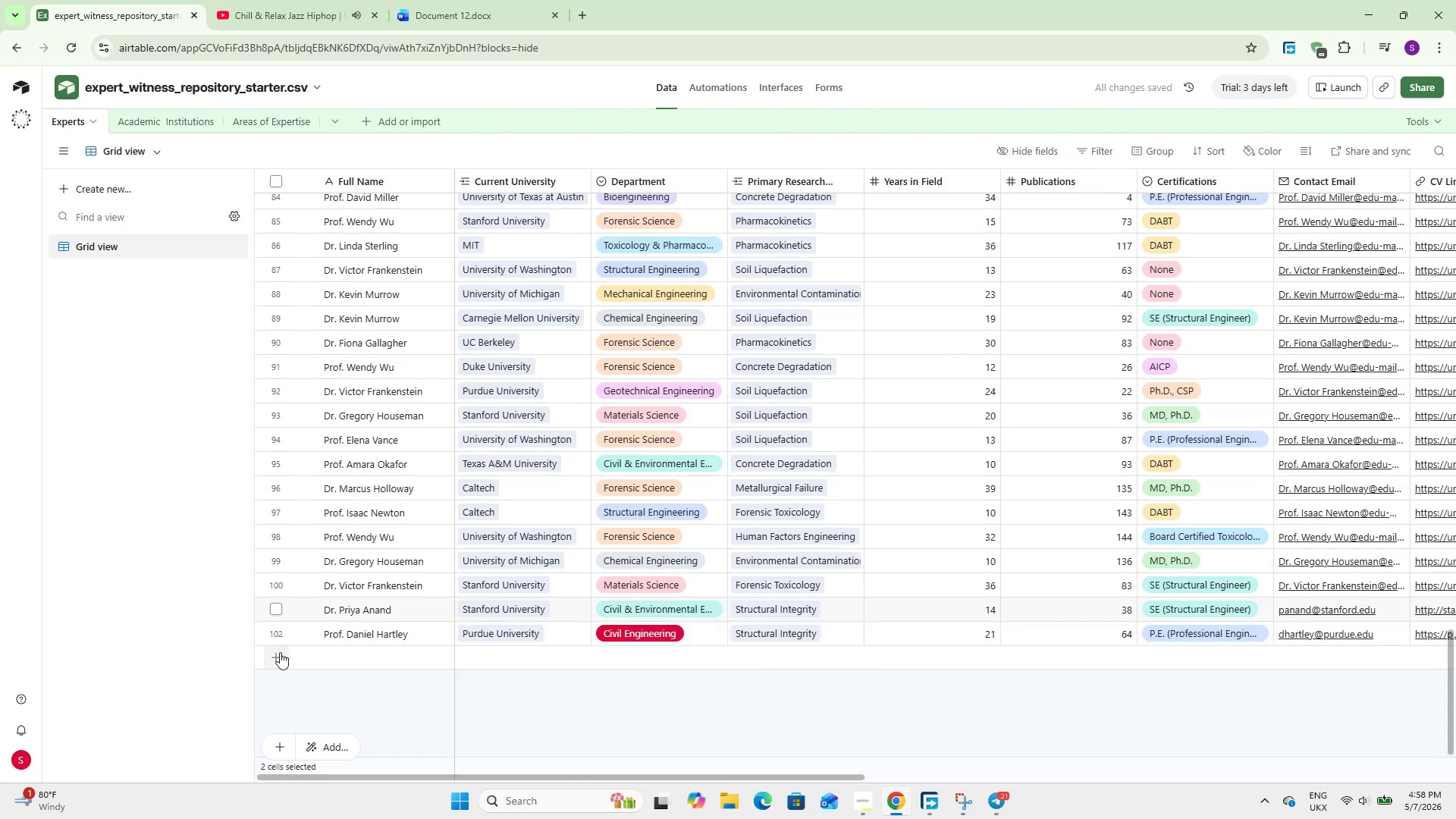 
left_click([279, 652])
 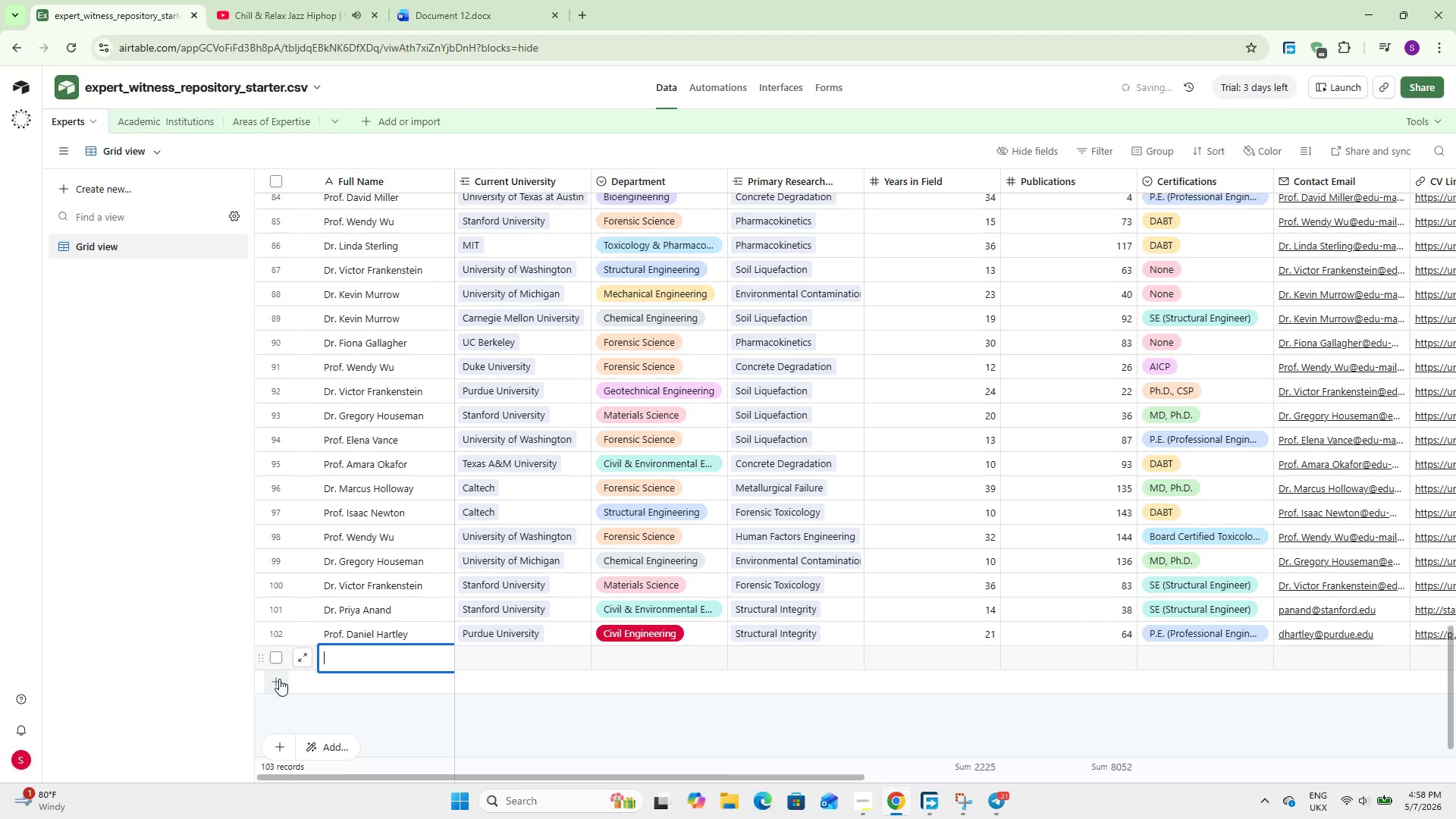 
left_click([279, 682])
 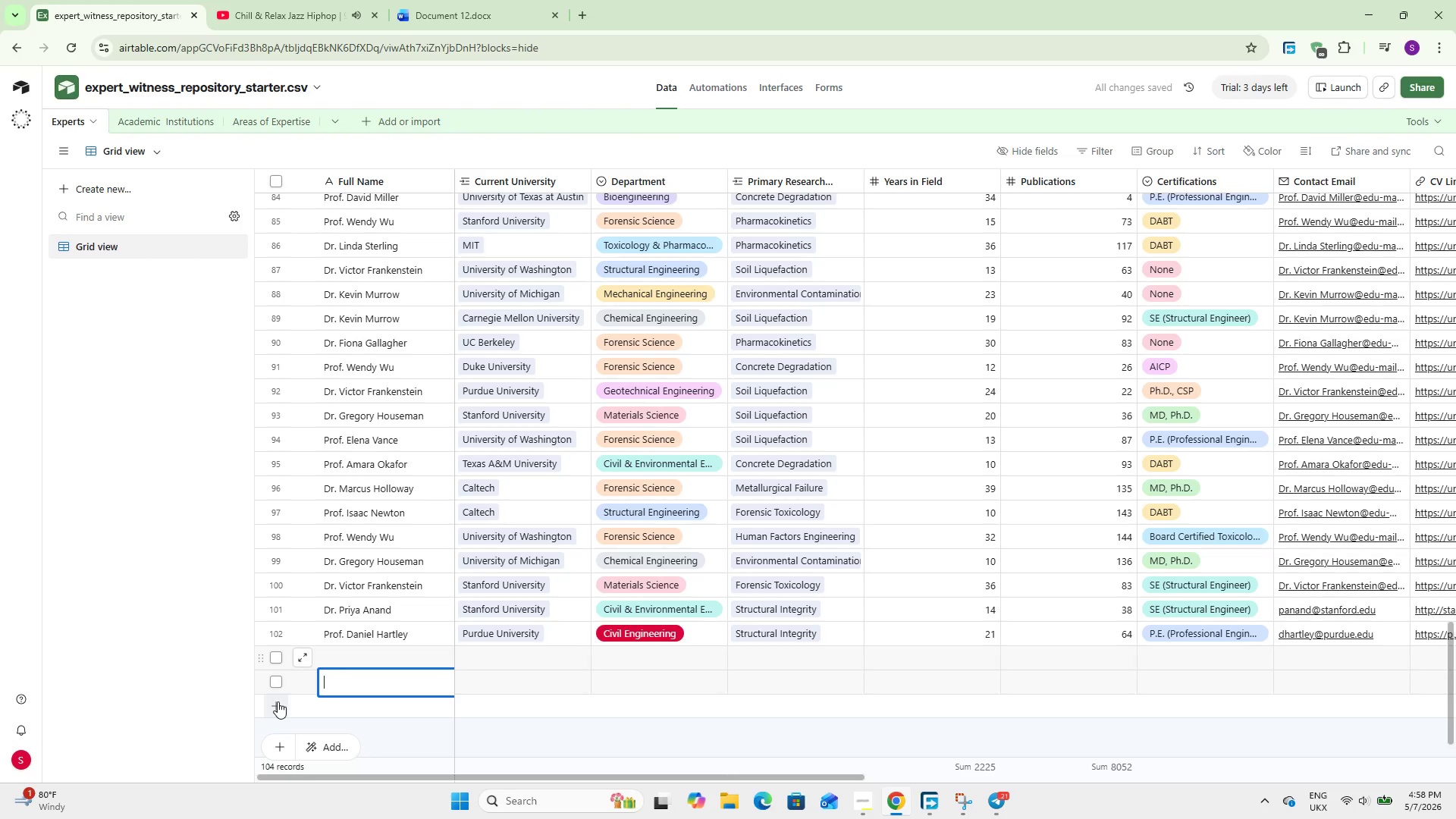 
left_click([274, 714])
 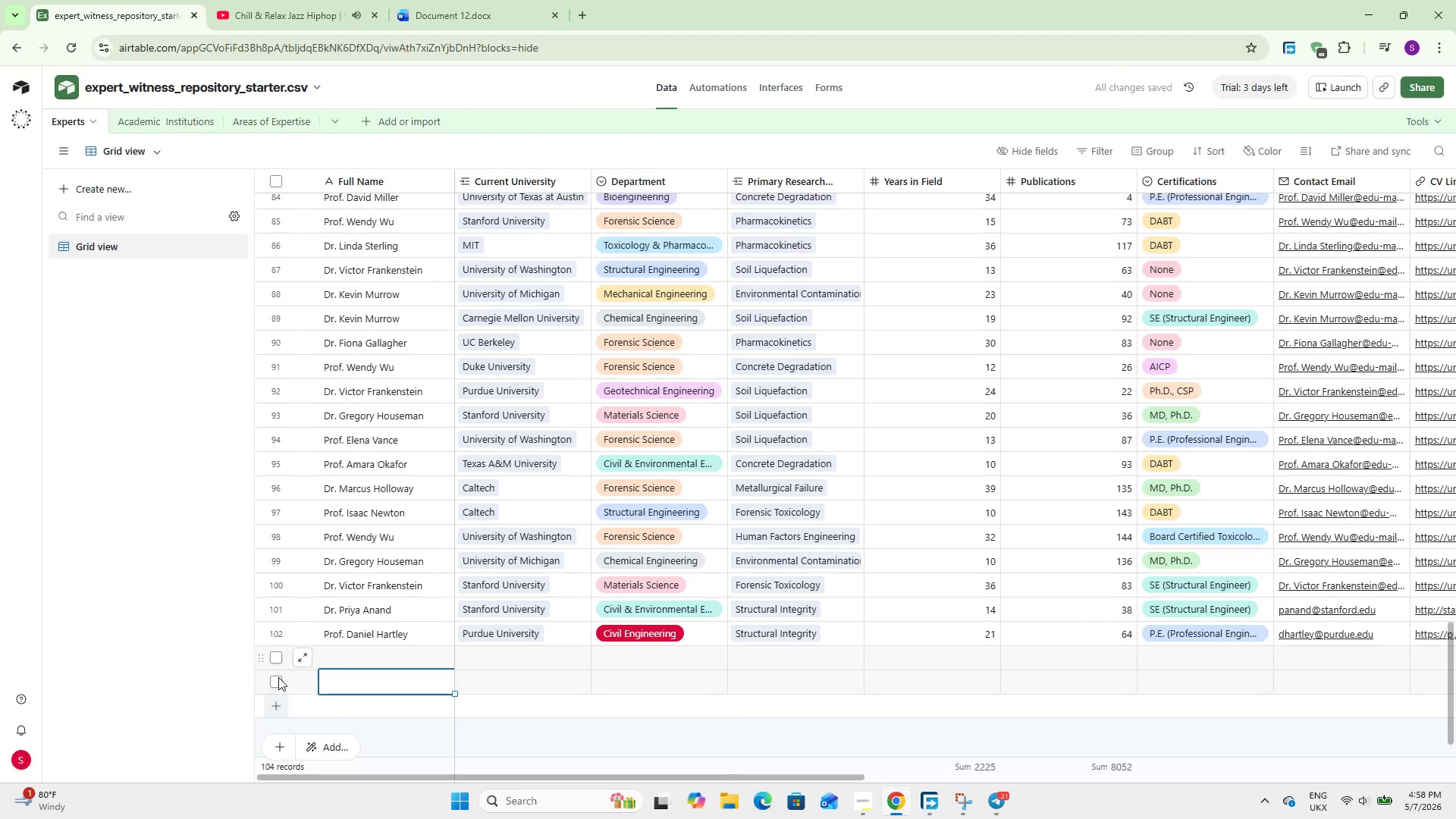 
scroll: coordinate [278, 677], scroll_direction: down, amount: 7.0
 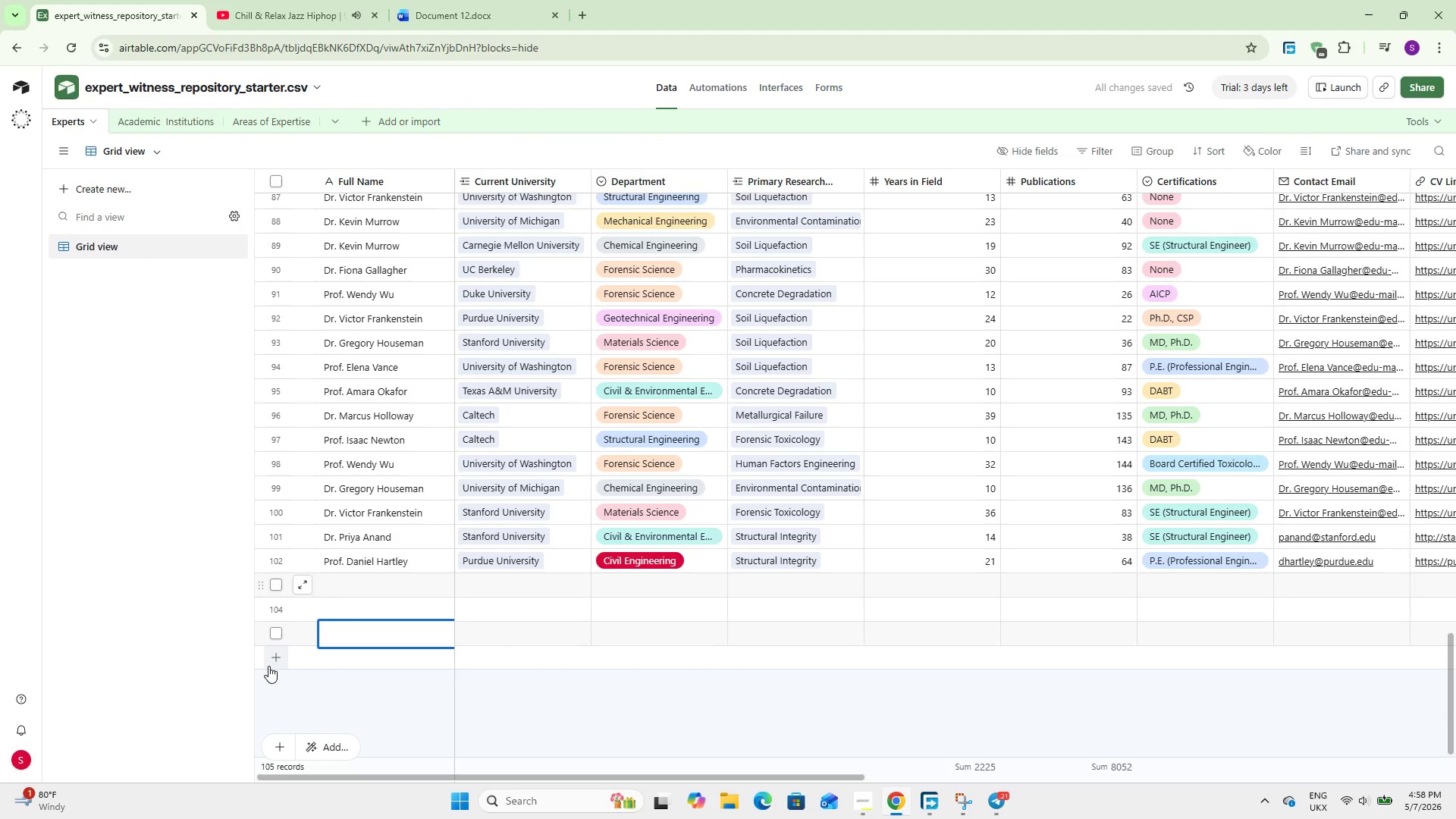 
left_click([268, 666])
 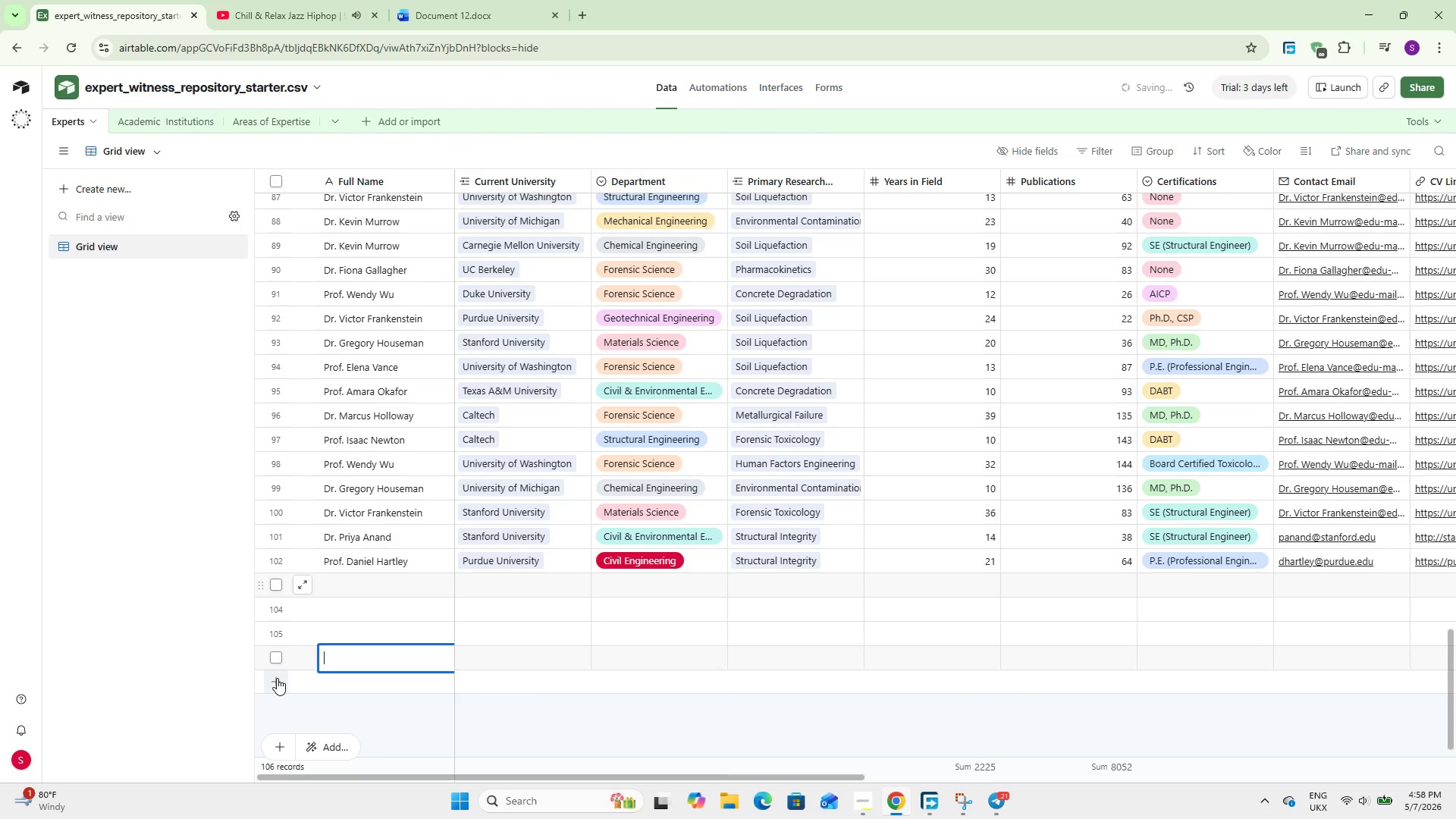 
left_click([277, 678])
 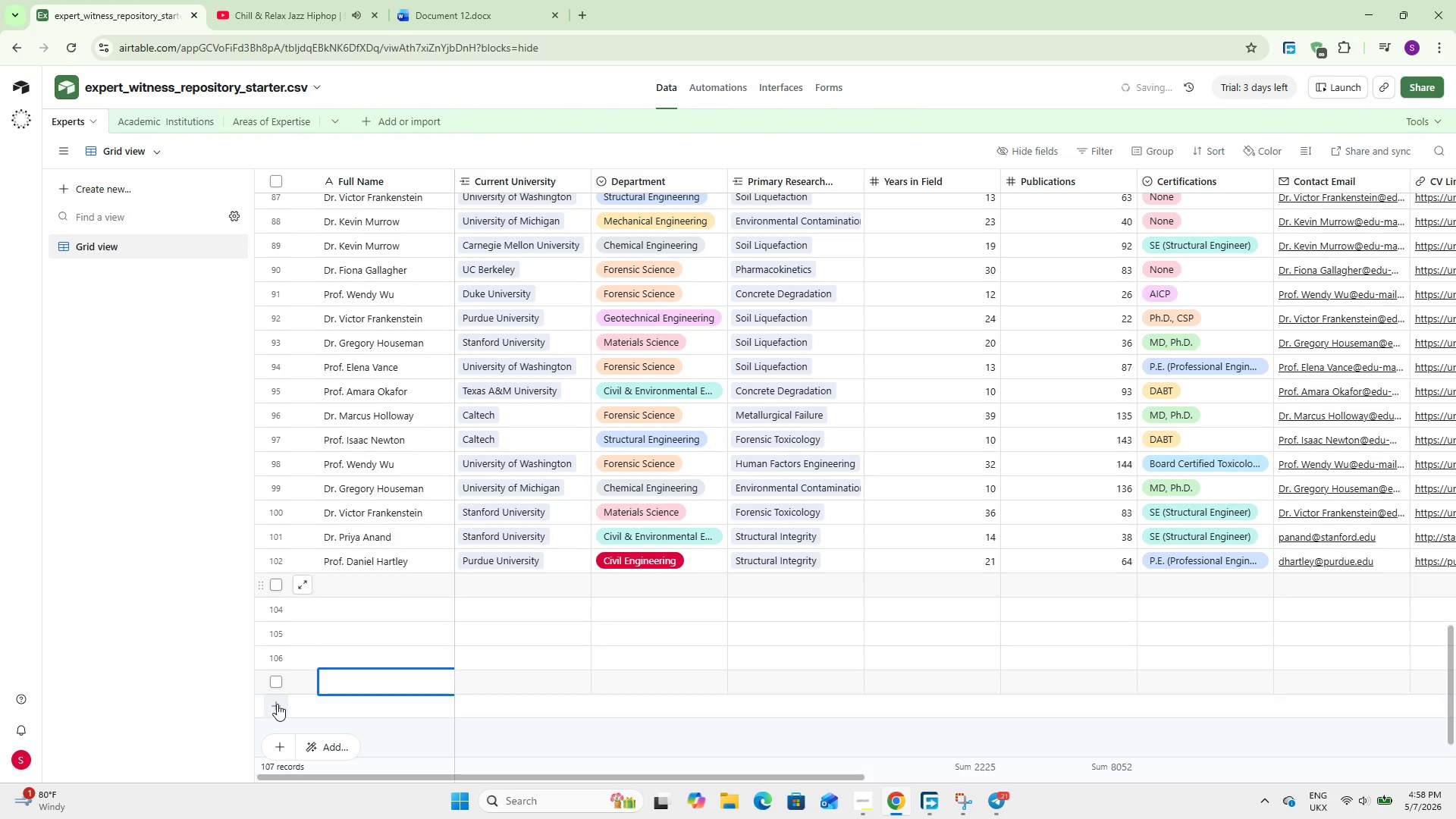 
left_click([277, 704])
 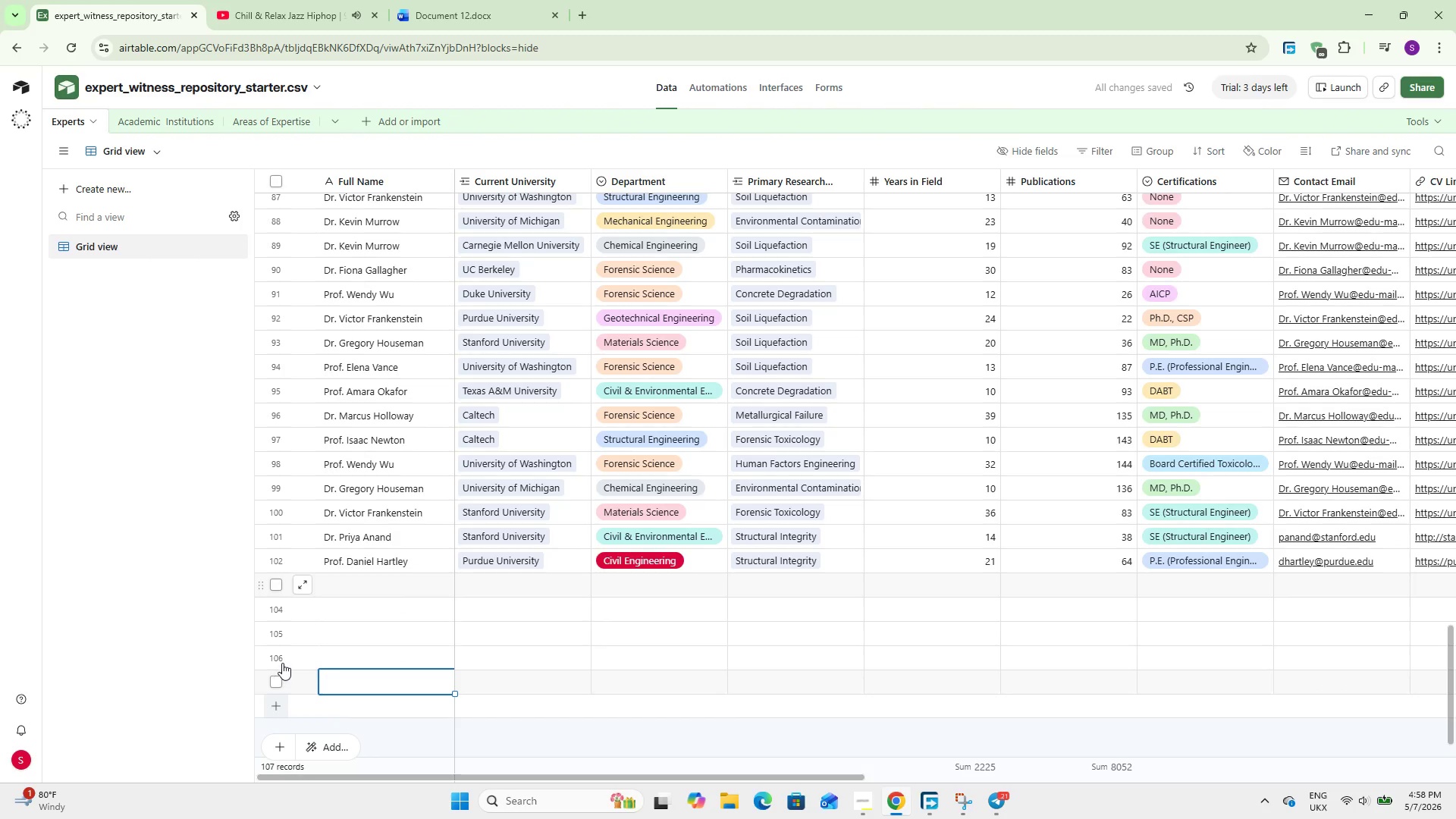 
scroll: coordinate [282, 663], scroll_direction: down, amount: 6.0
 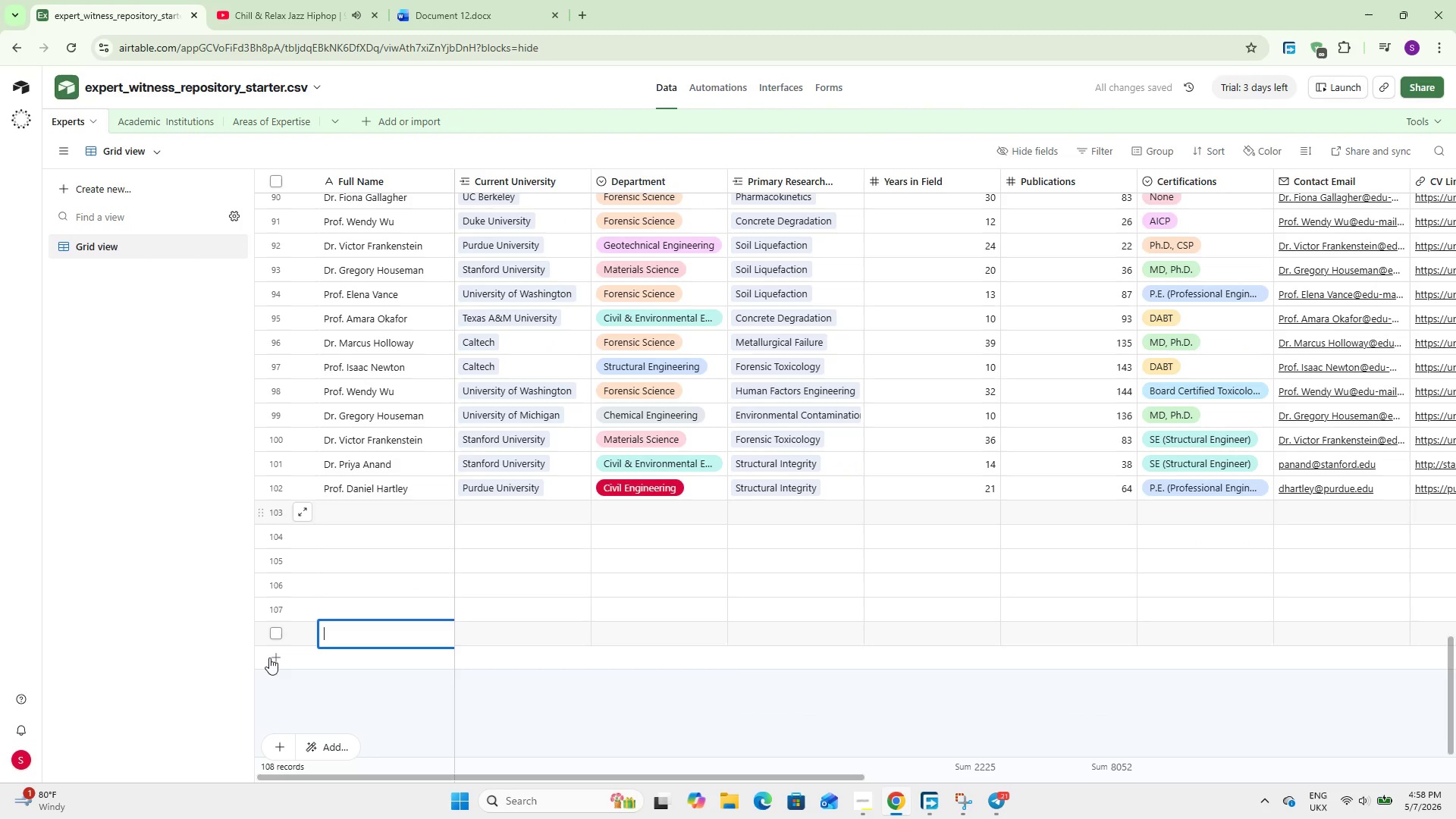 
left_click([272, 659])
 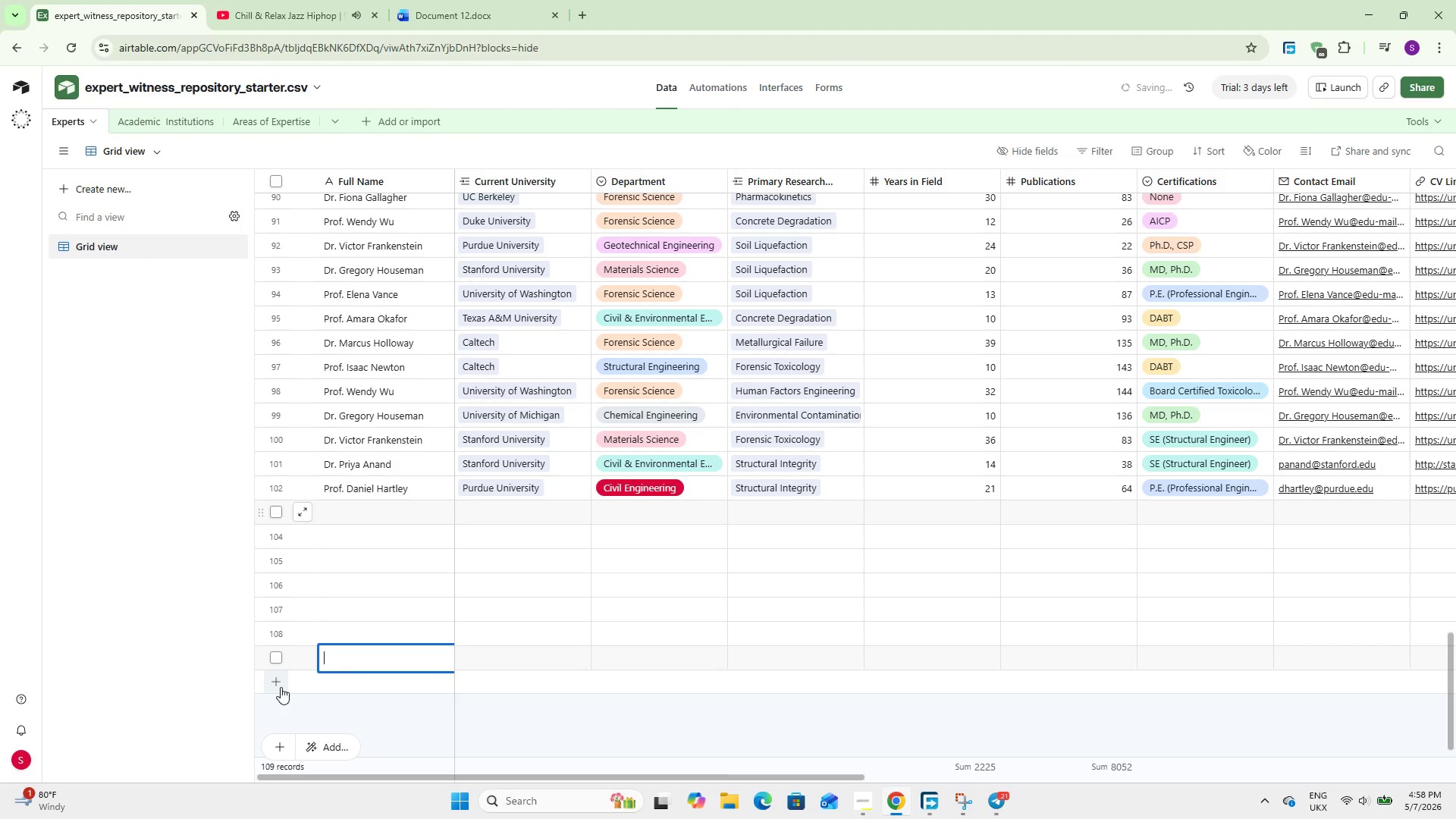 
left_click([281, 687])
 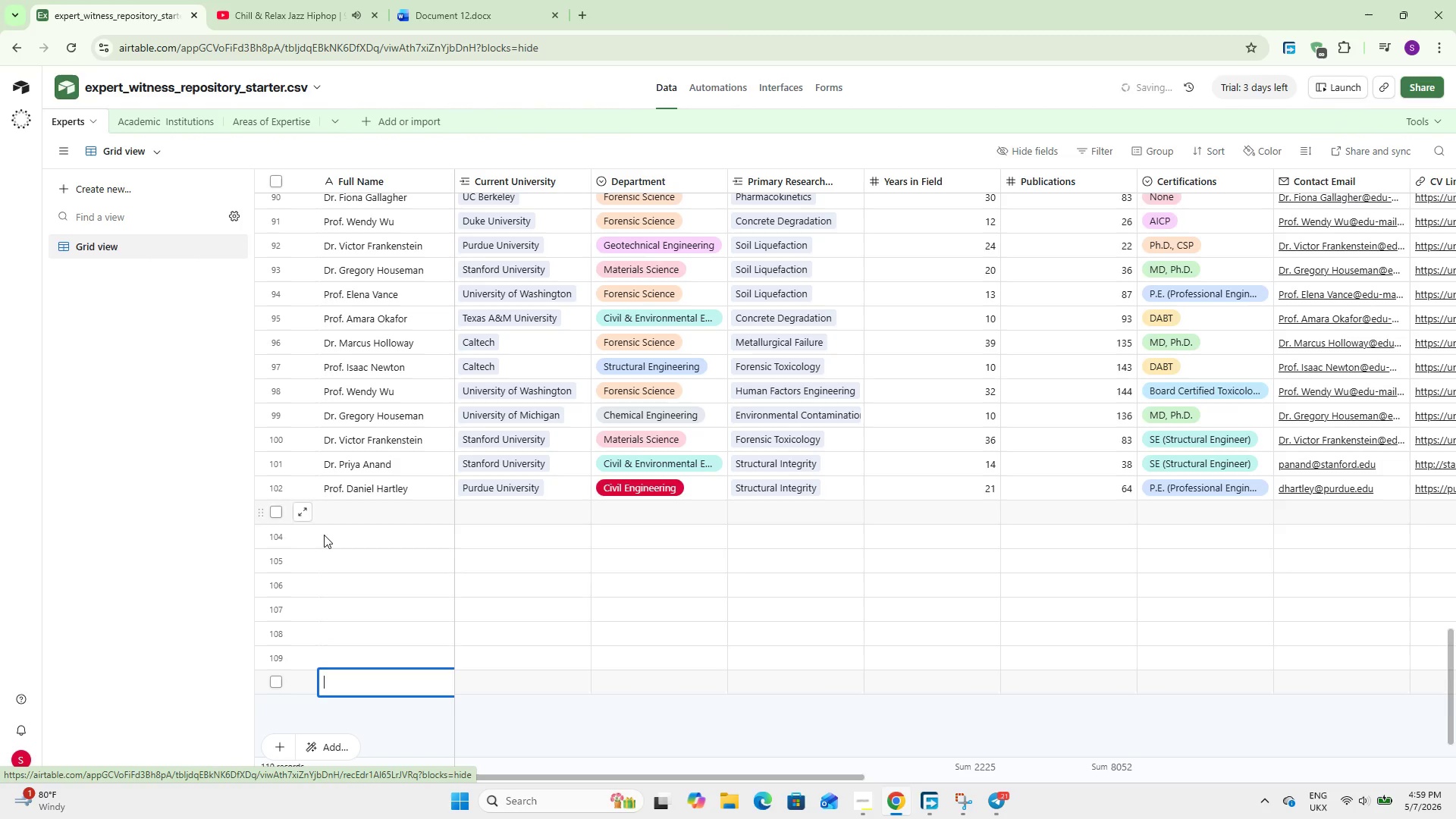 
left_click([330, 512])
 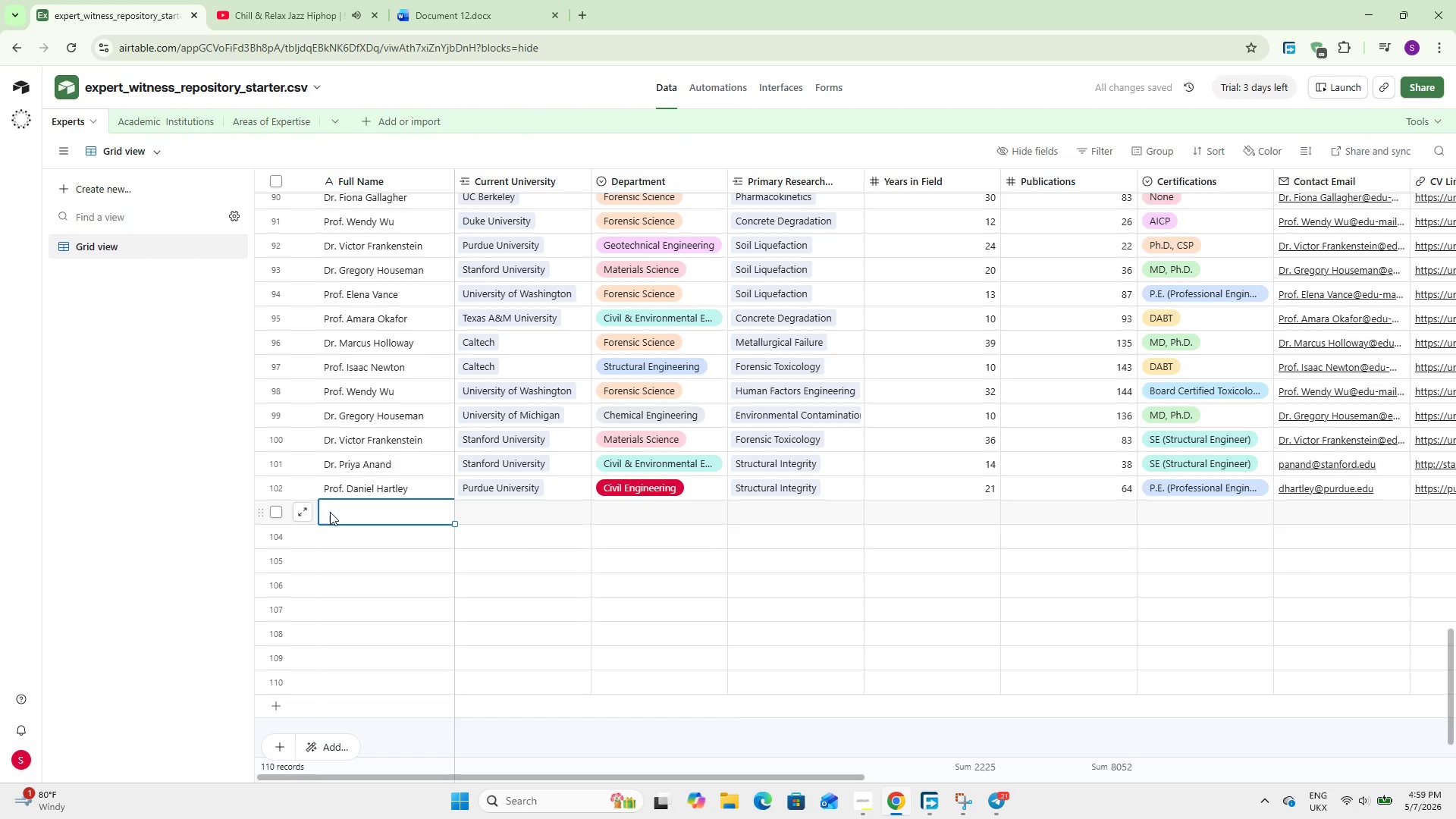 
wait(8.66)
 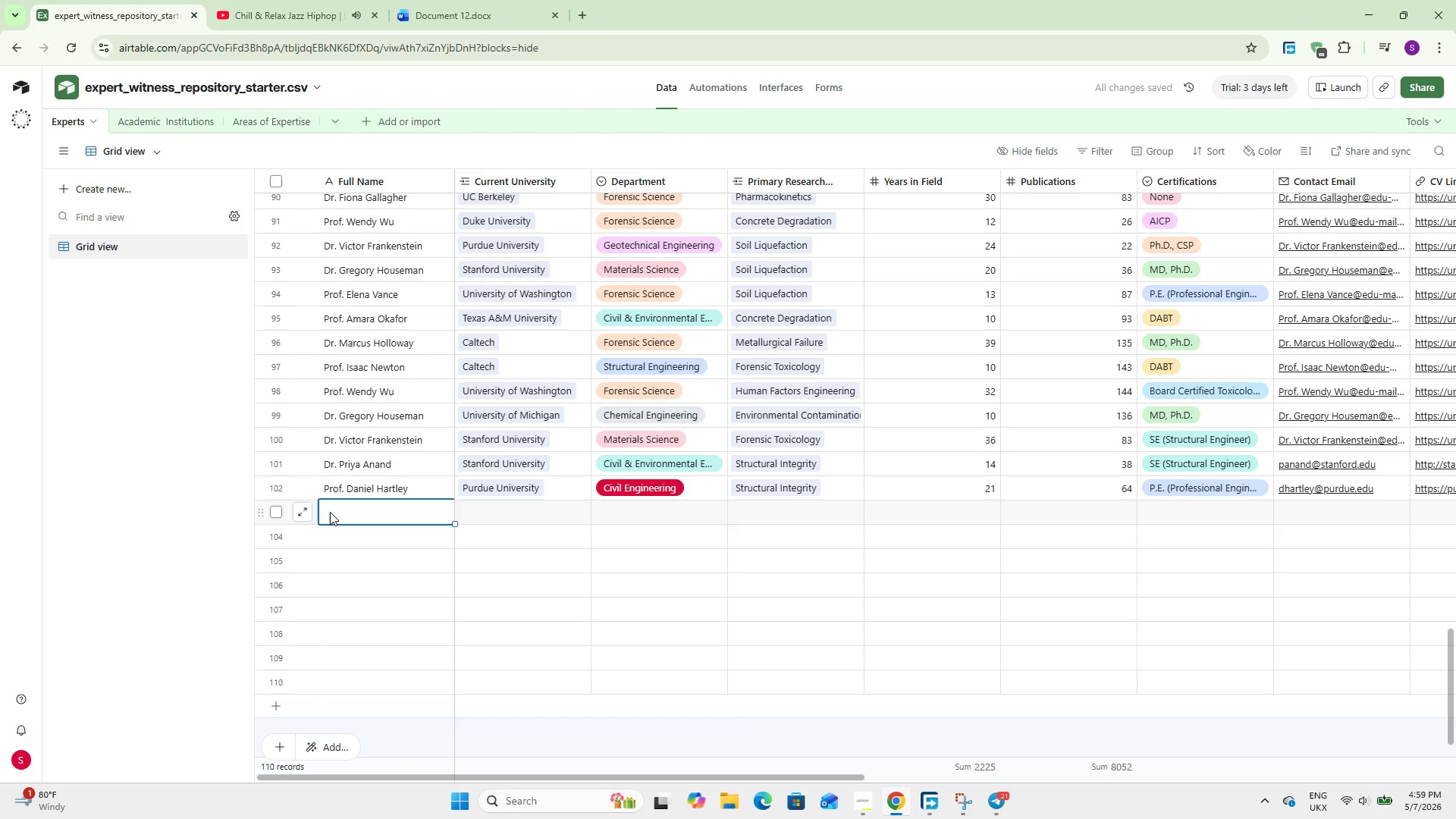 
type(Dr. Mei-Ling Zhou)
key(Tab)
 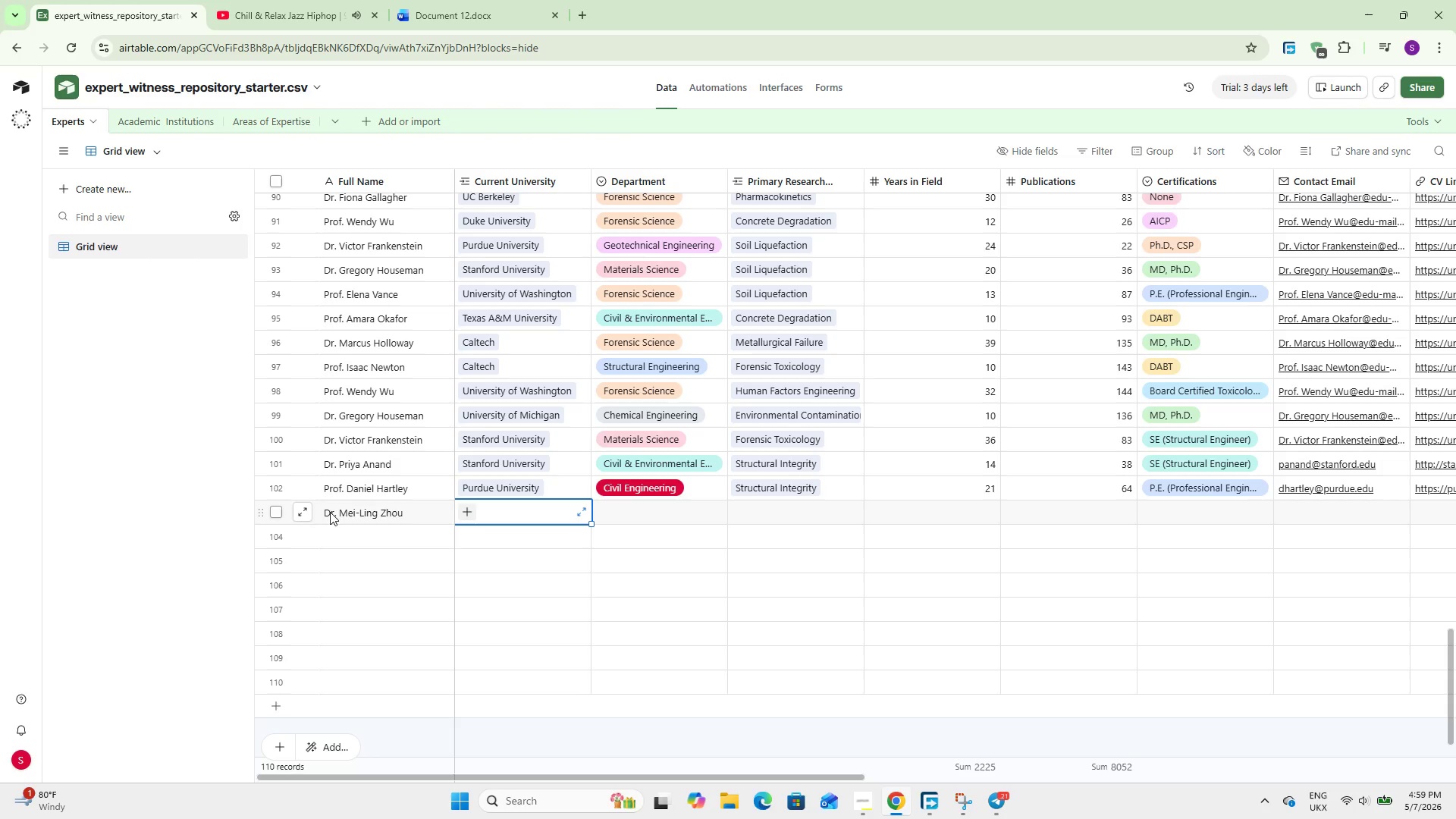 
wait(6.44)
 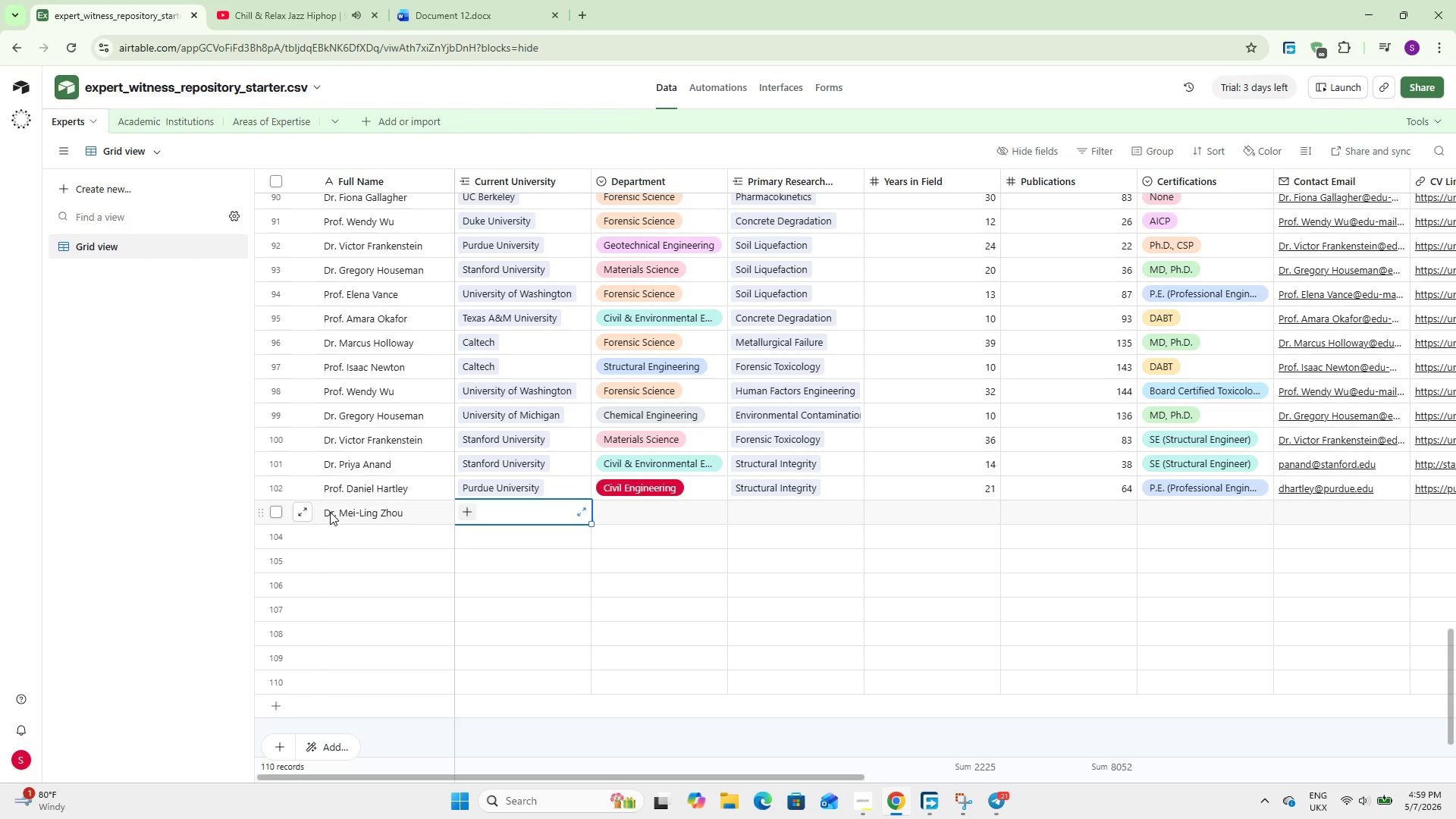 
type(uc)
 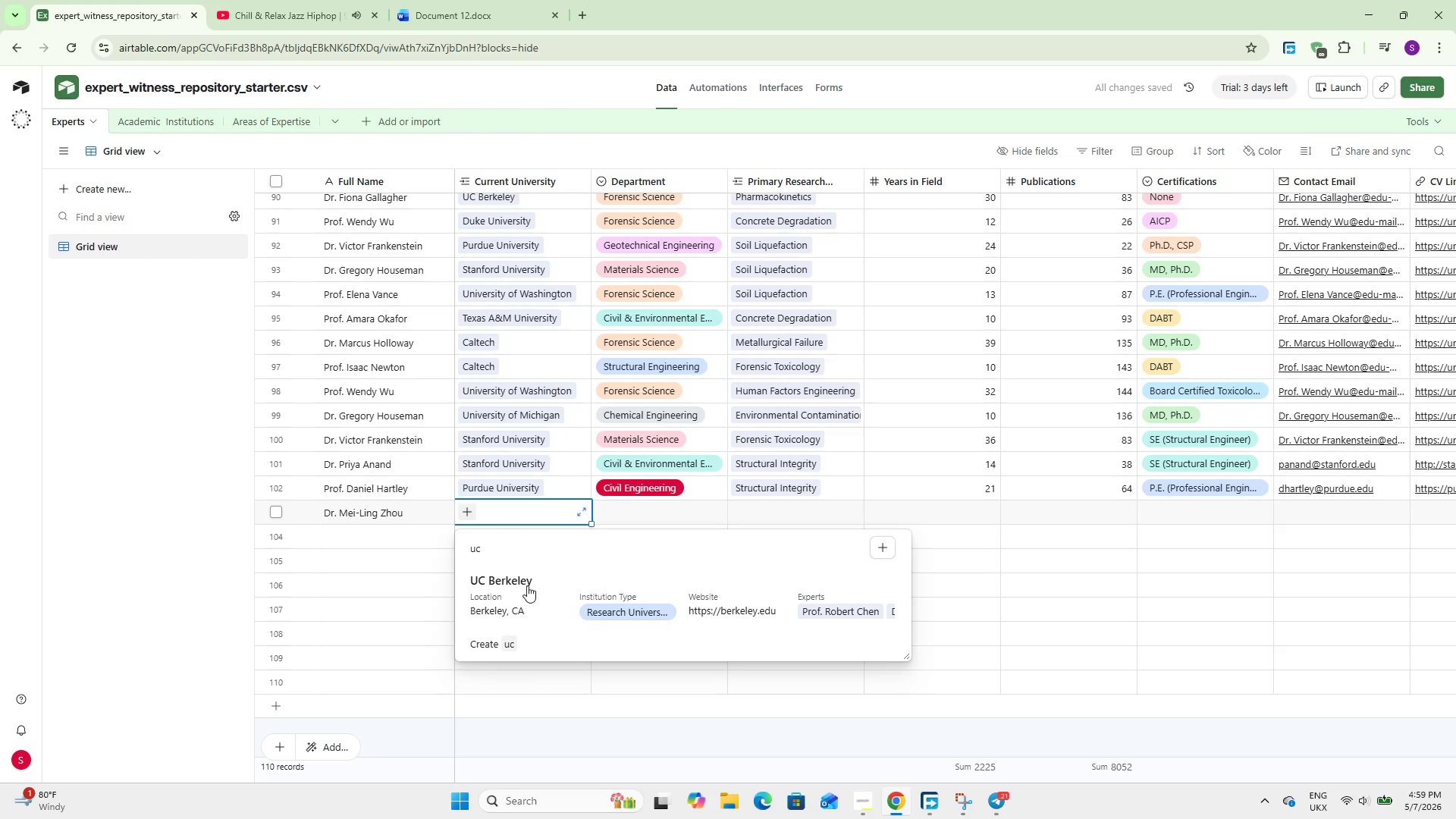 
left_click([521, 585])
 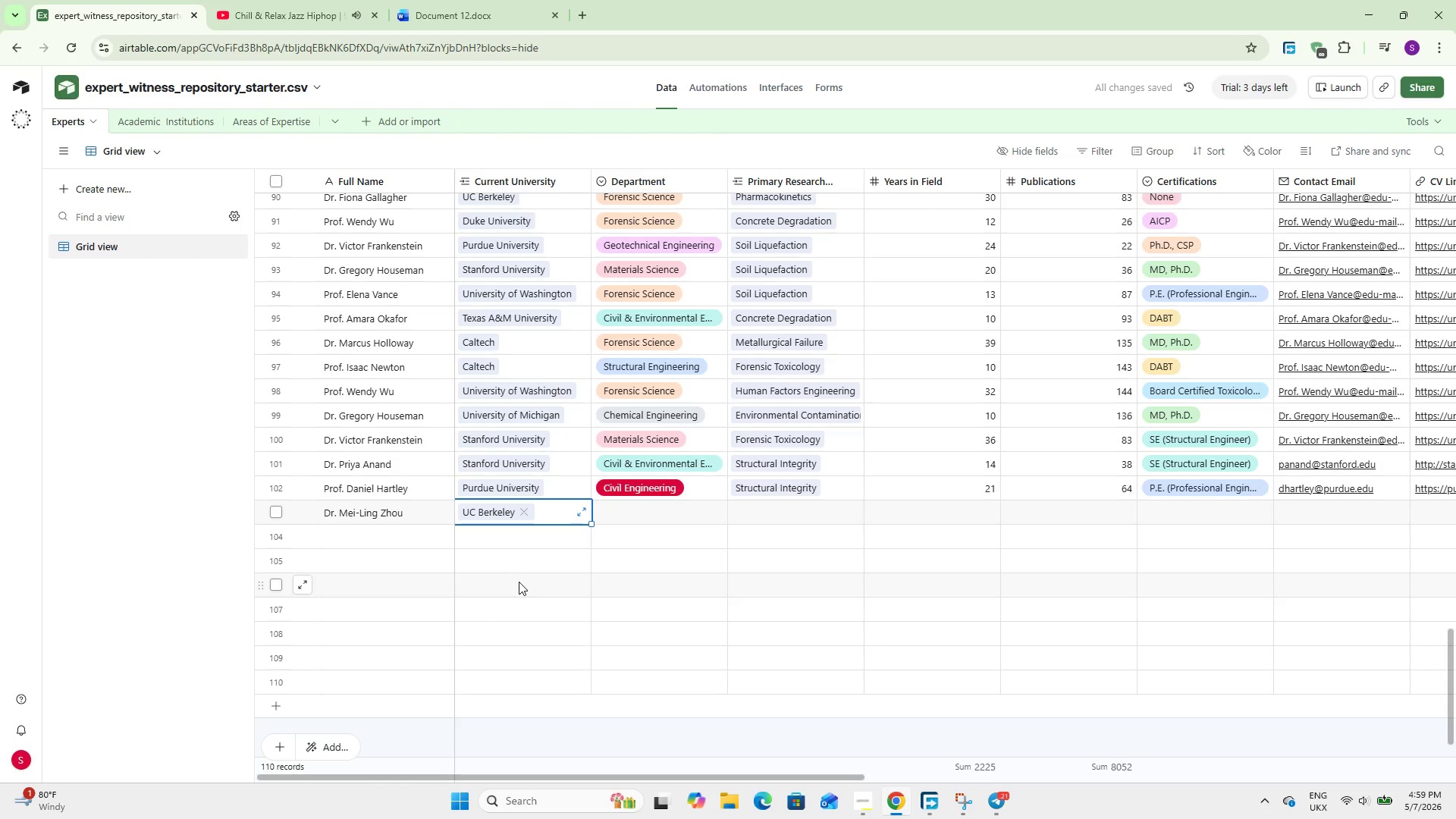 
key(Tab)
 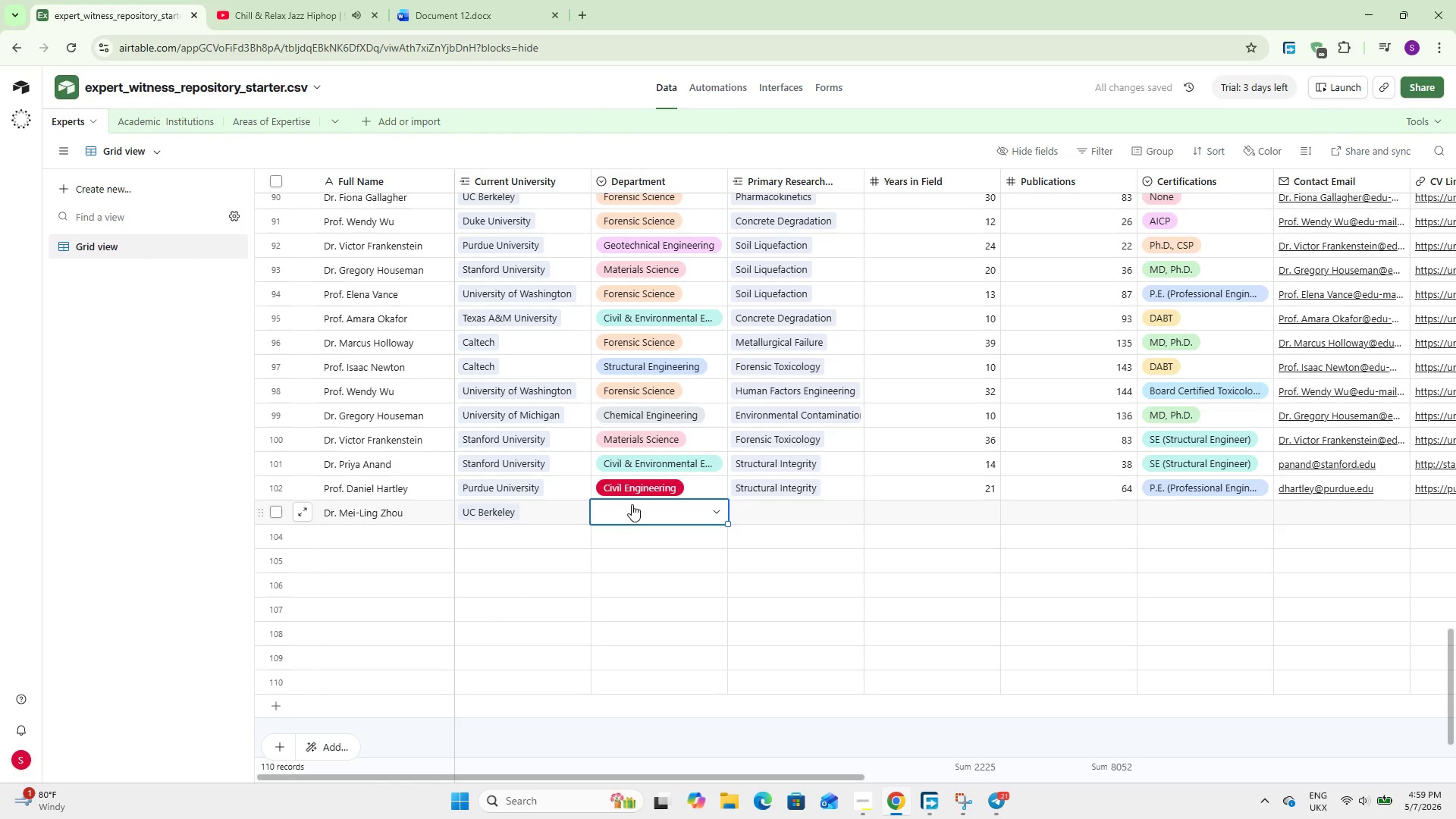 
left_click([632, 504])
 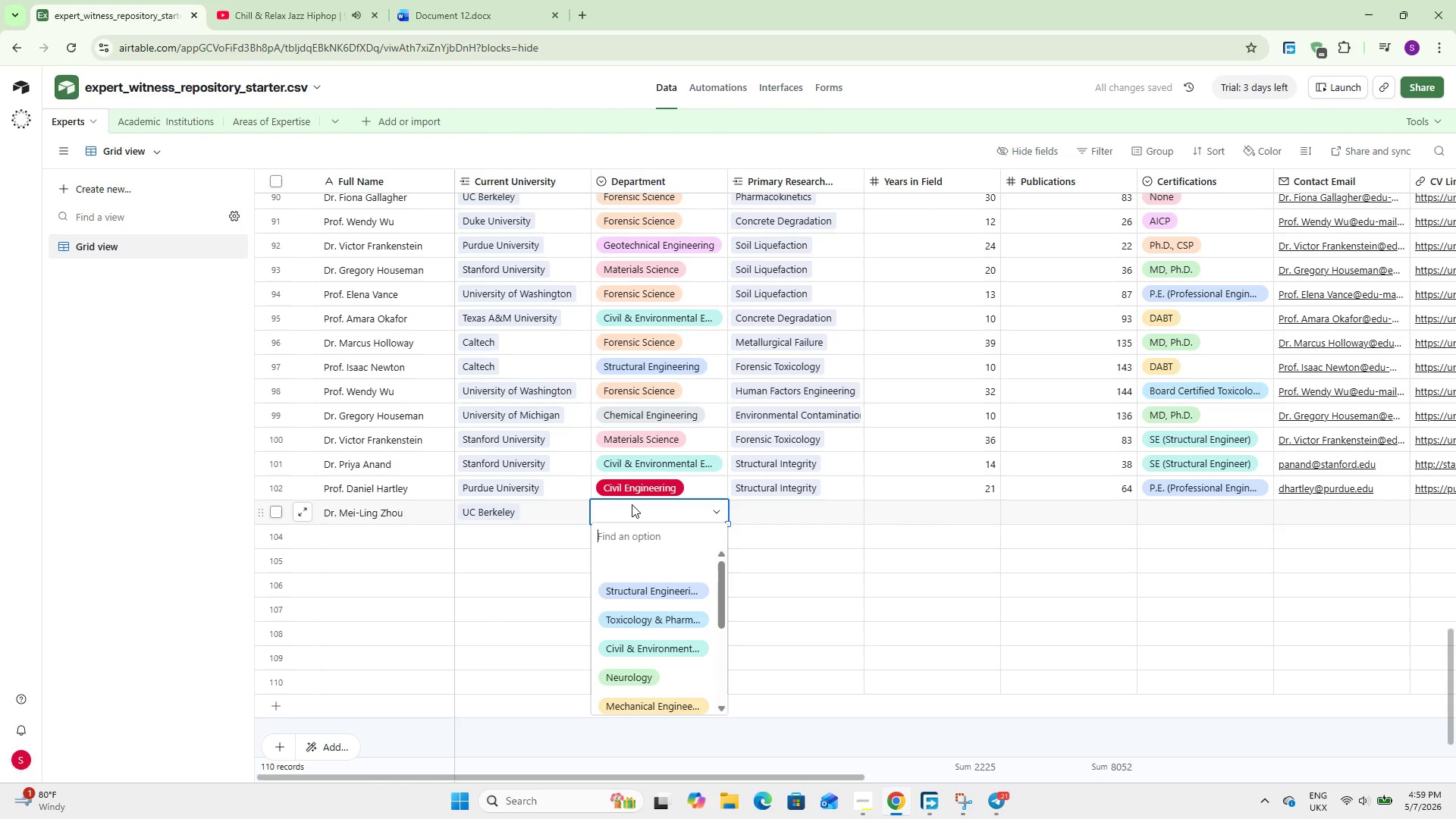 
key(C)
 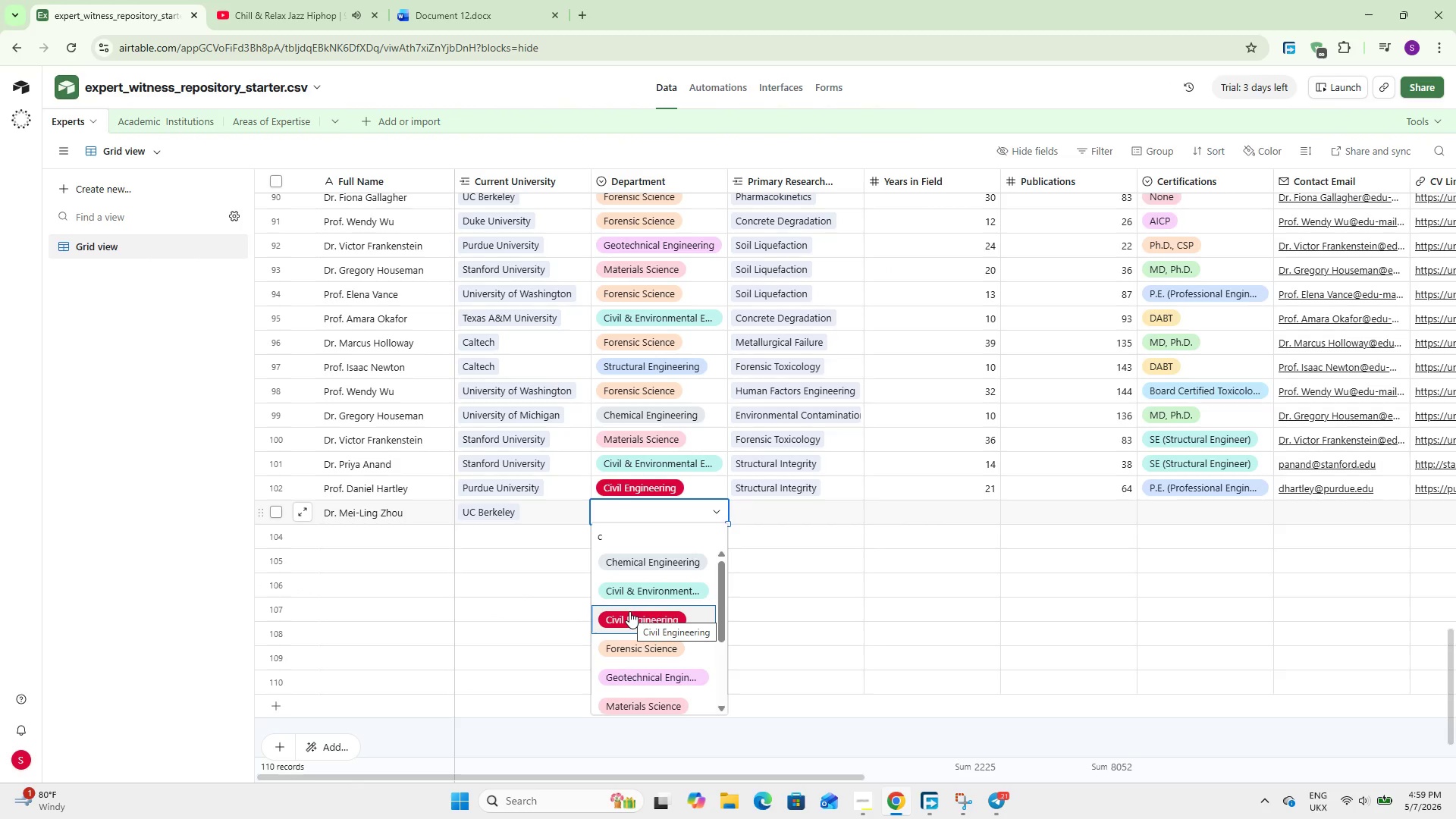 
left_click([650, 585])
 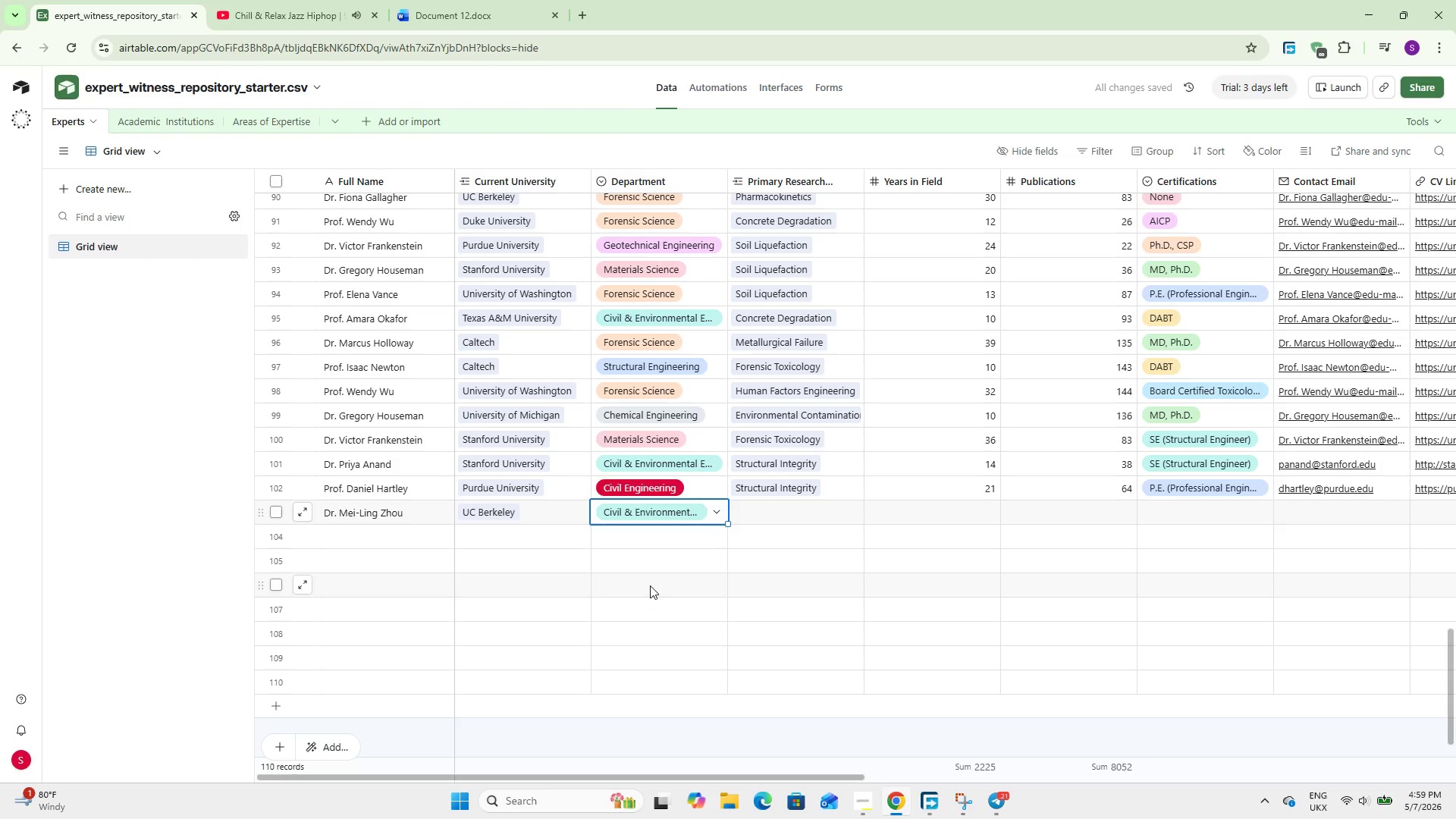 
key(Tab)
 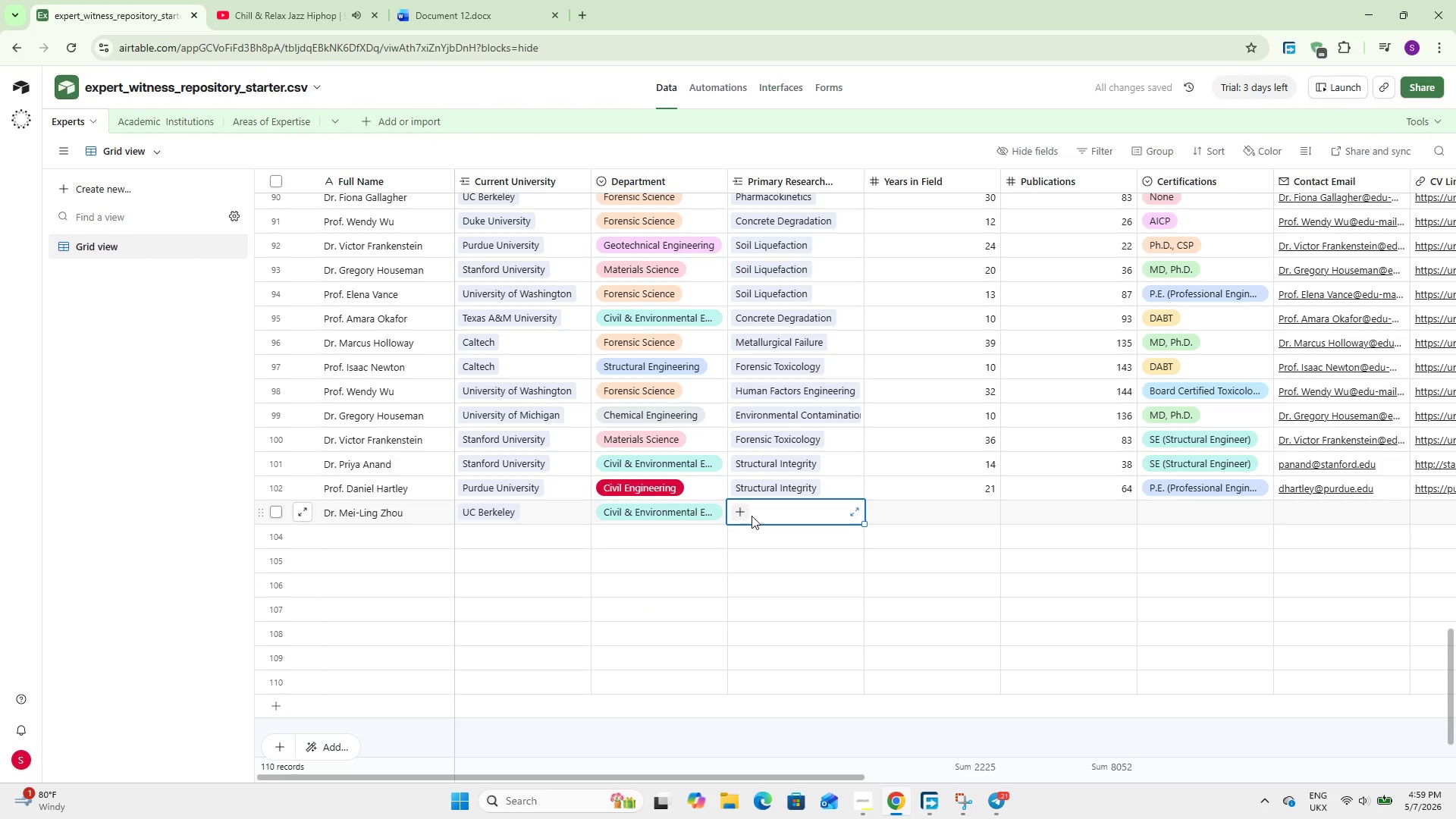 
left_click([745, 513])
 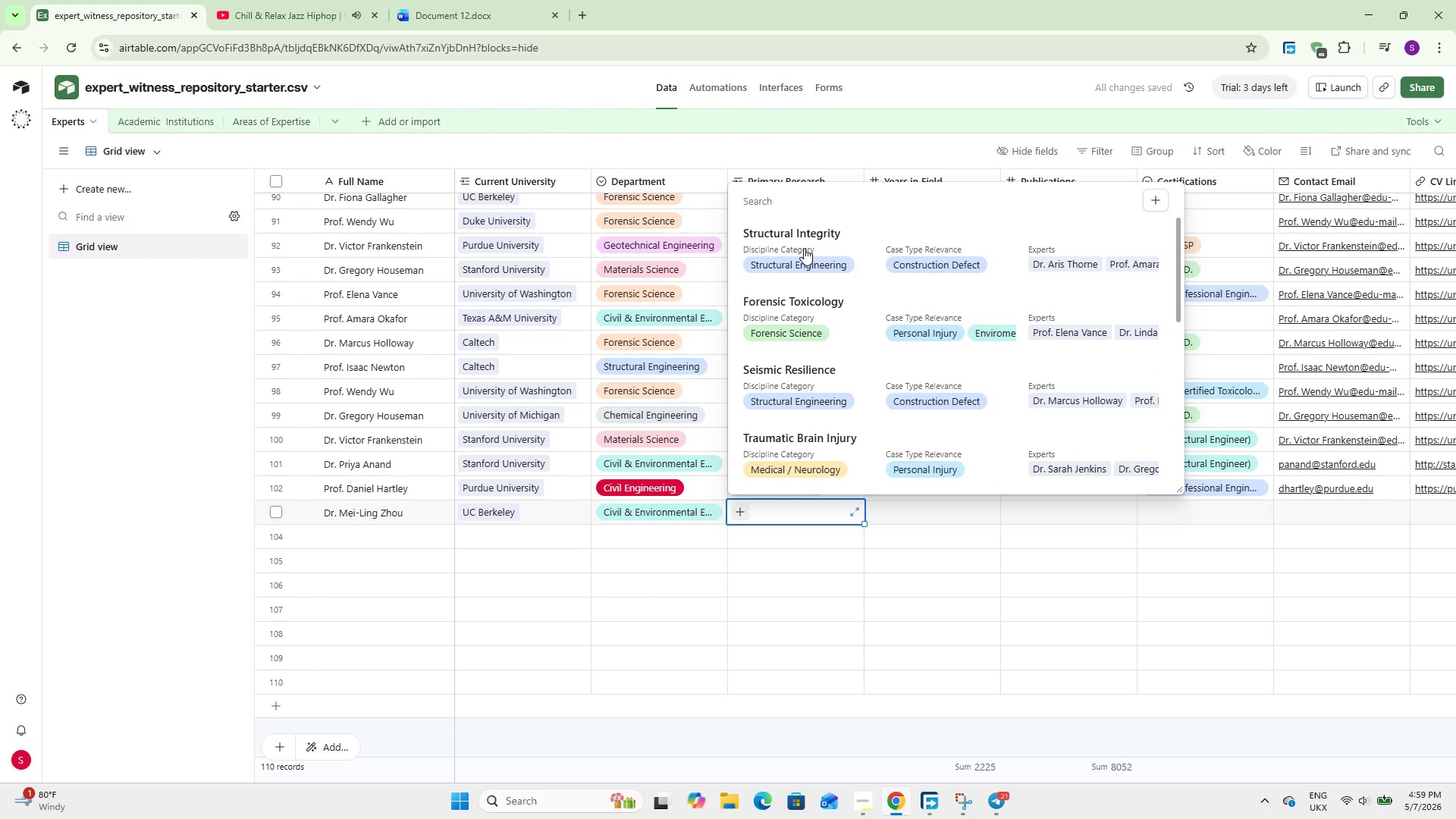 
left_click([804, 248])
 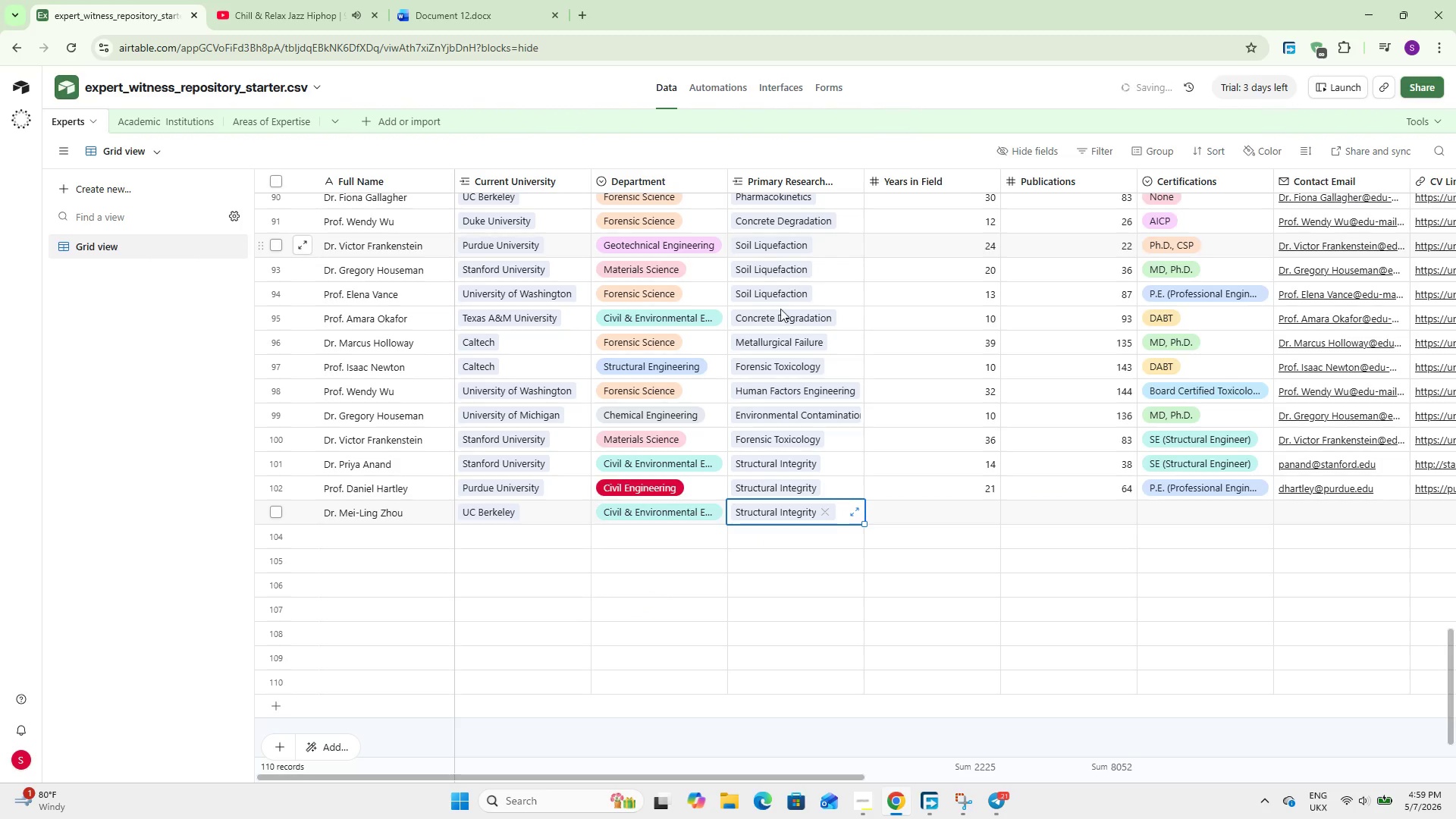 
key(Tab)
 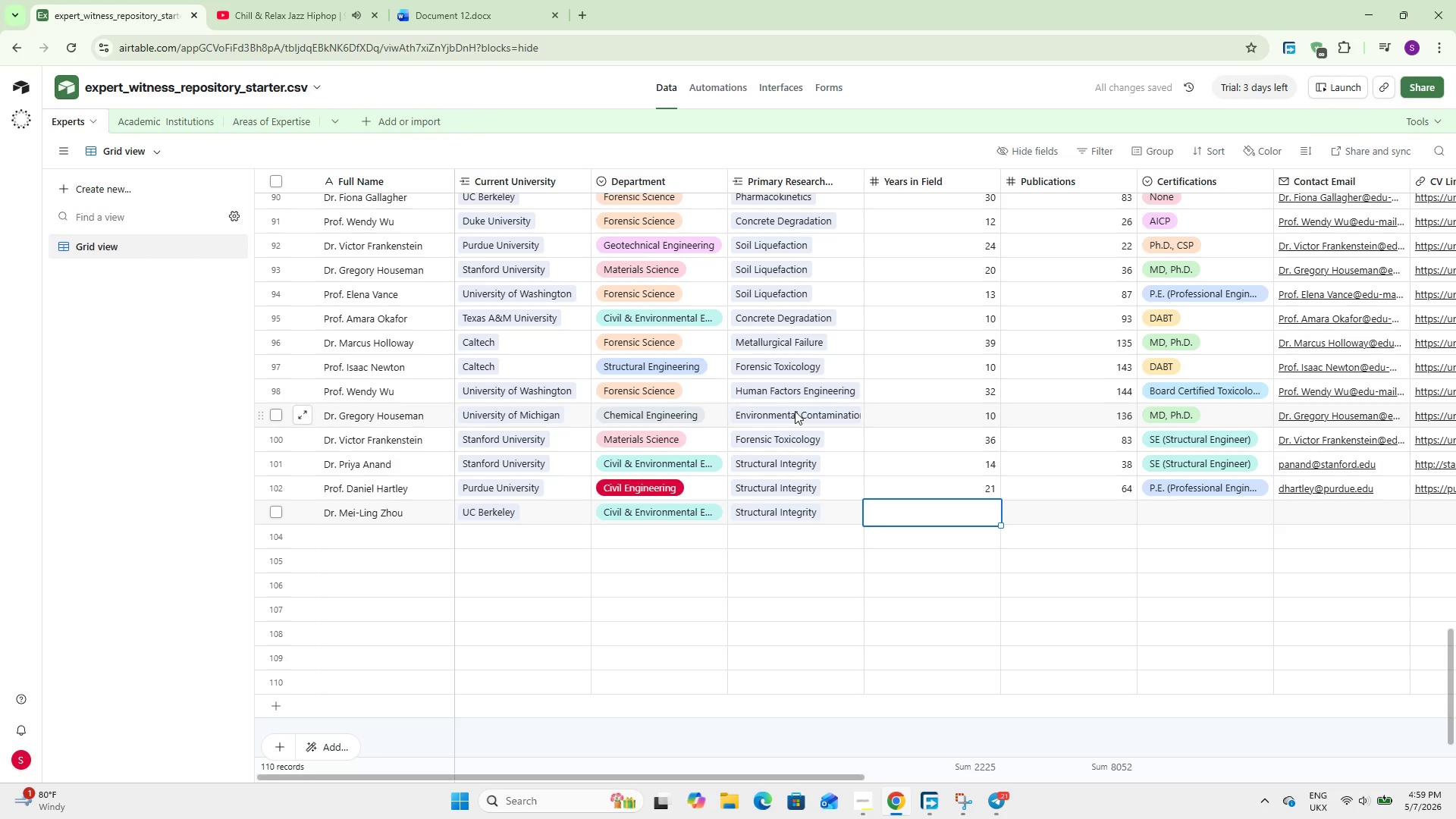 
key(Numpad1)
 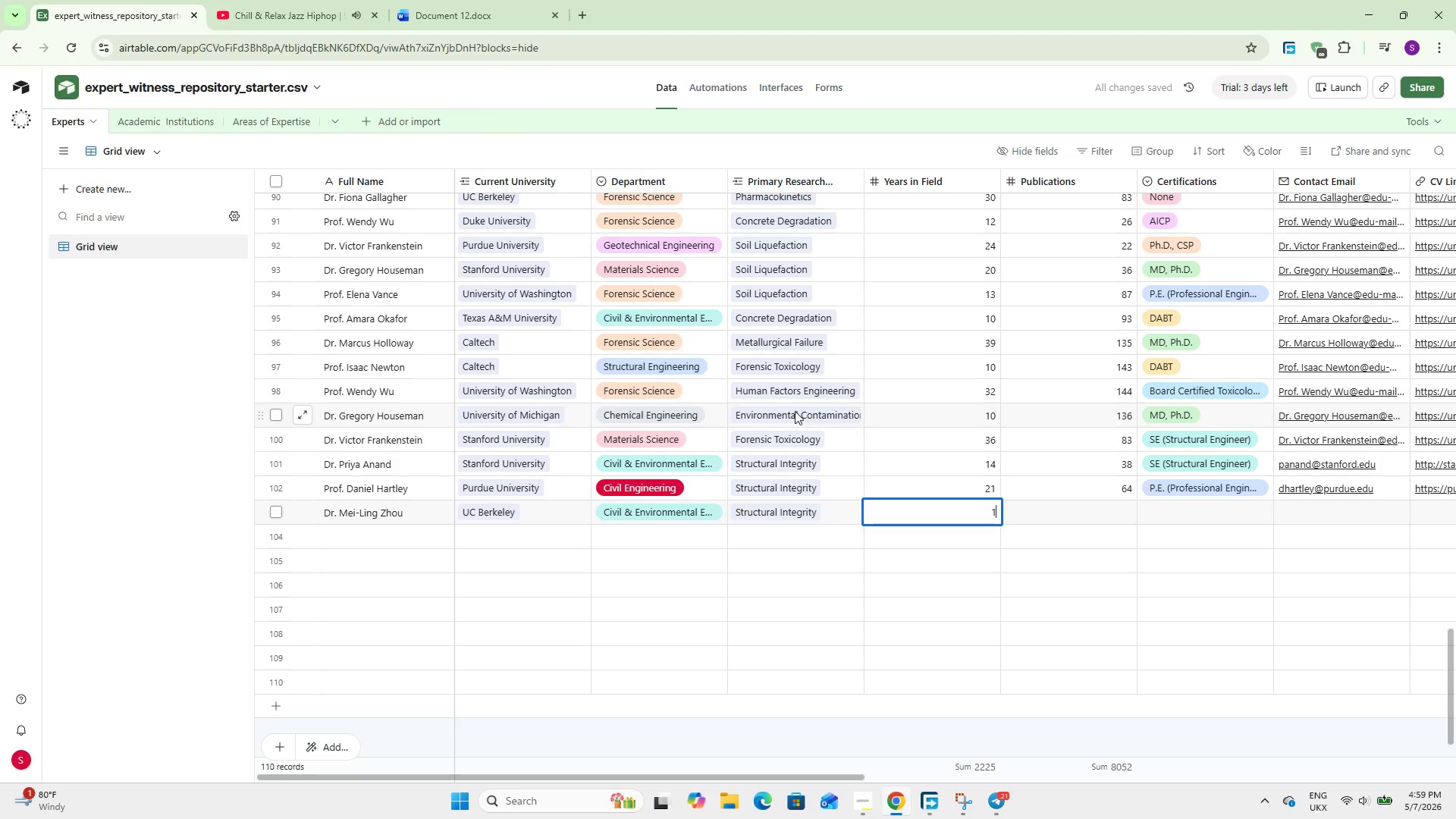 
key(Numpad7)
 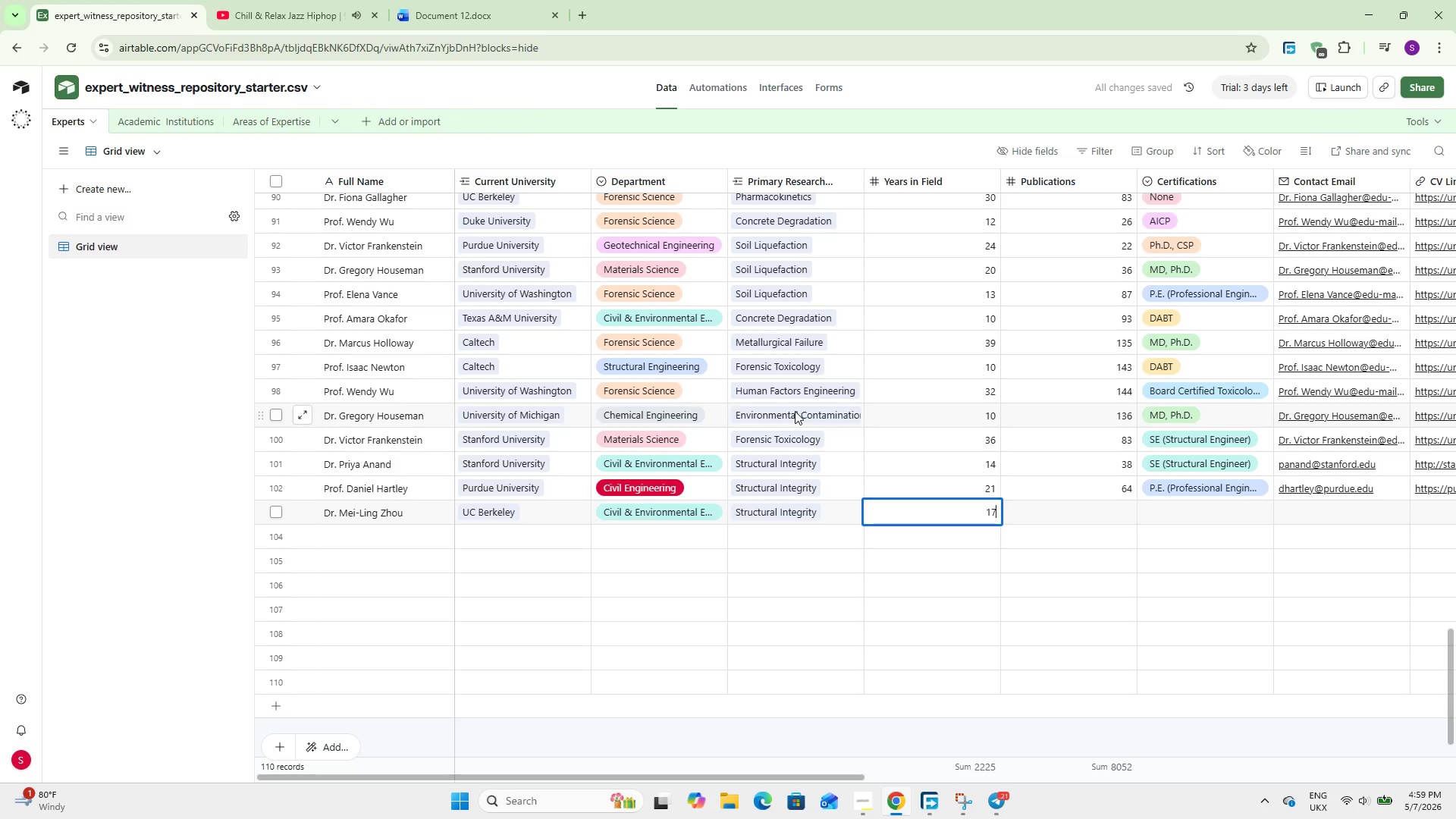 
key(Tab)
 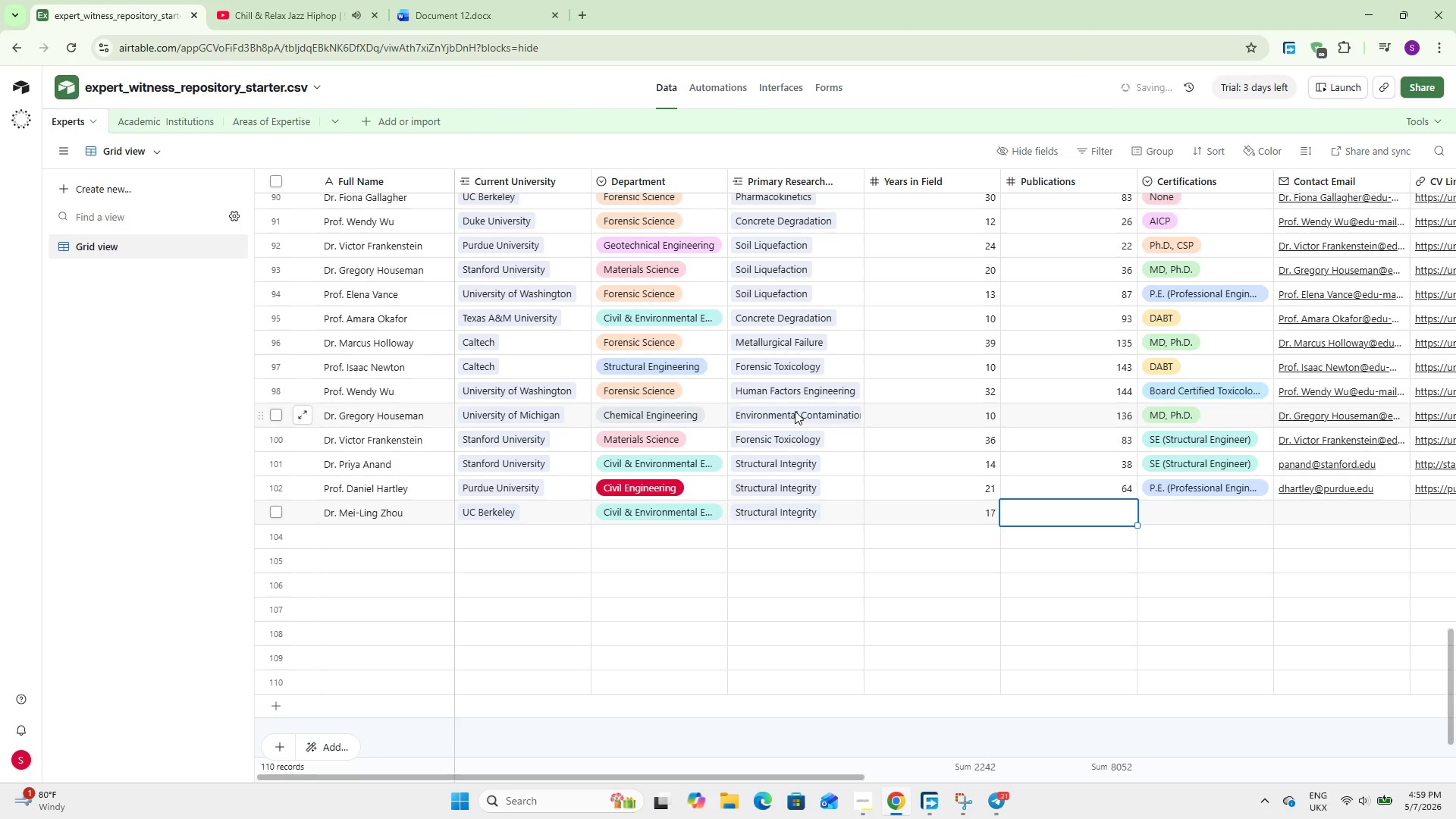 
key(Numpad5)
 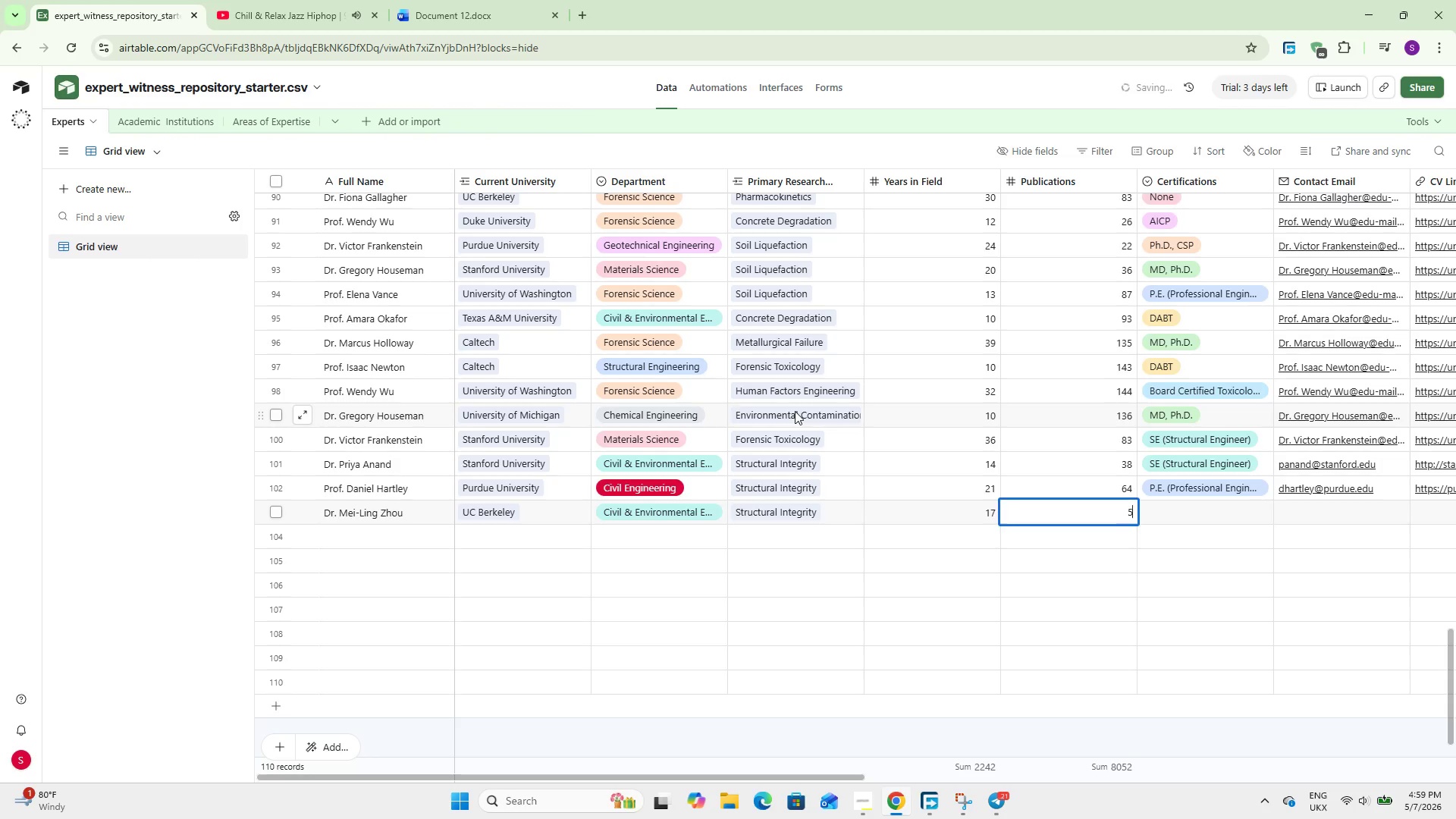 
key(Numpad1)
 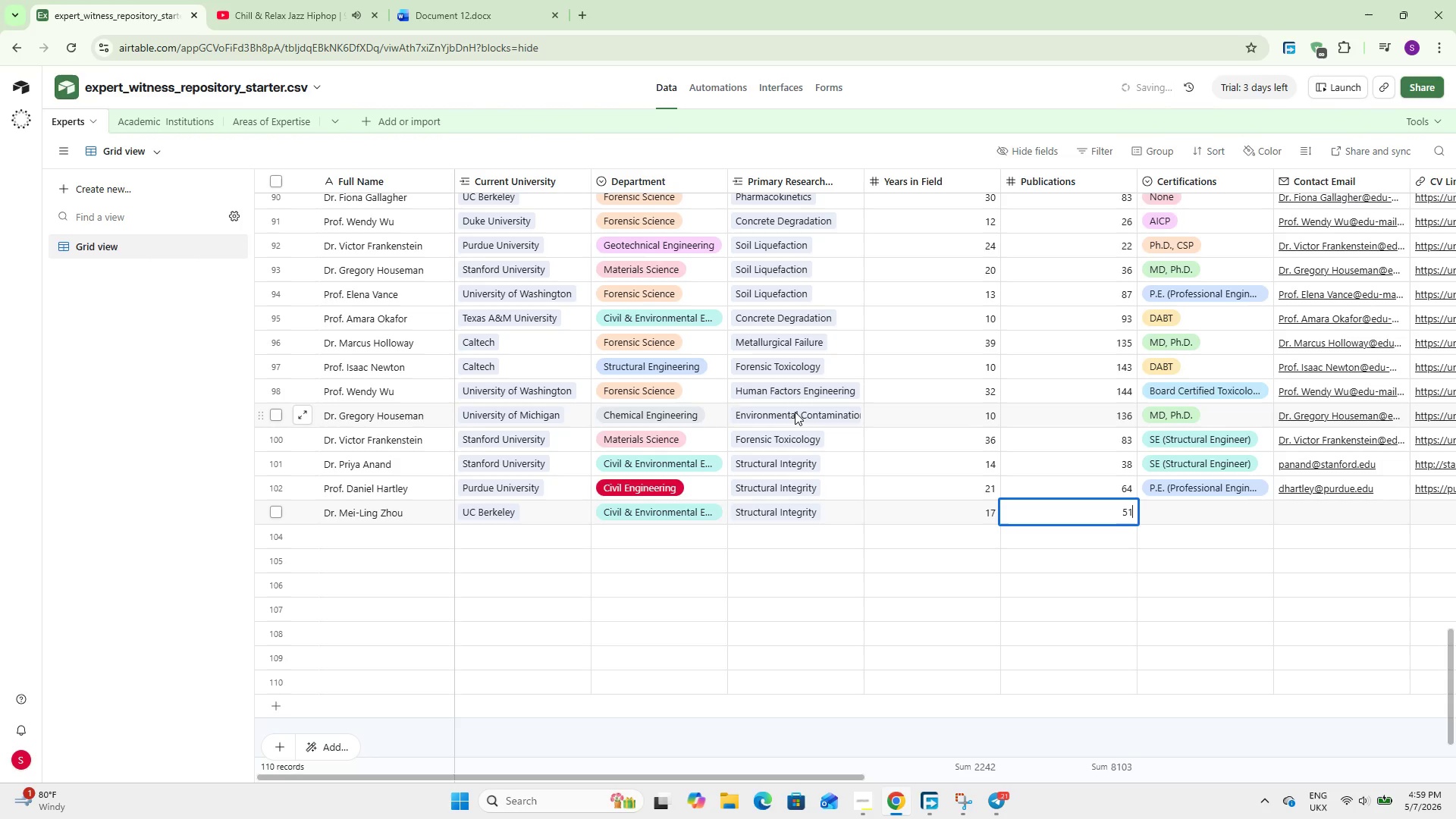 
key(Tab)
 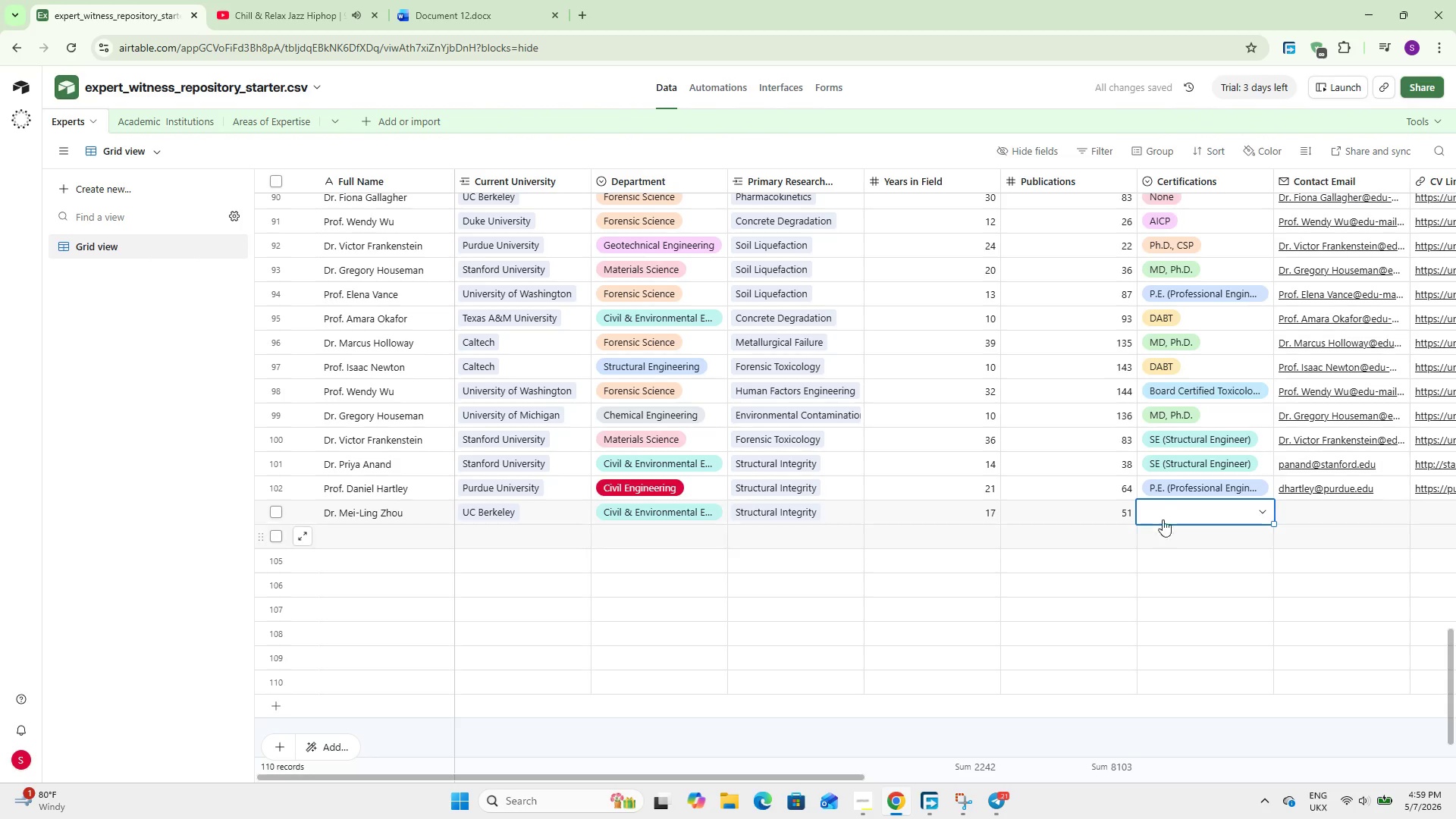 
left_click([1166, 507])
 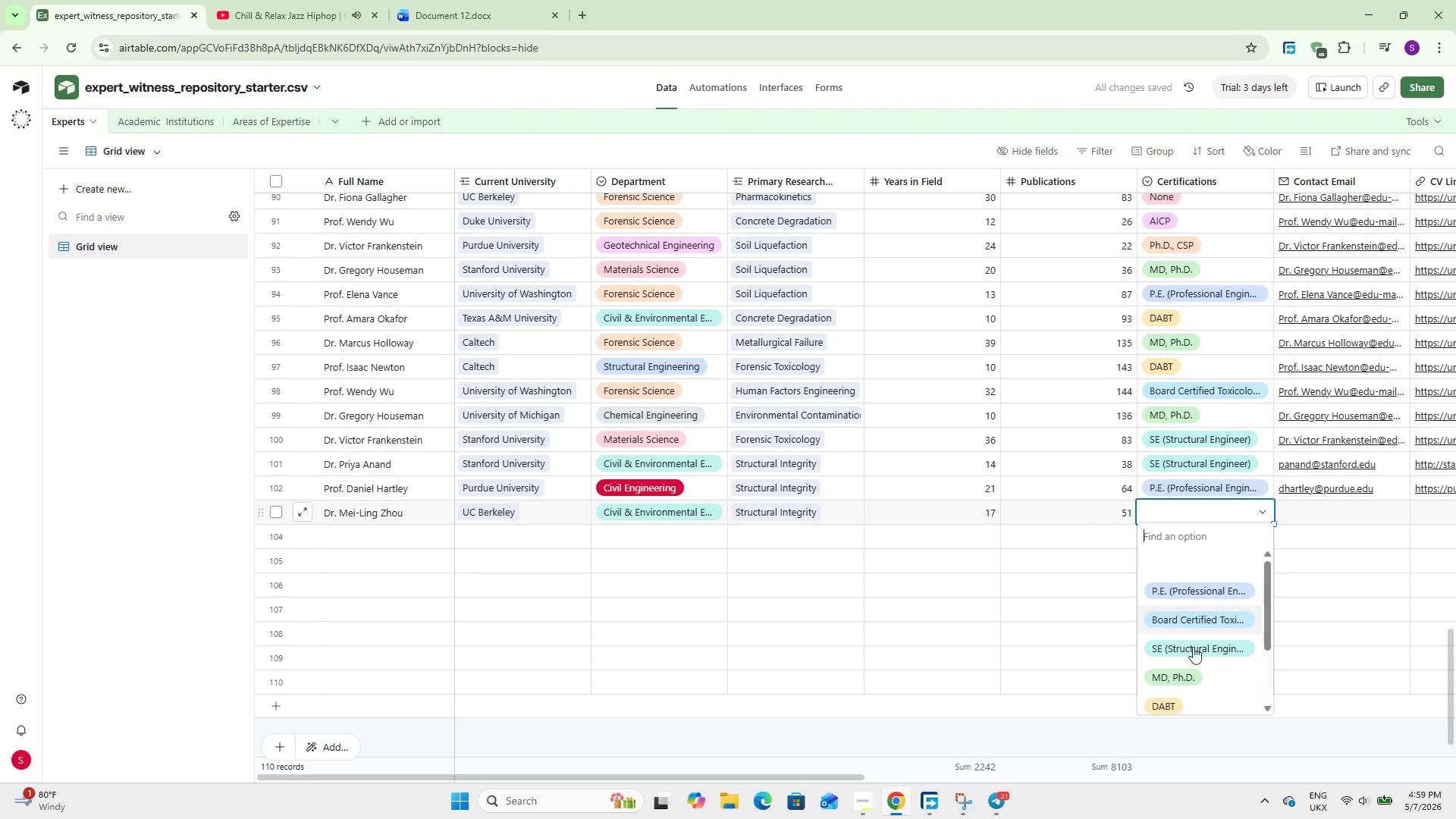 
left_click([1201, 643])
 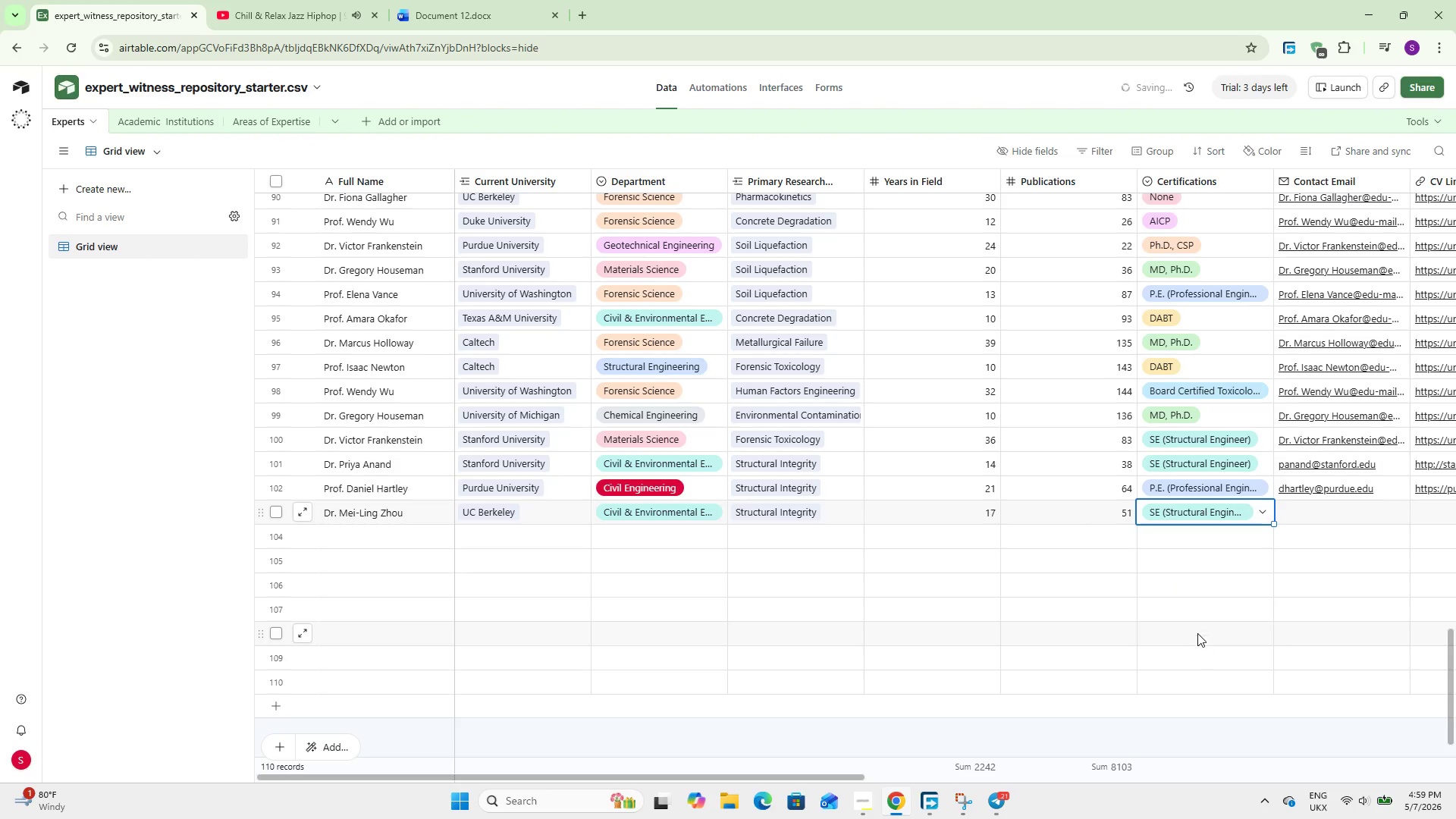 
key(Tab)
 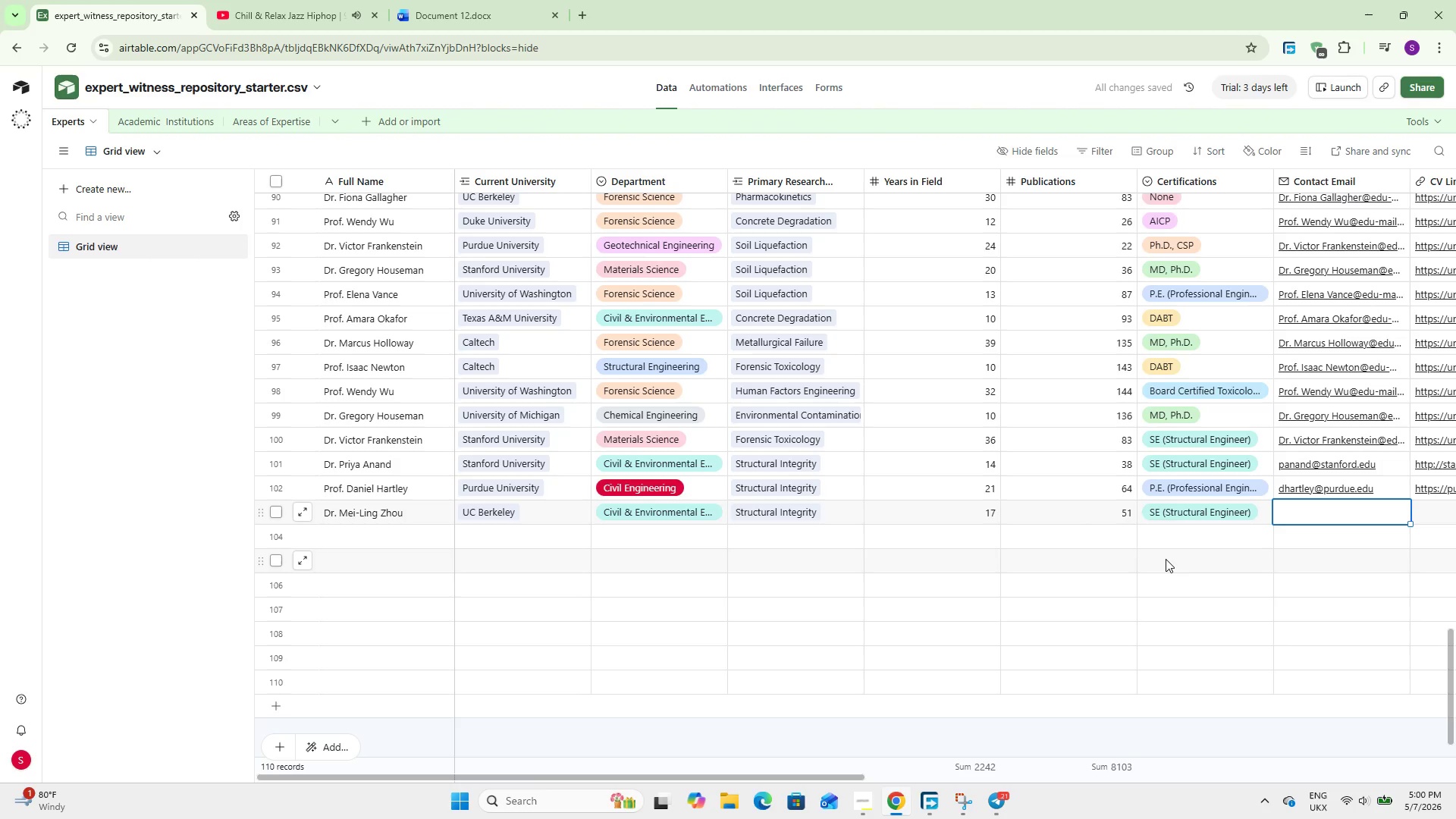 
type(mizhou~berkeley.edu)
 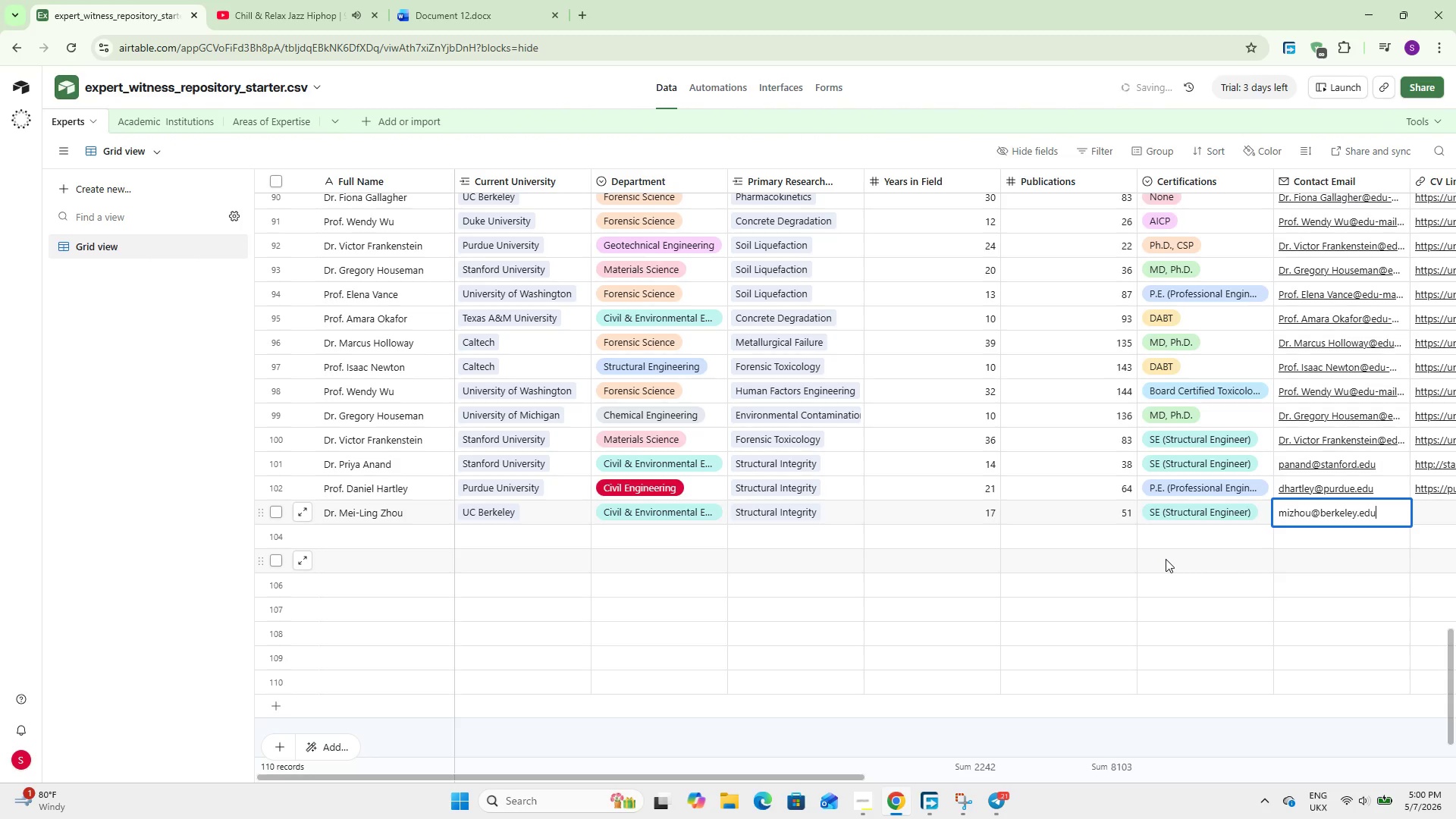 
key(Tab)
type(https://berkeley.edu)
 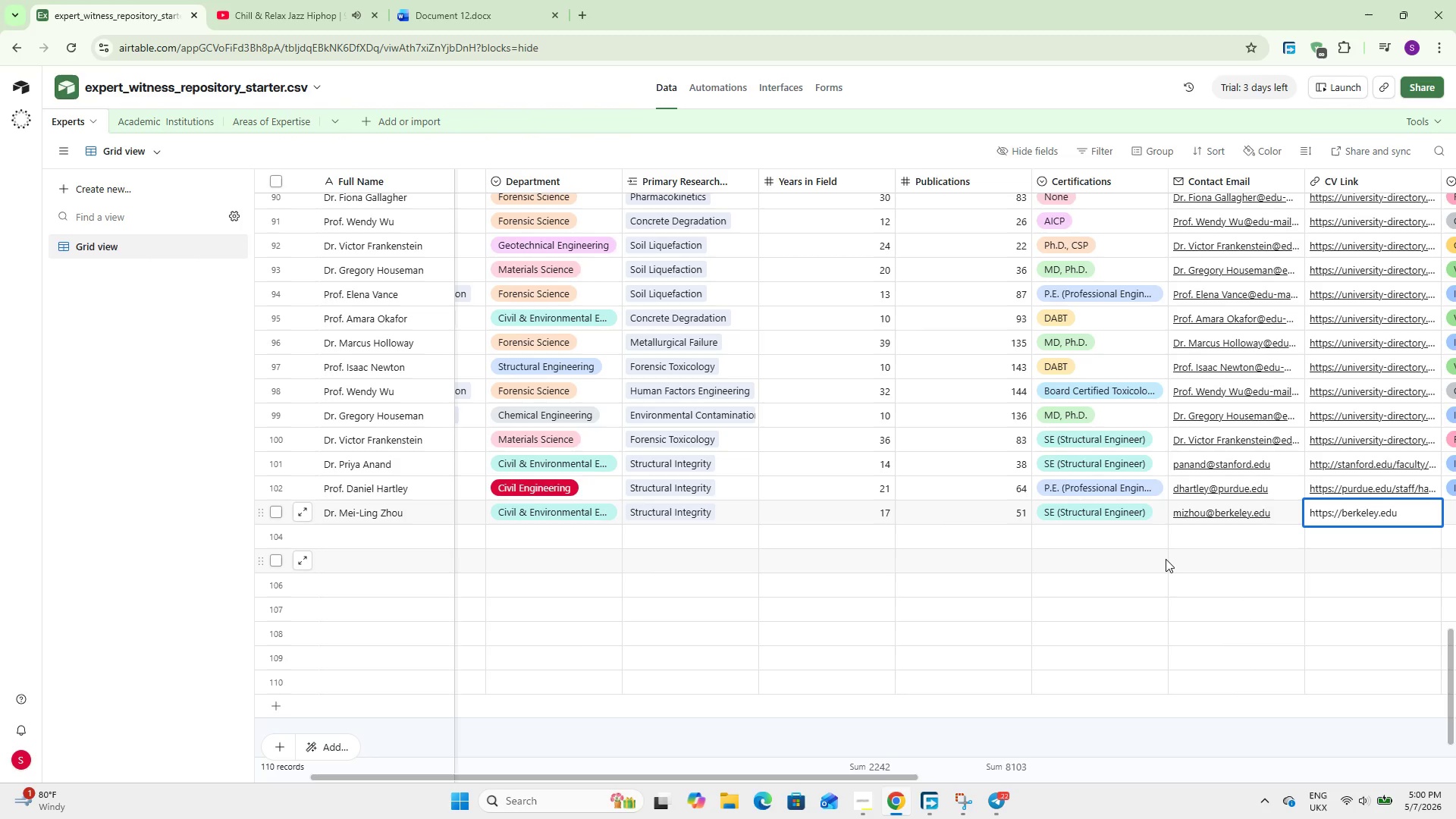 
type(/eng/mizhou)
 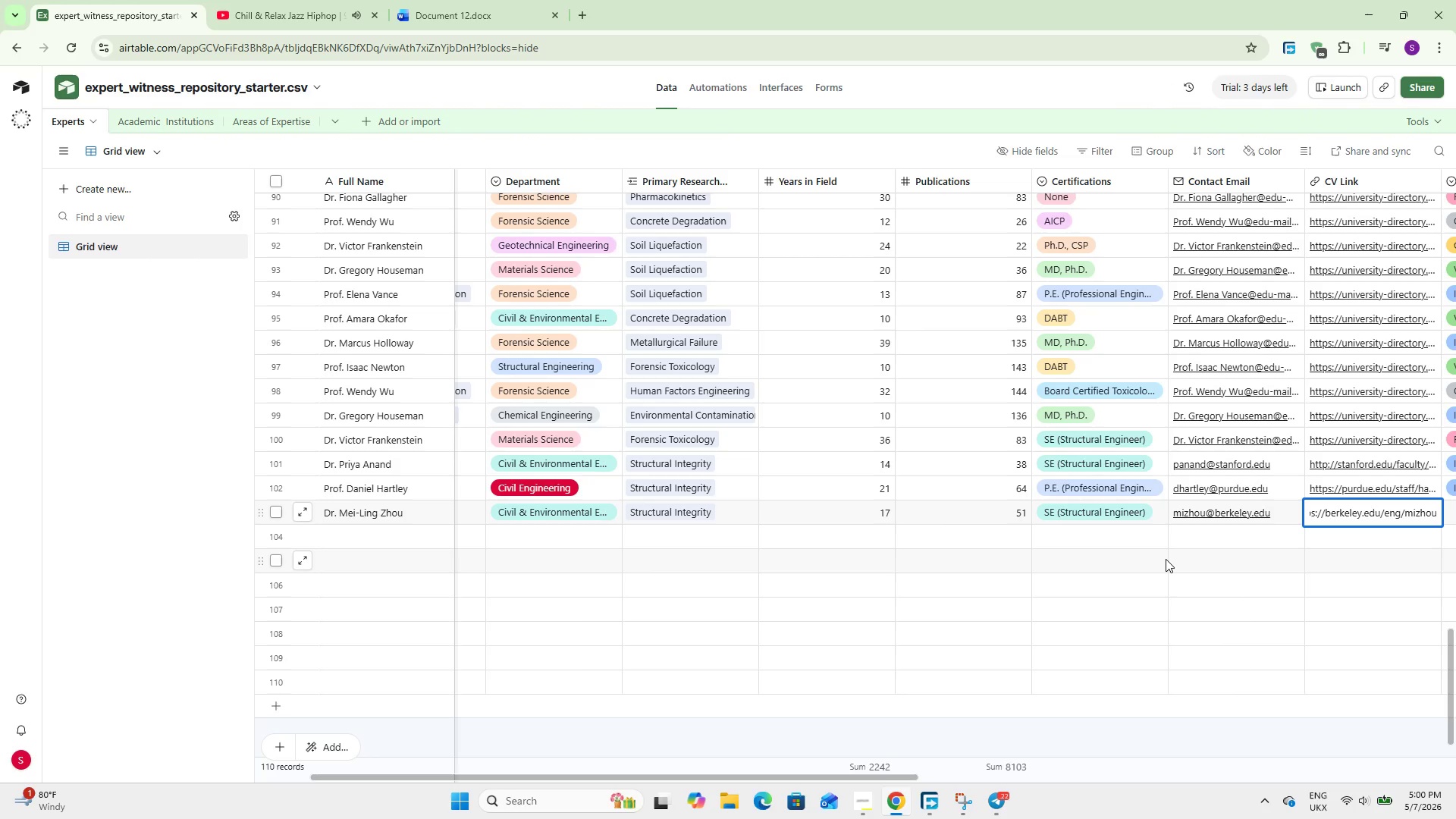 
key(Tab)
 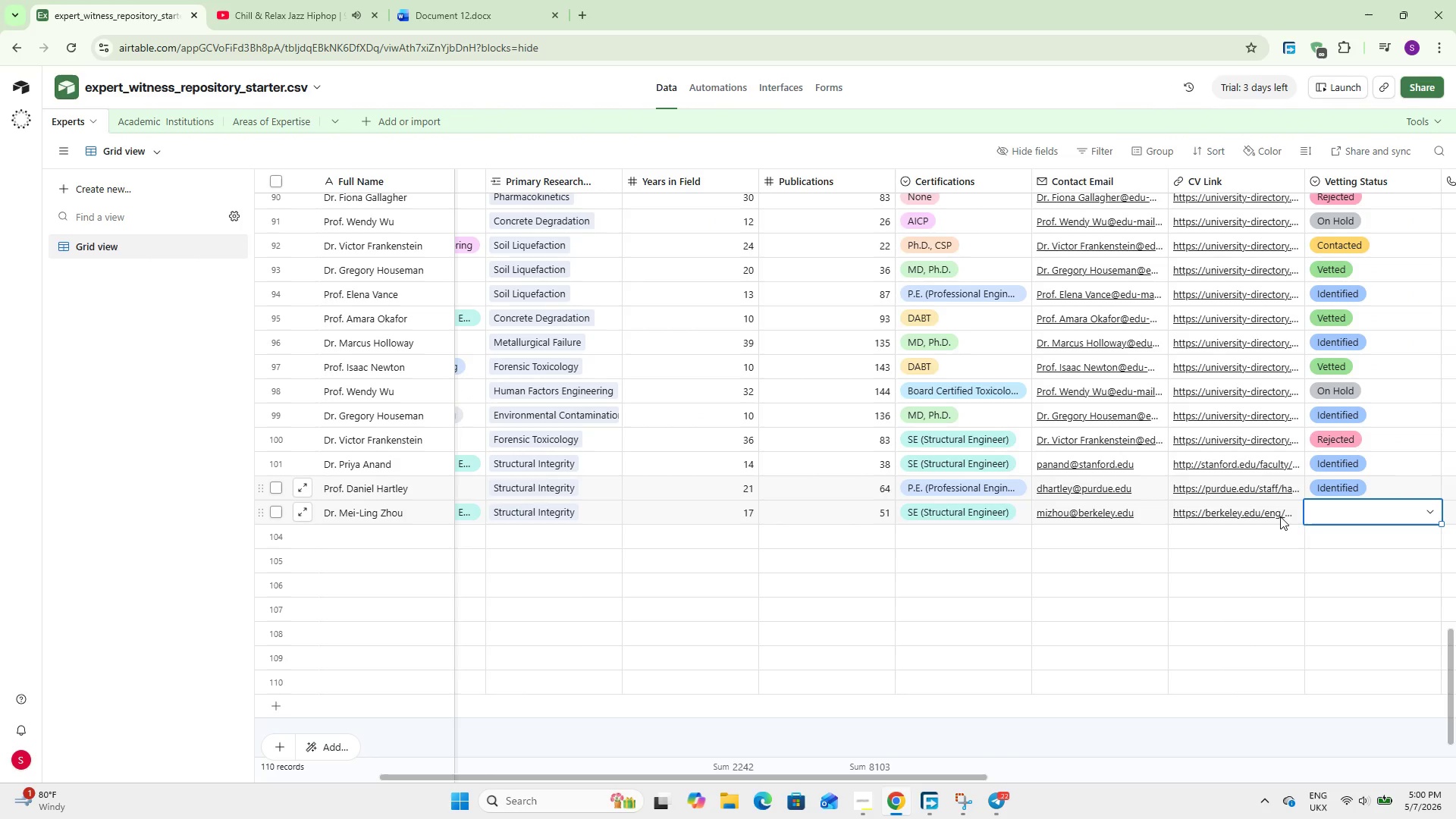 
left_click([1371, 513])
 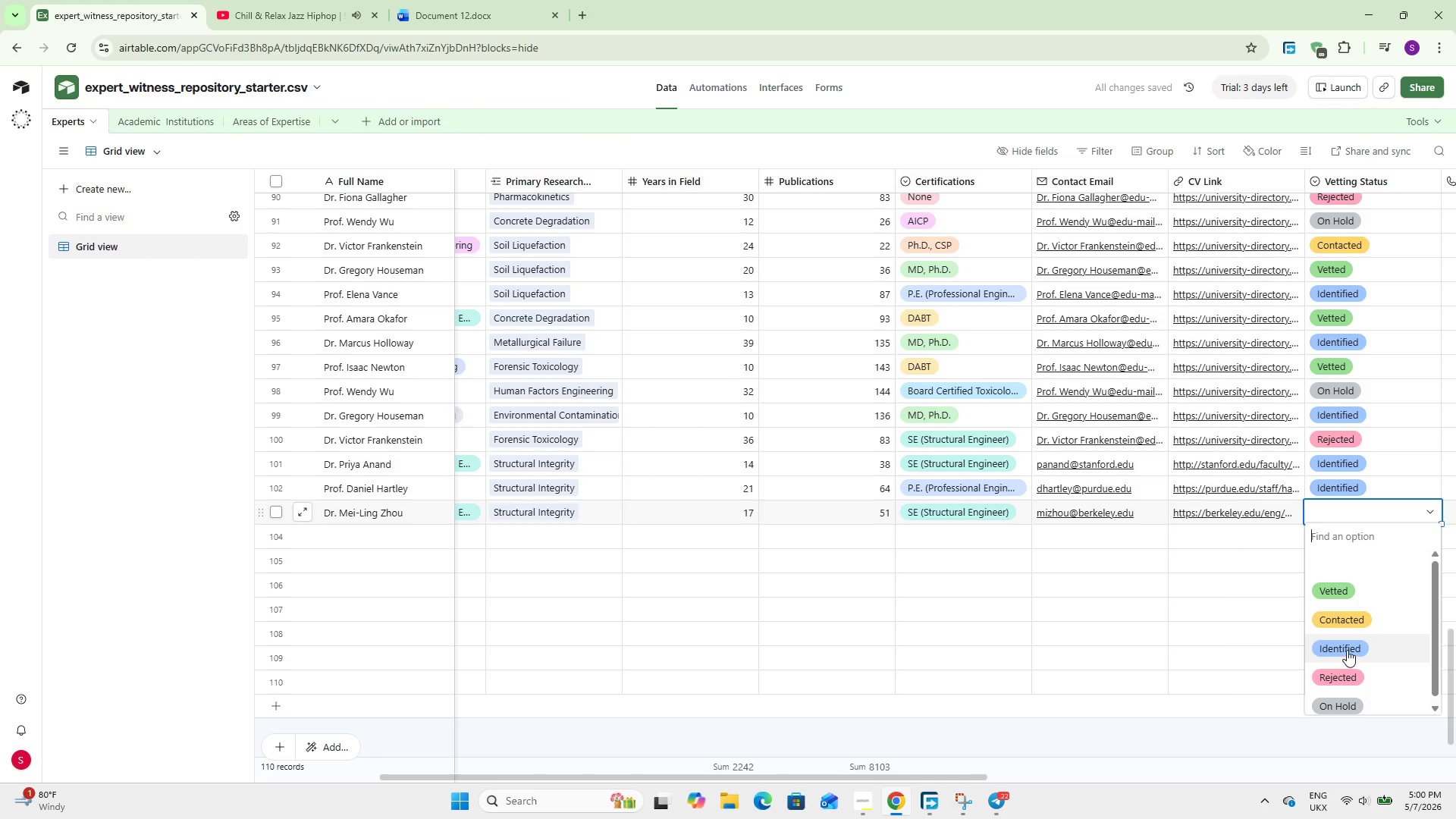 
left_click([1348, 646])
 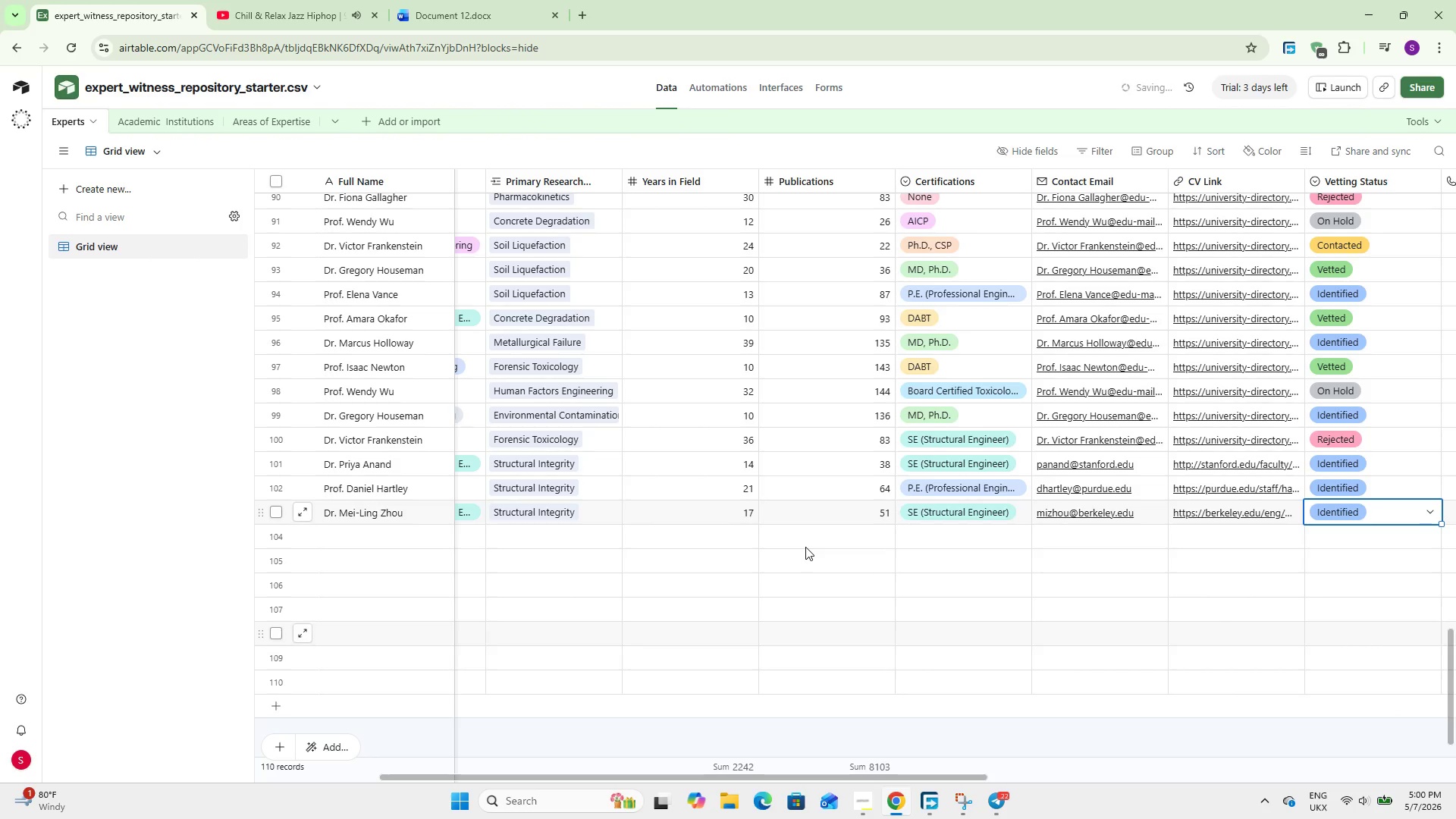 
scroll: coordinate [805, 547], scroll_direction: down, amount: 13.0
 